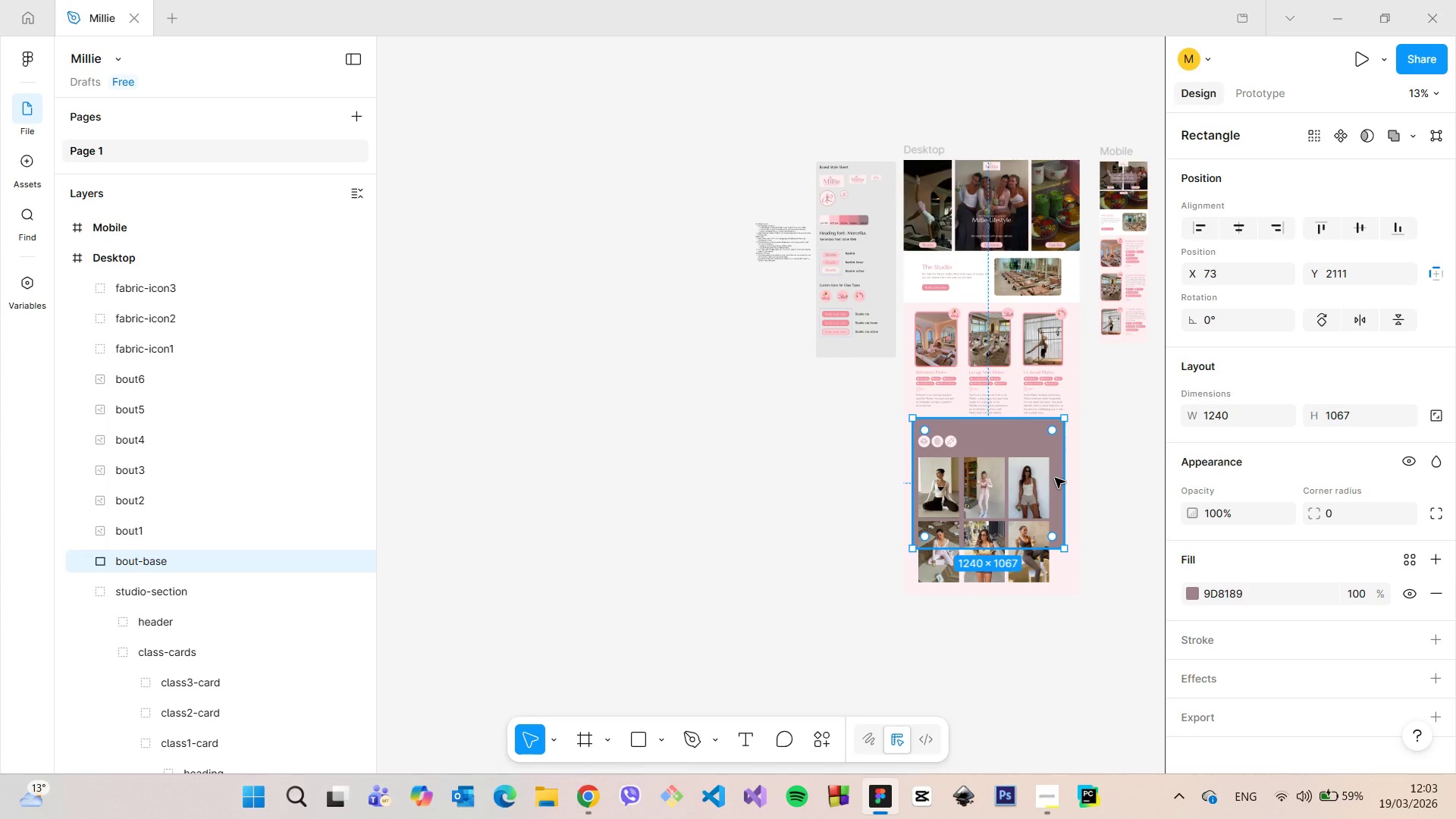 
scroll: coordinate [1055, 478], scroll_direction: up, amount: 5.0
 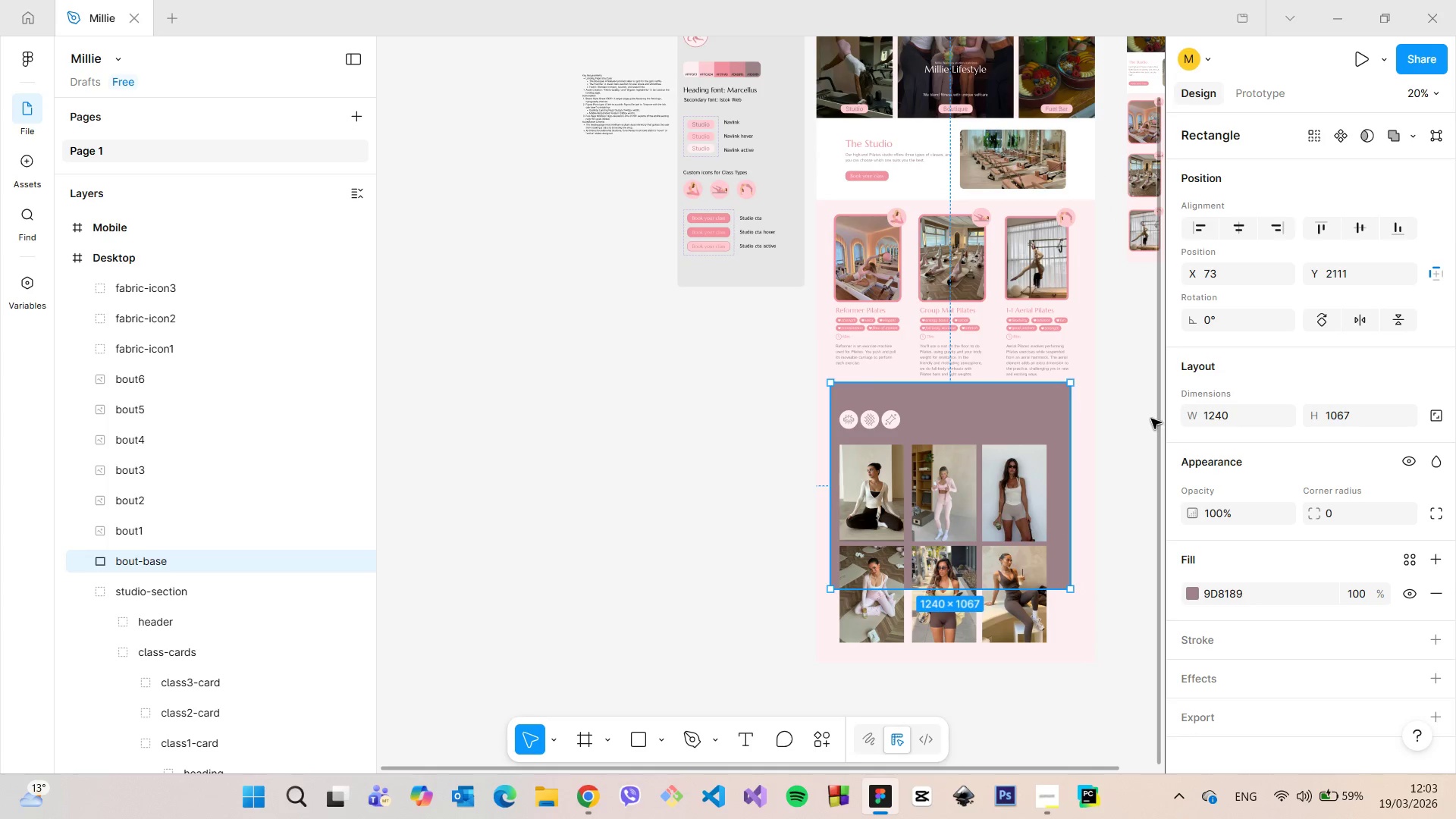 
left_click_drag(start_coordinate=[1156, 419], to_coordinate=[1149, 522])
 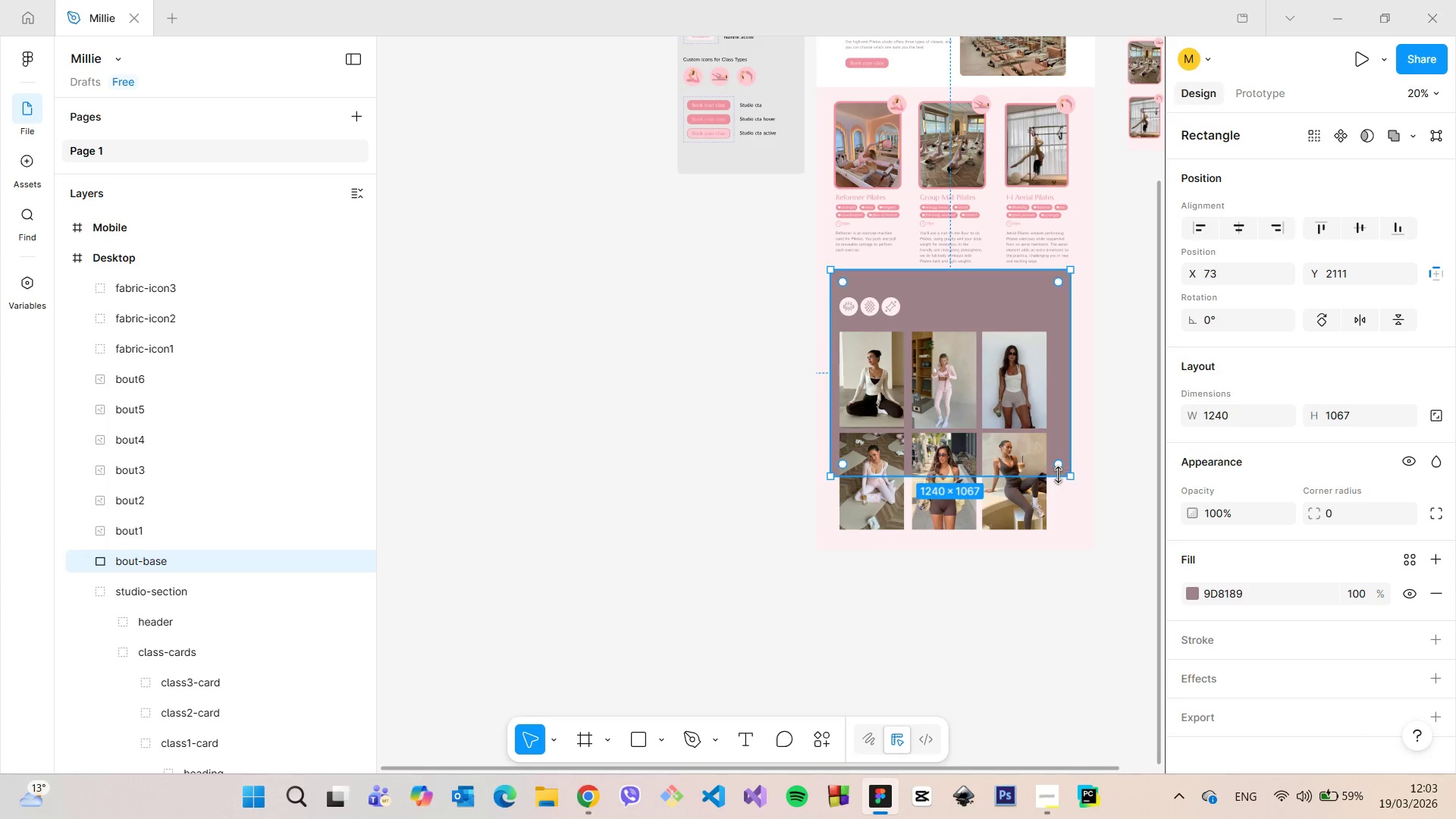 
left_click_drag(start_coordinate=[1057, 474], to_coordinate=[1049, 542])
 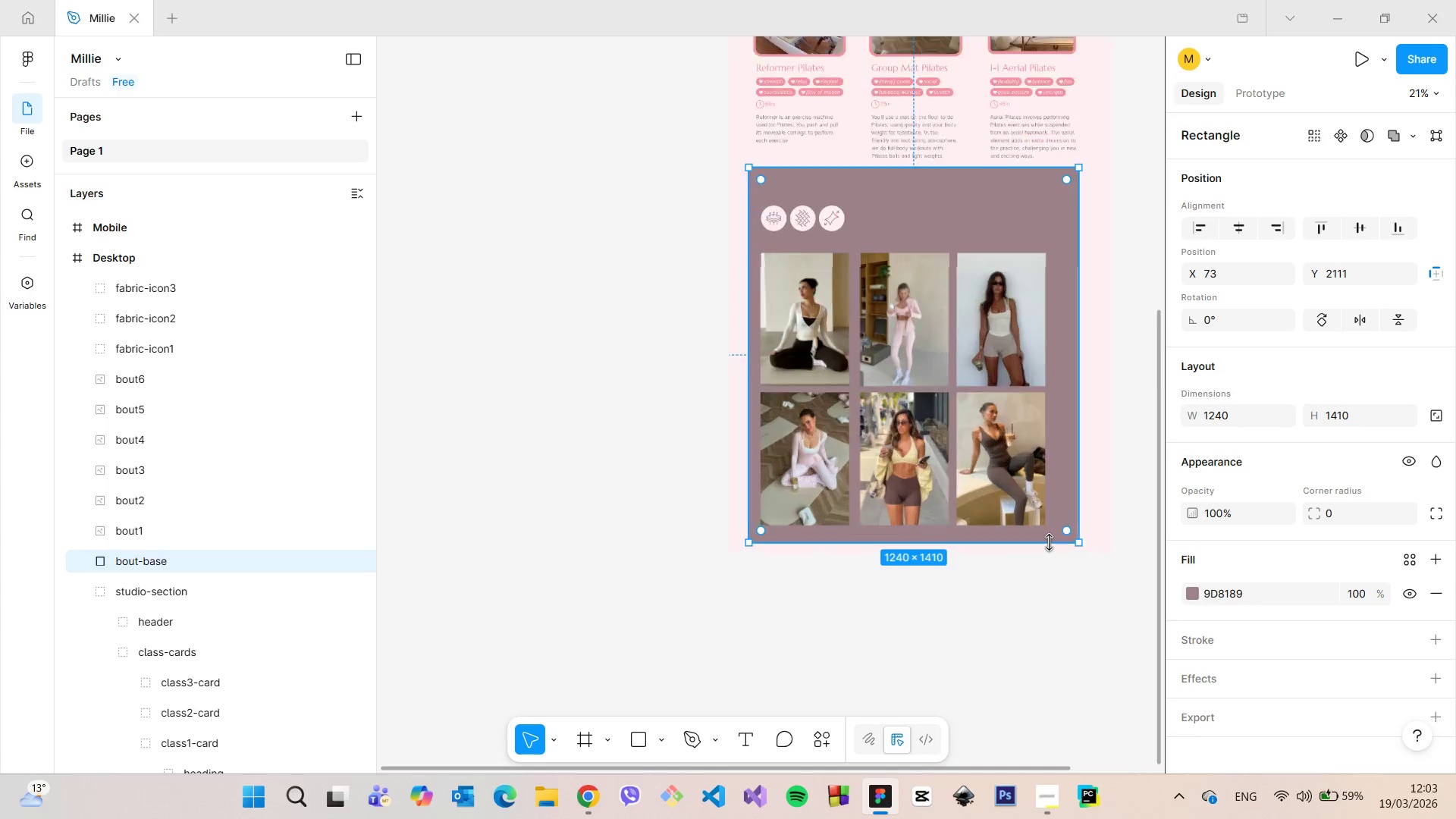 
scroll: coordinate [1049, 542], scroll_direction: up, amount: 5.0
 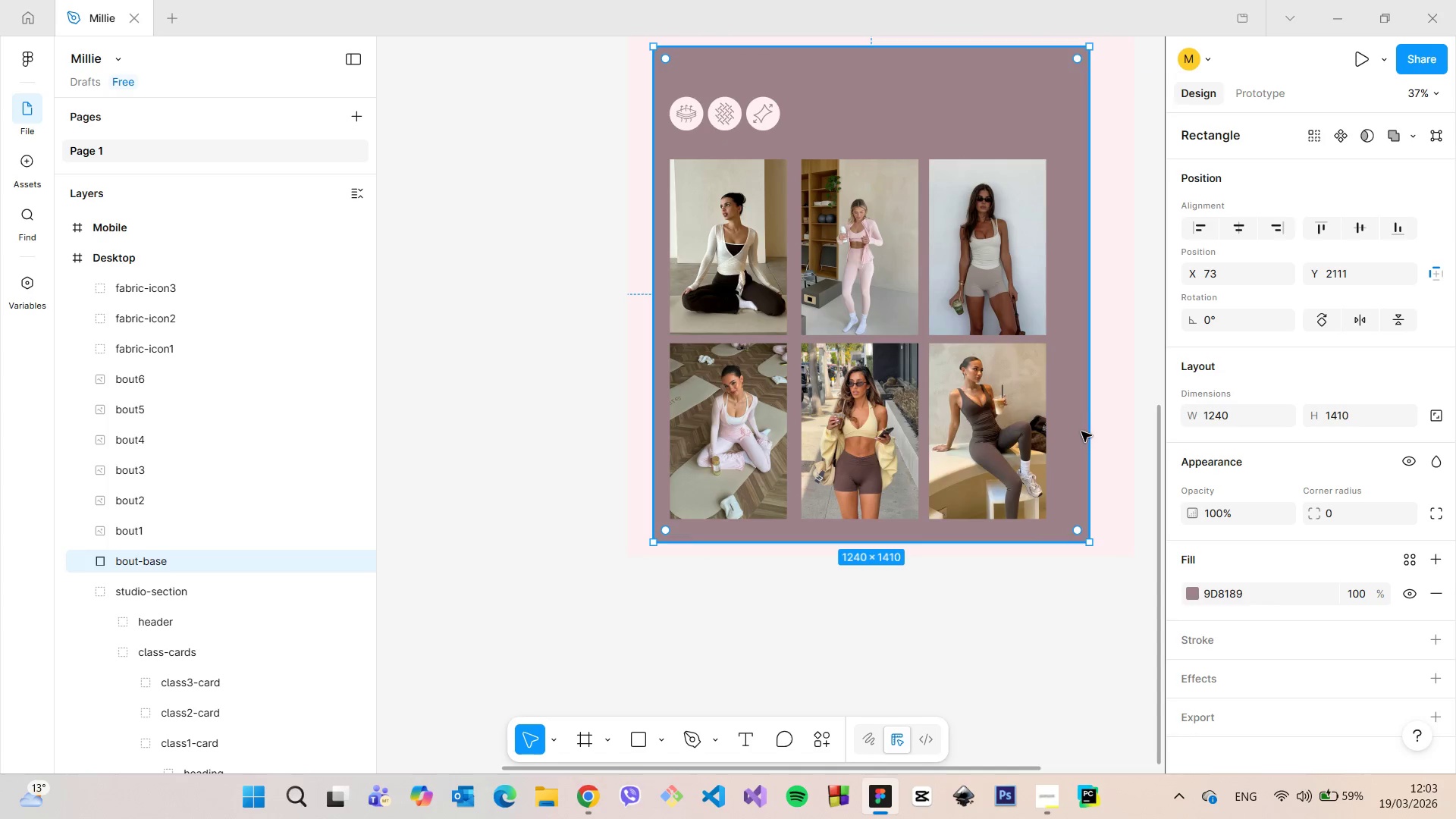 
left_click_drag(start_coordinate=[1084, 431], to_coordinate=[1056, 434])
 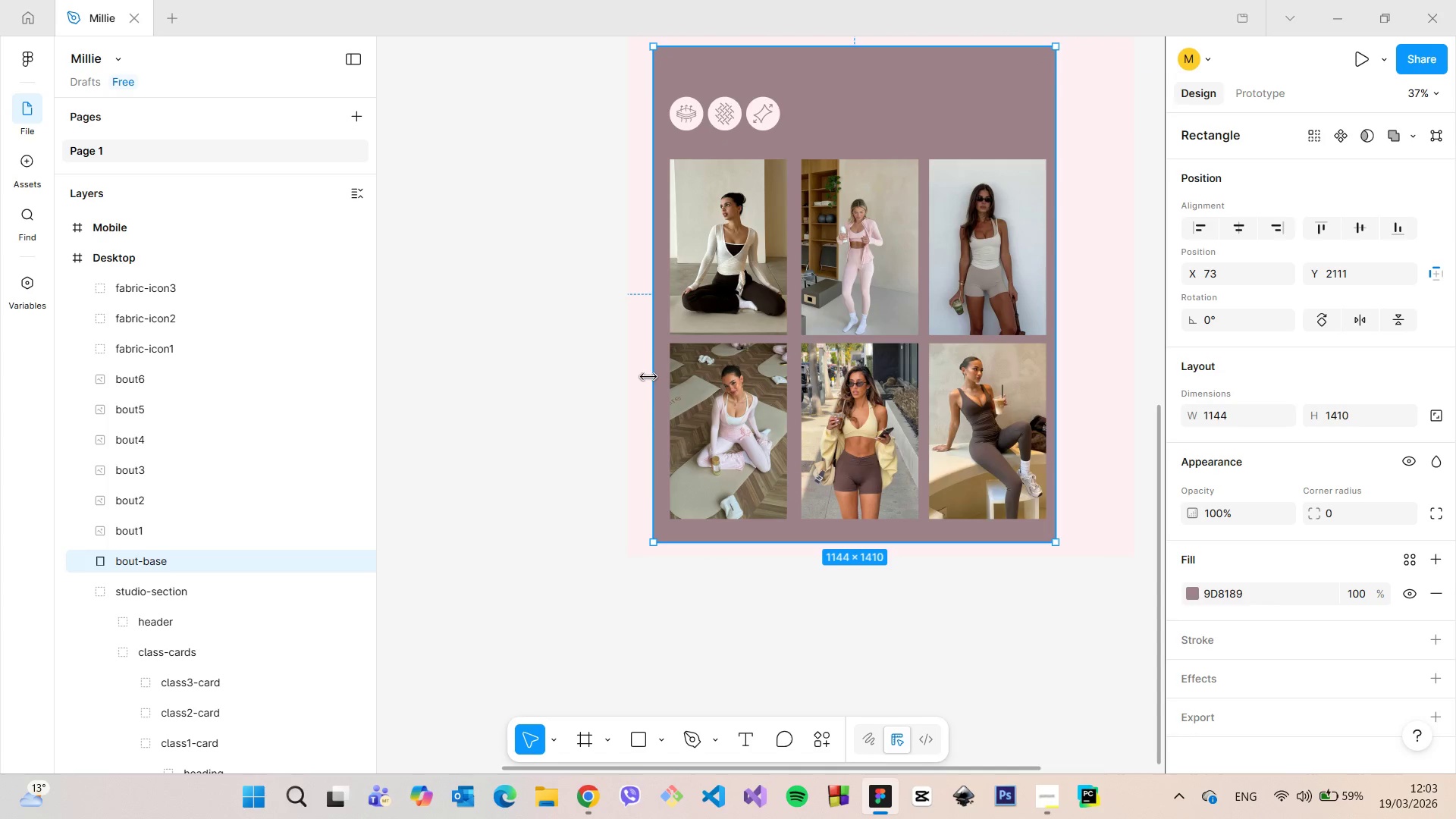 
left_click_drag(start_coordinate=[648, 376], to_coordinate=[661, 375])
 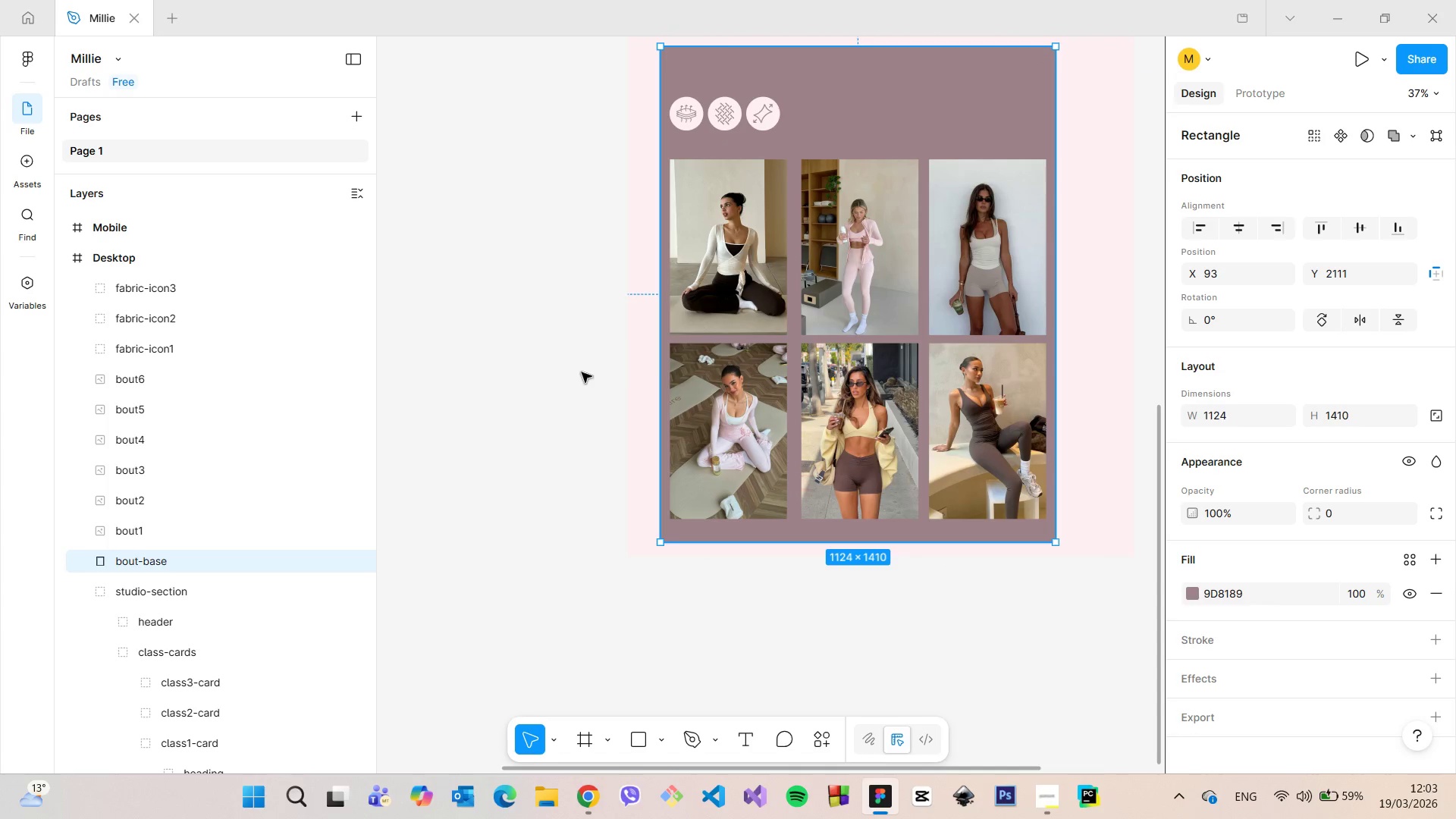 
left_click([581, 372])
 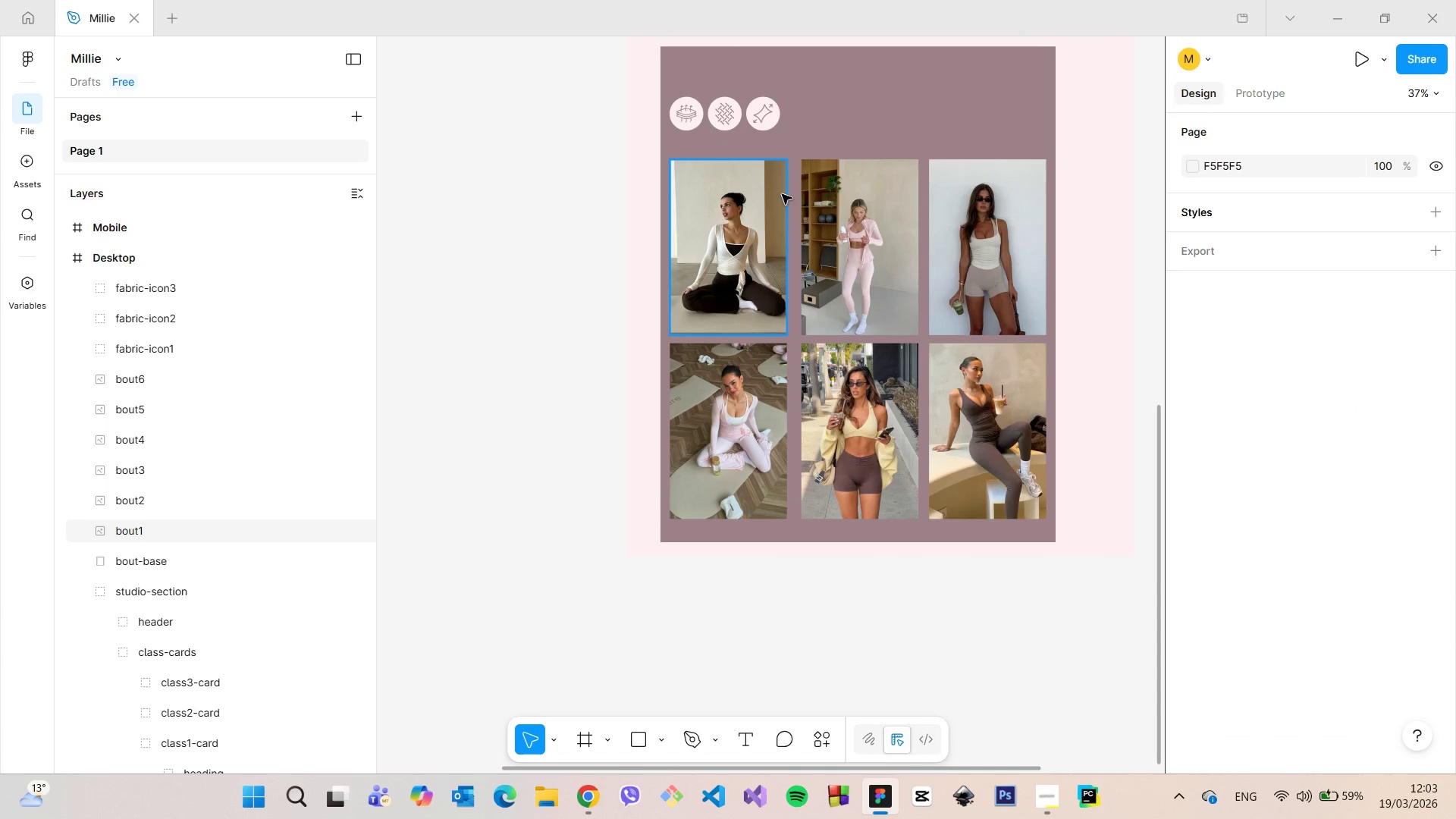 
left_click([829, 124])
 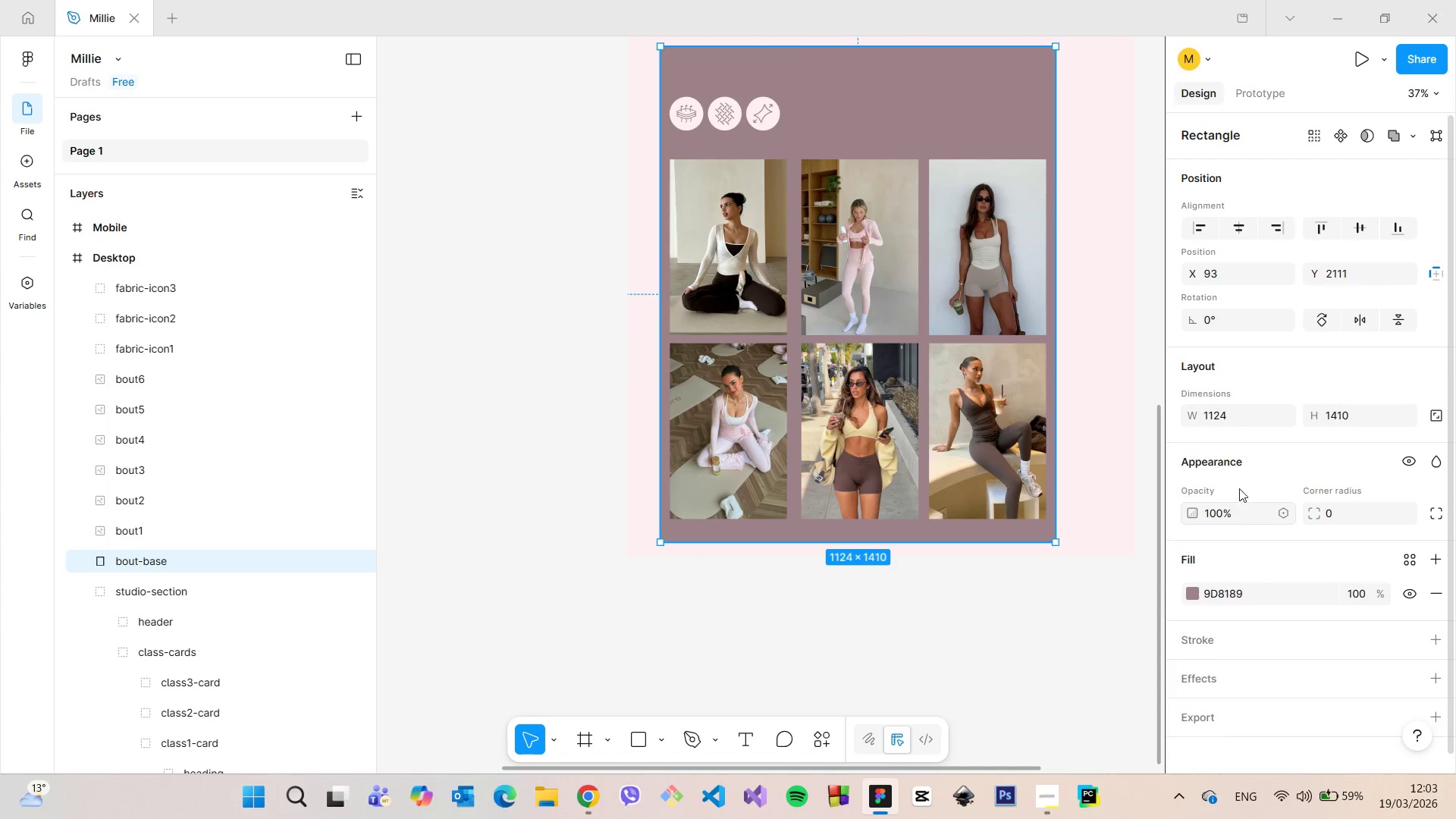 
left_click([1225, 413])
 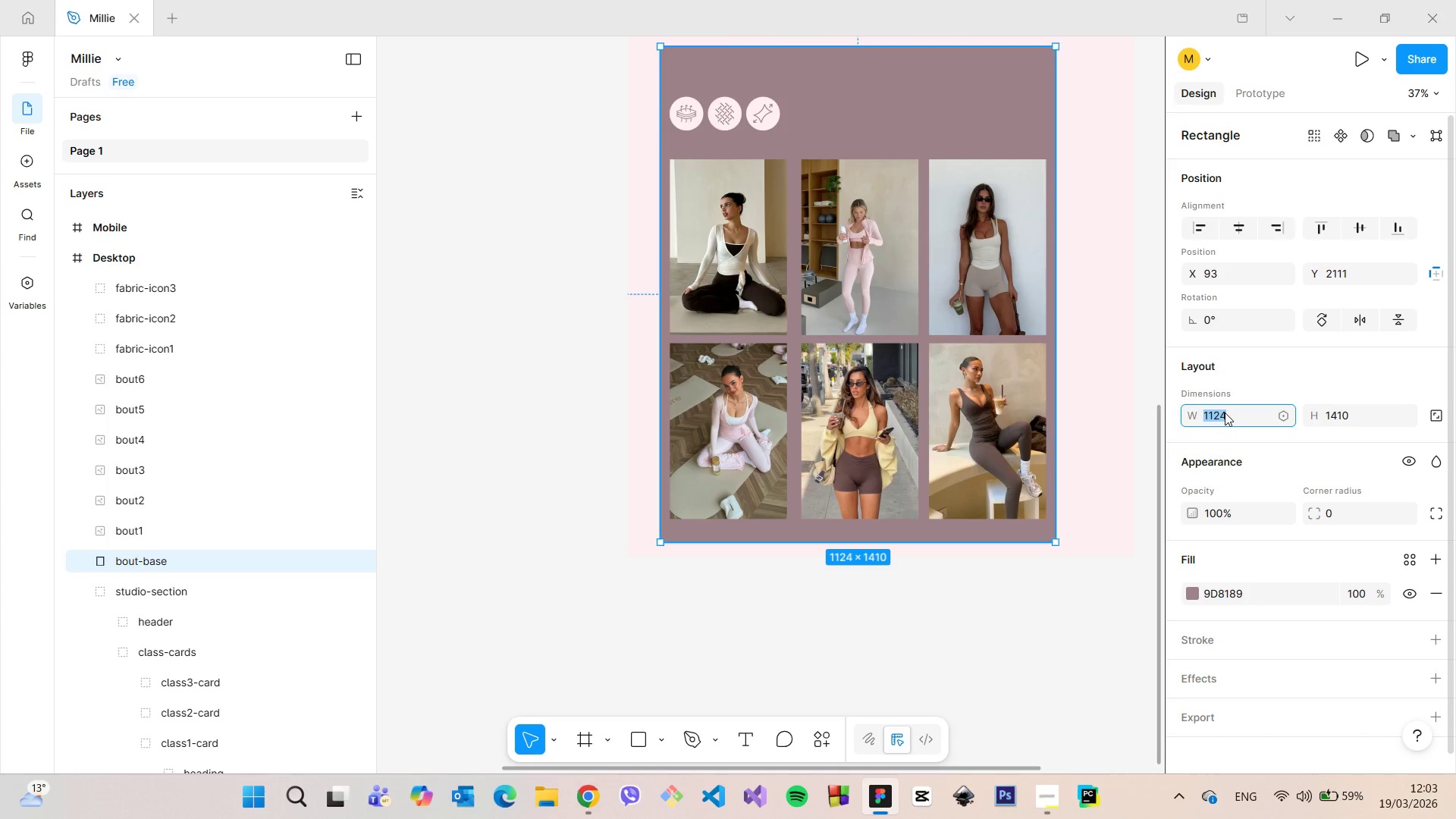 
type(1240)
 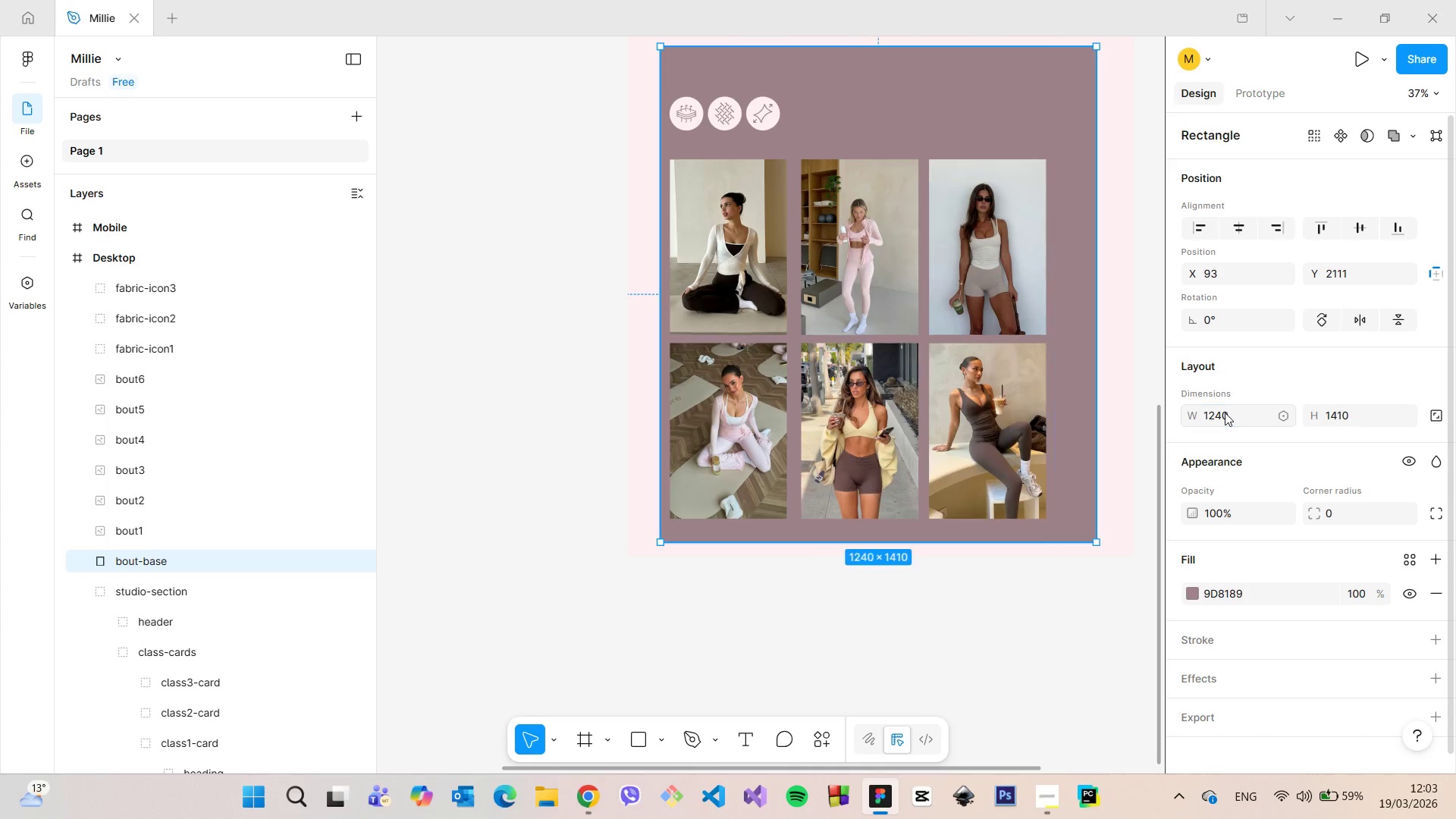 
key(Enter)
 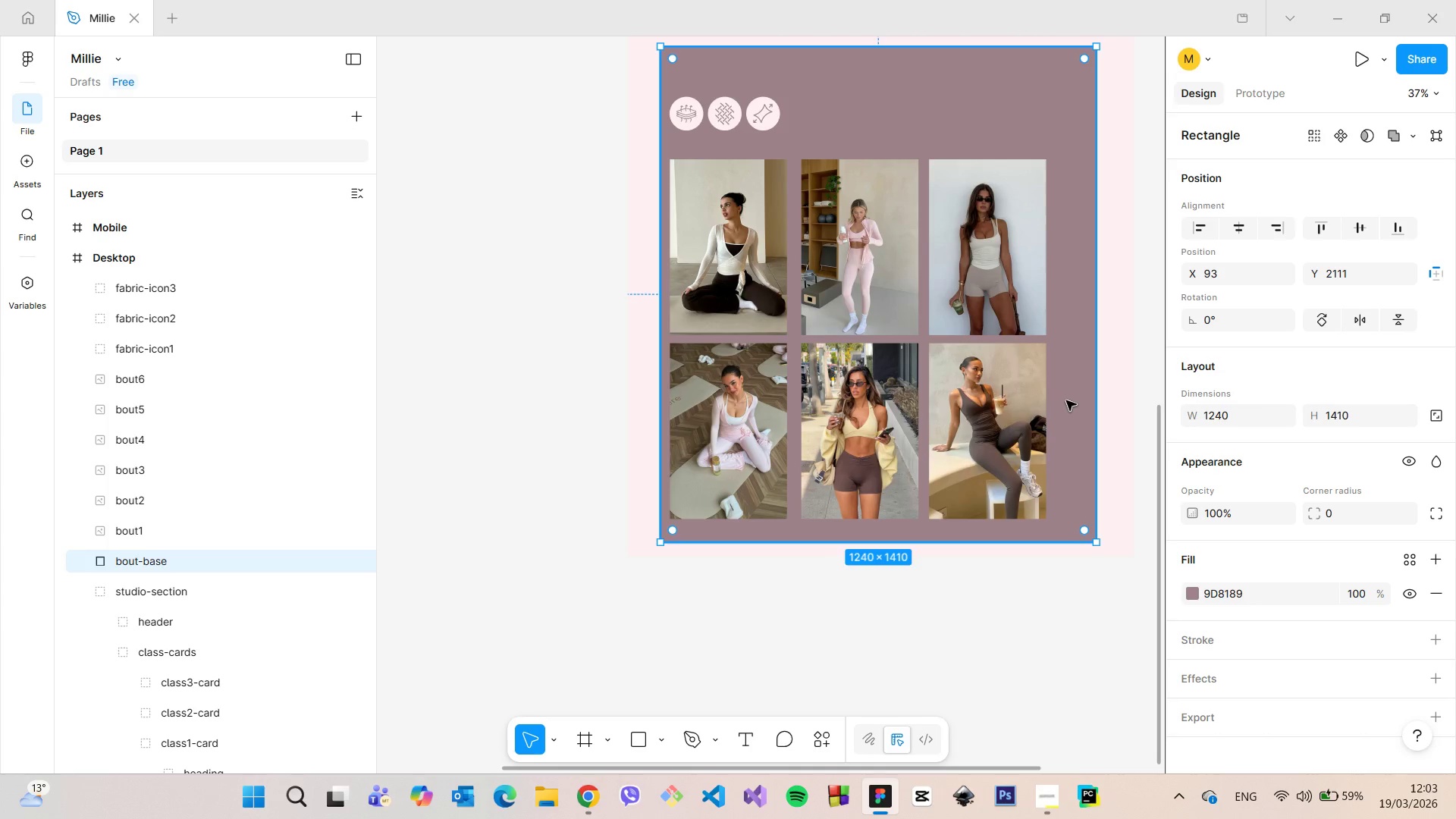 
left_click_drag(start_coordinate=[1082, 381], to_coordinate=[1076, 381])
 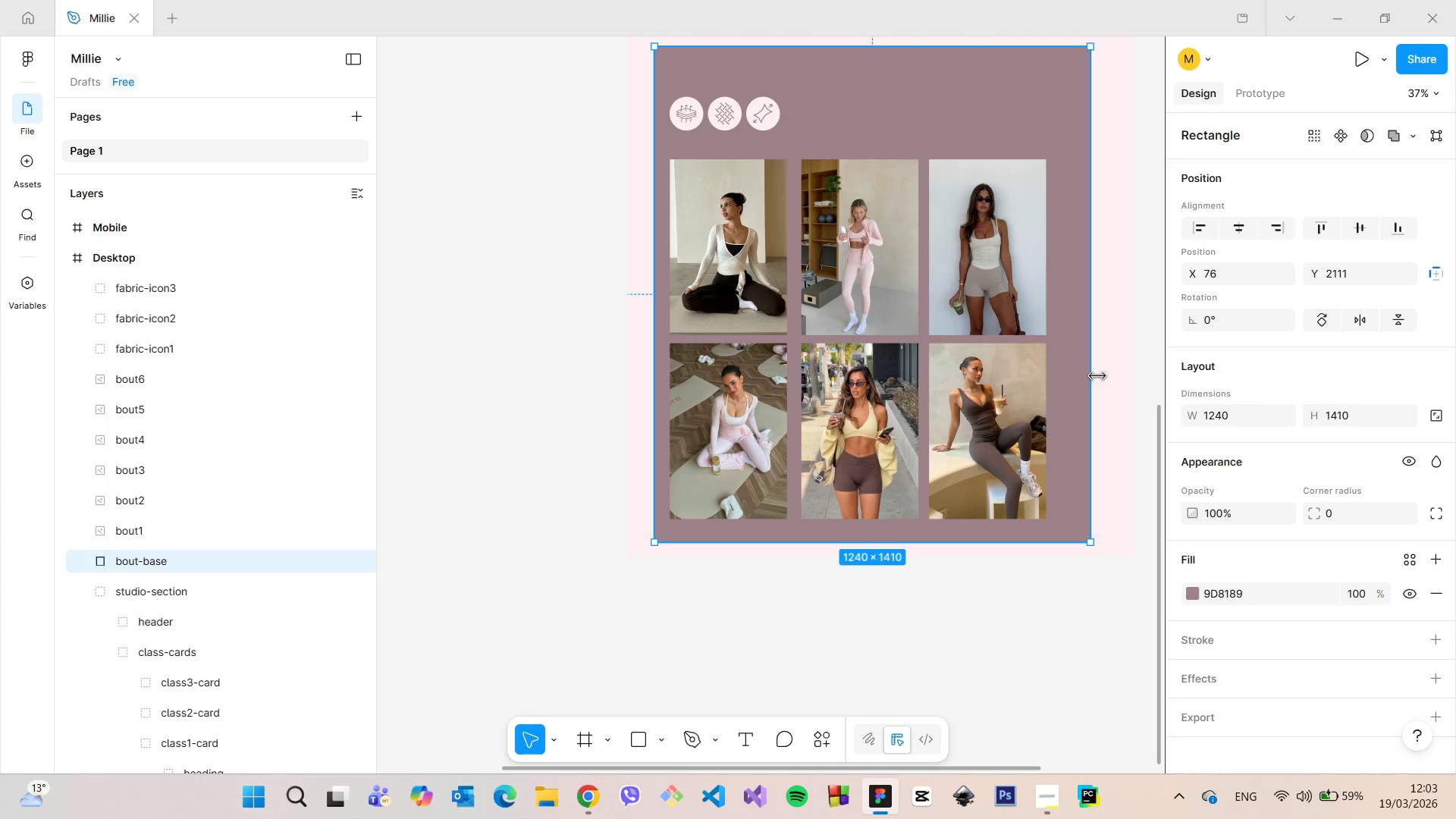 
hold_key(key=AltLeft, duration=0.55)
 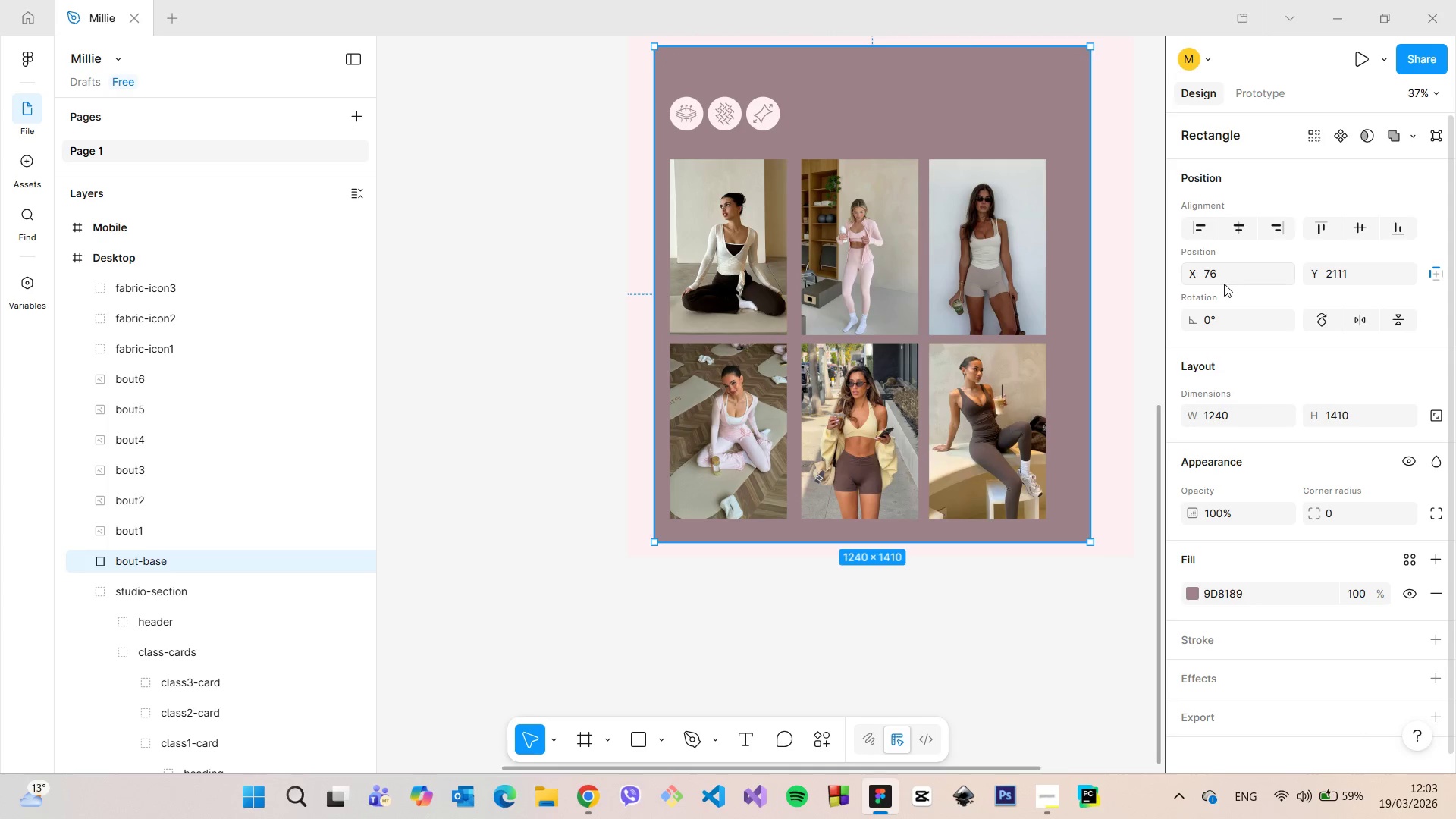 
left_click([1222, 277])
 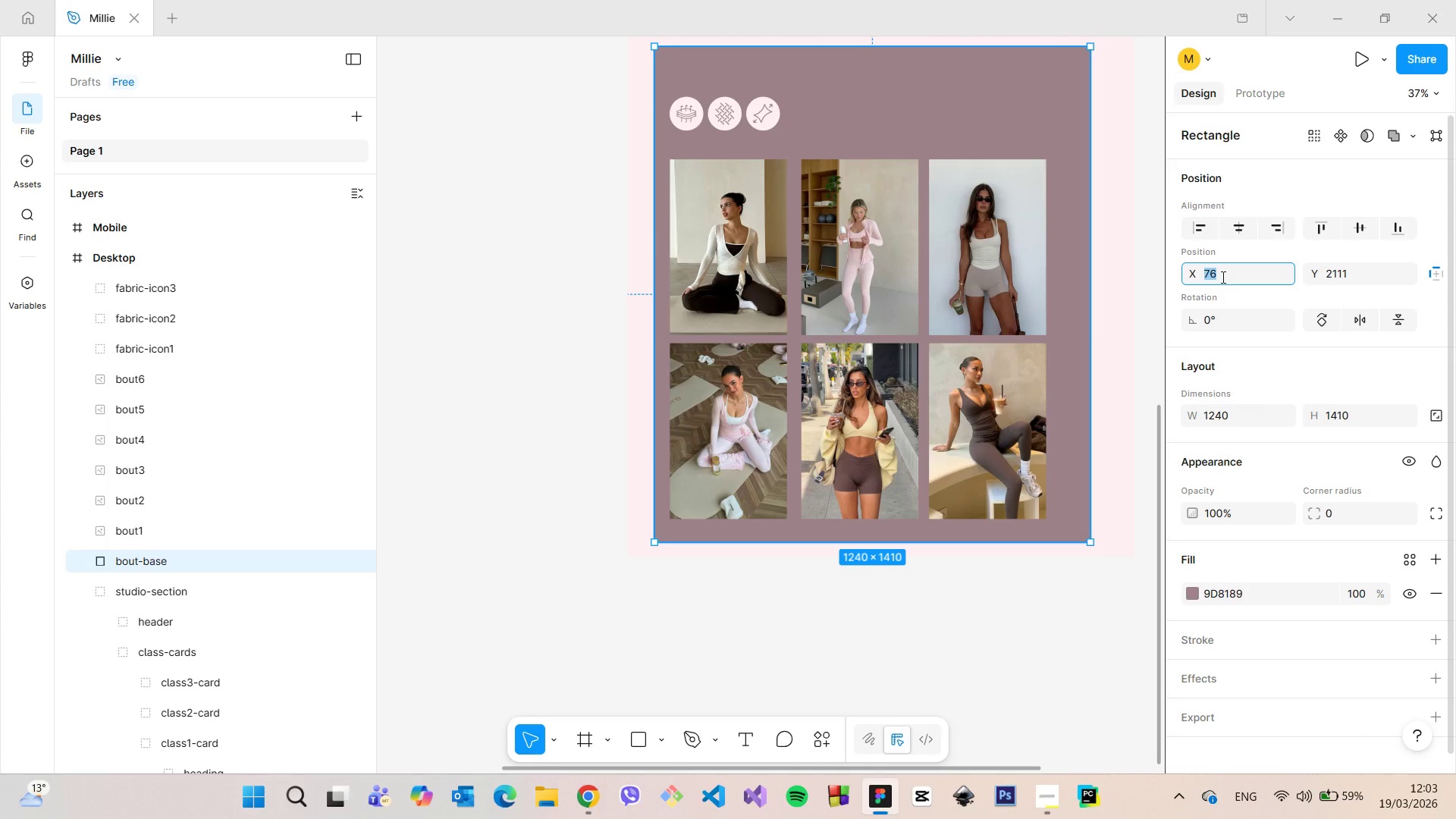 
type(100)
 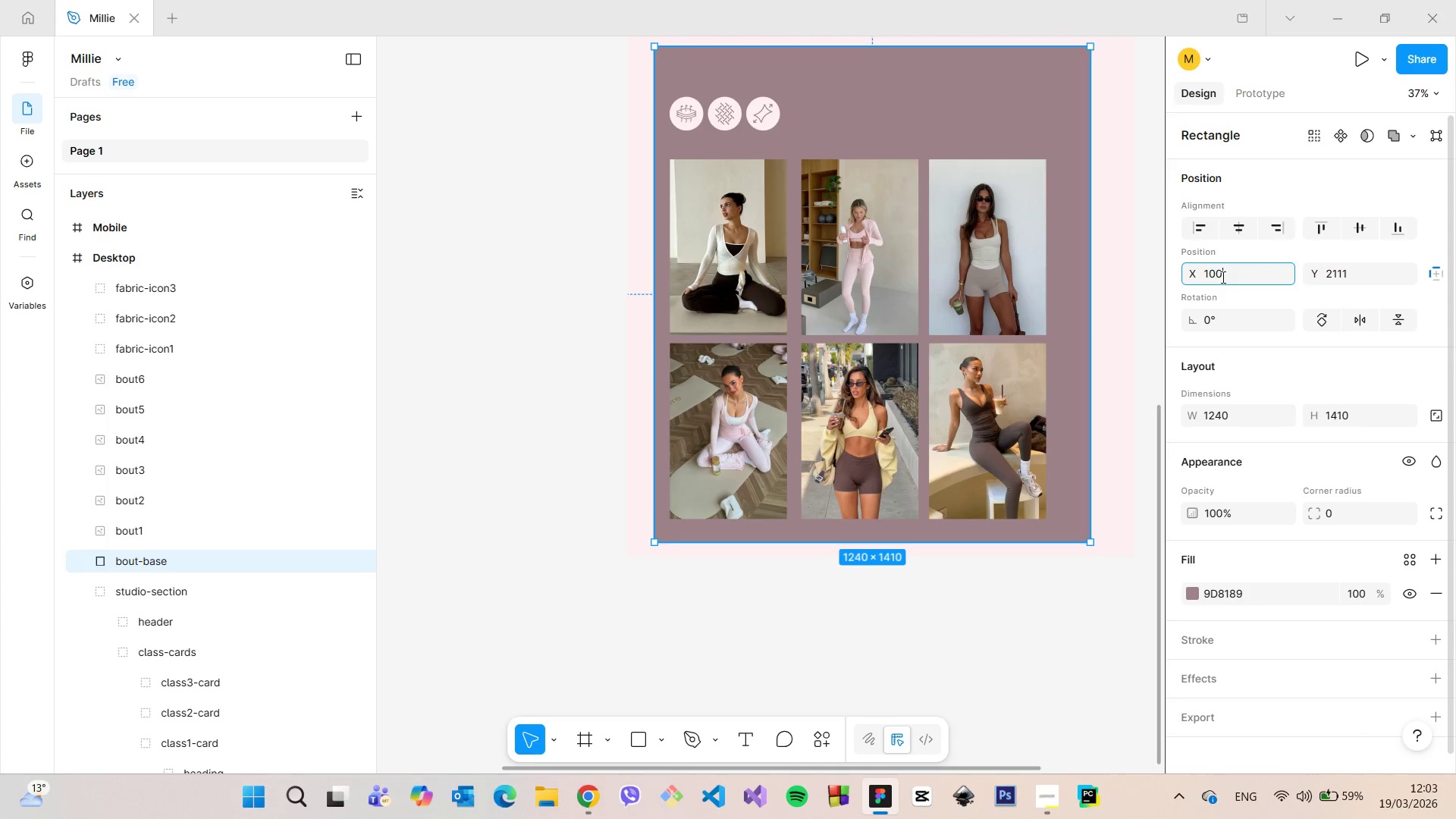 
key(Enter)
 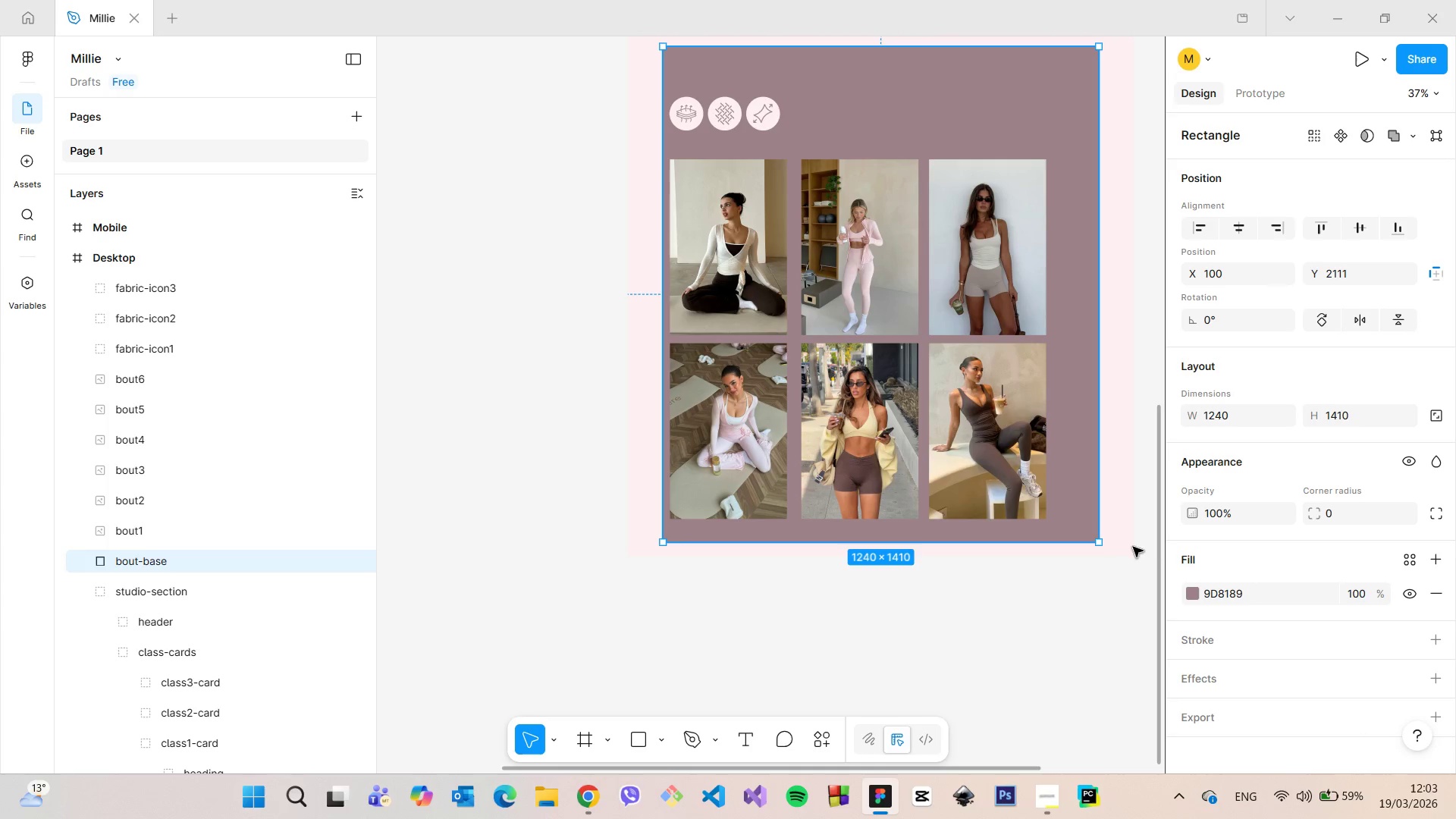 
left_click_drag(start_coordinate=[1156, 548], to_coordinate=[1155, 494])
 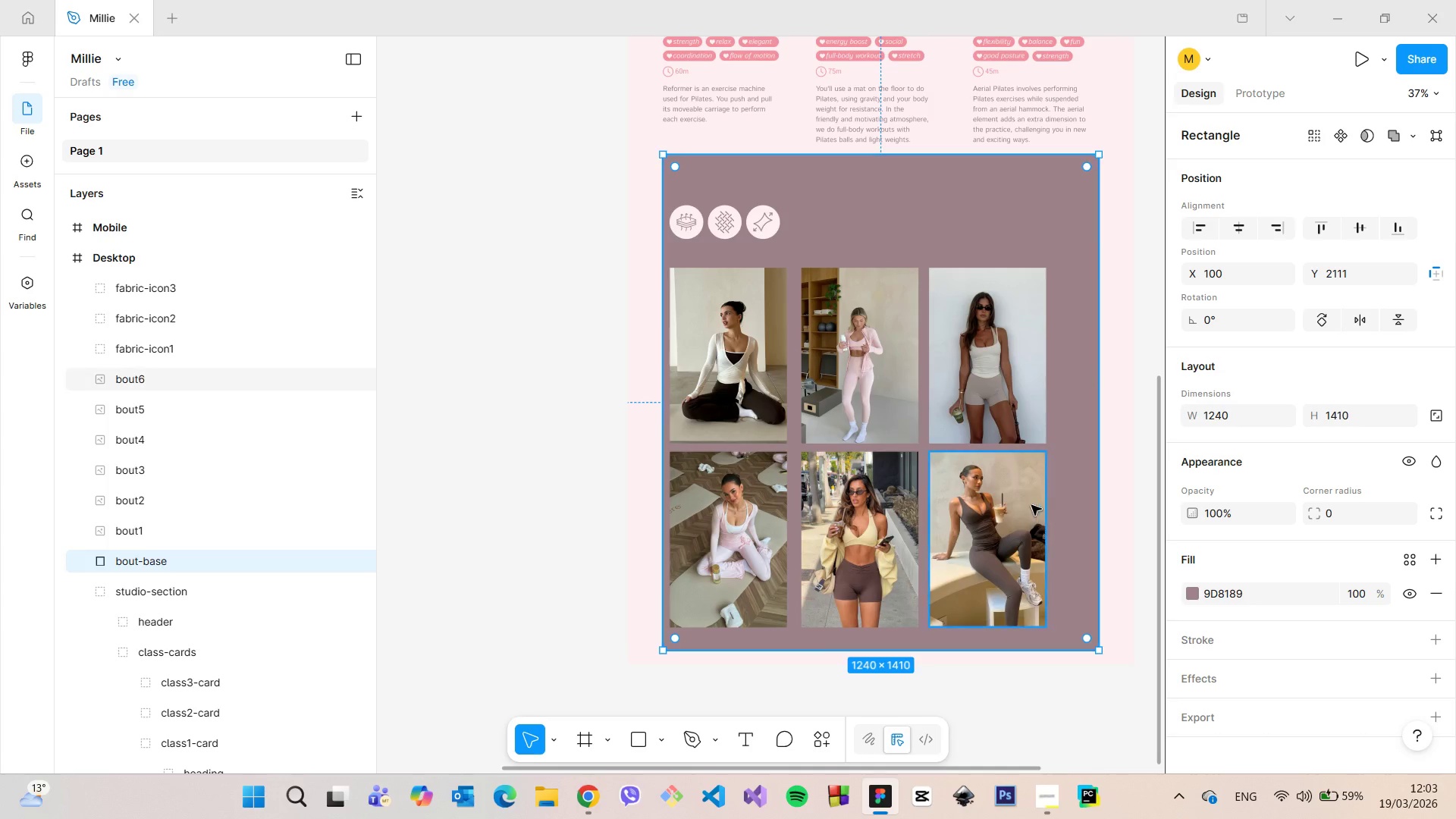 
left_click([1013, 505])
 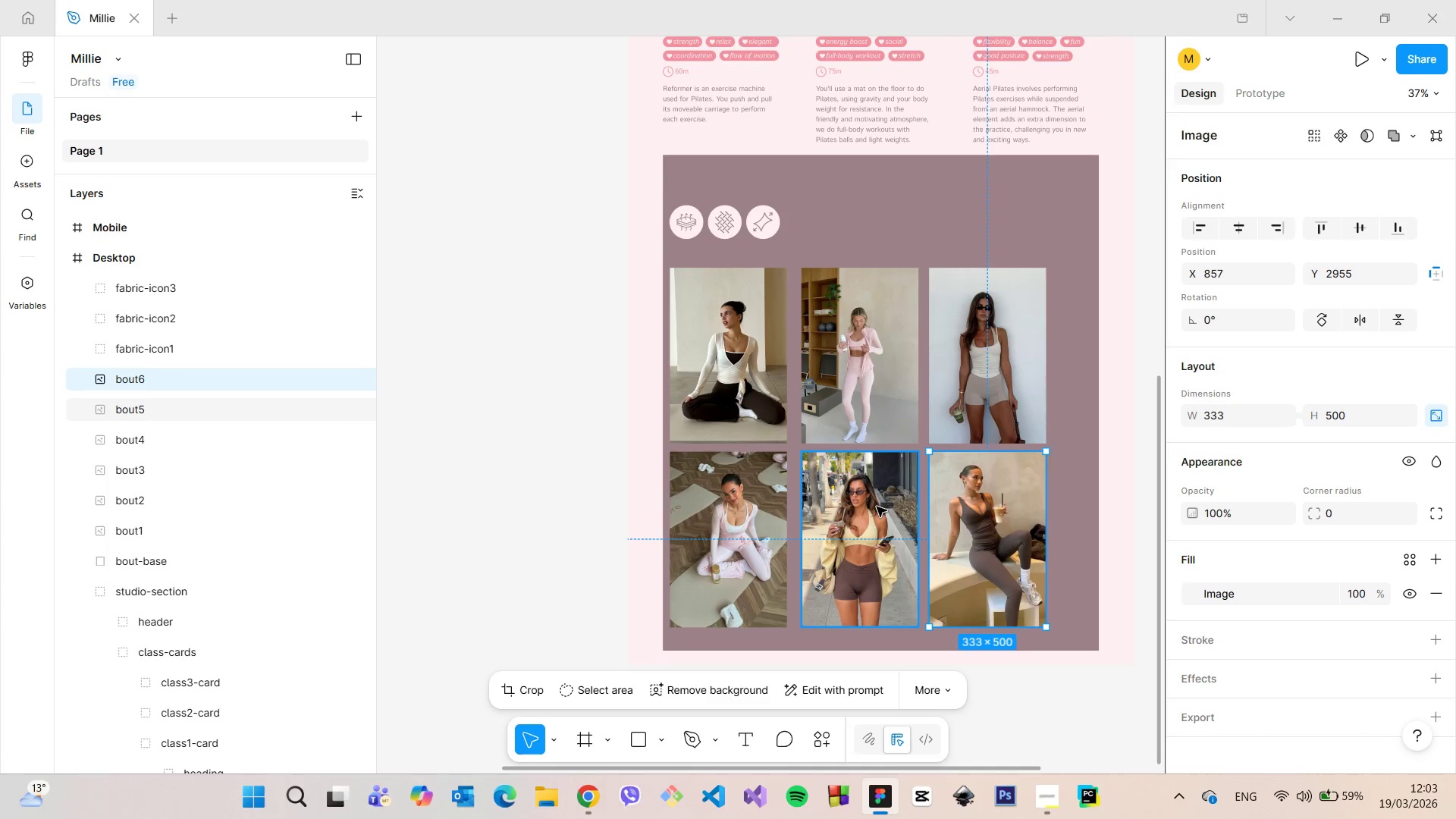 
hold_key(key=ShiftLeft, duration=1.52)
double_click([877, 507])
 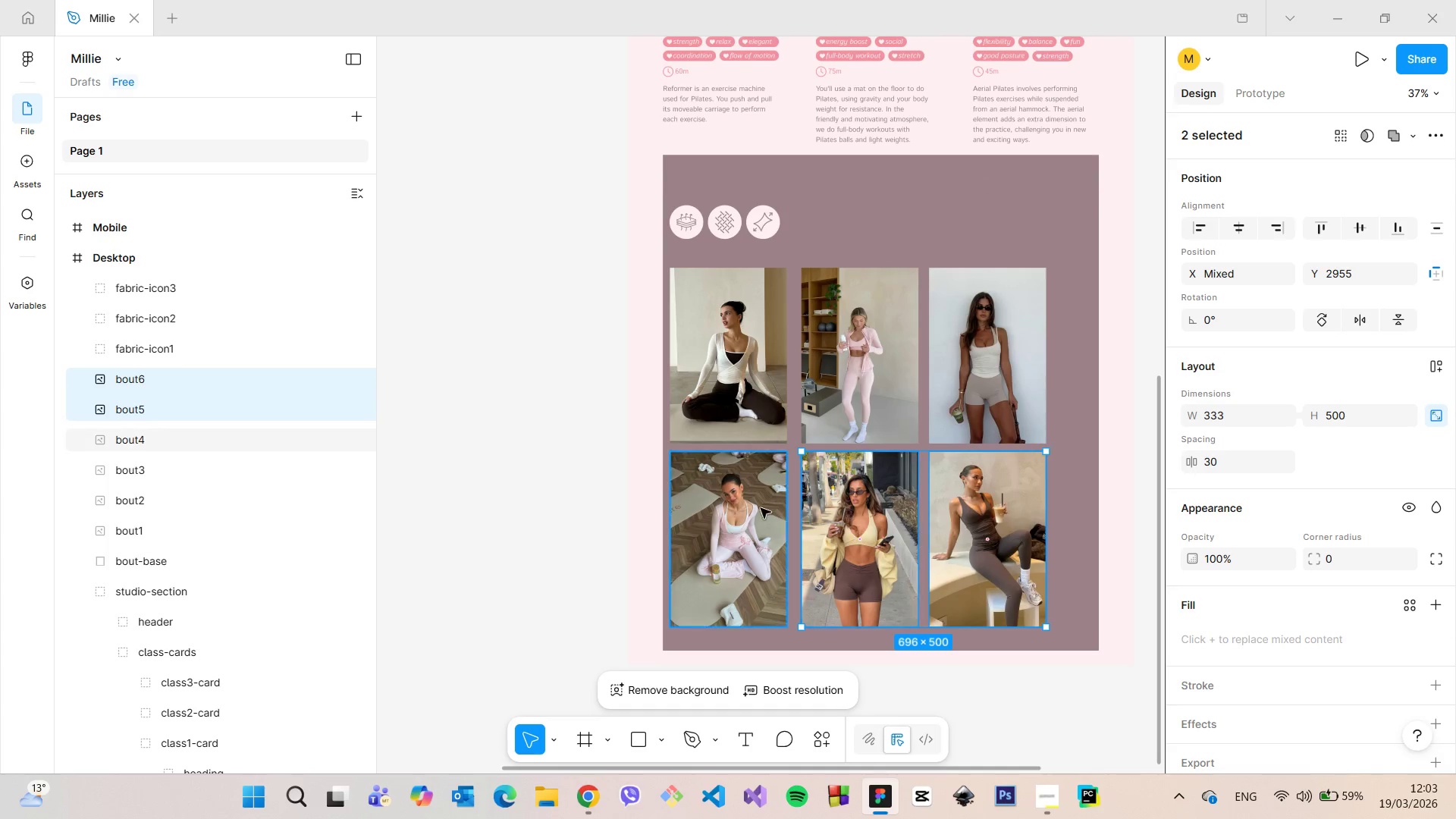 
triple_click([760, 508])
 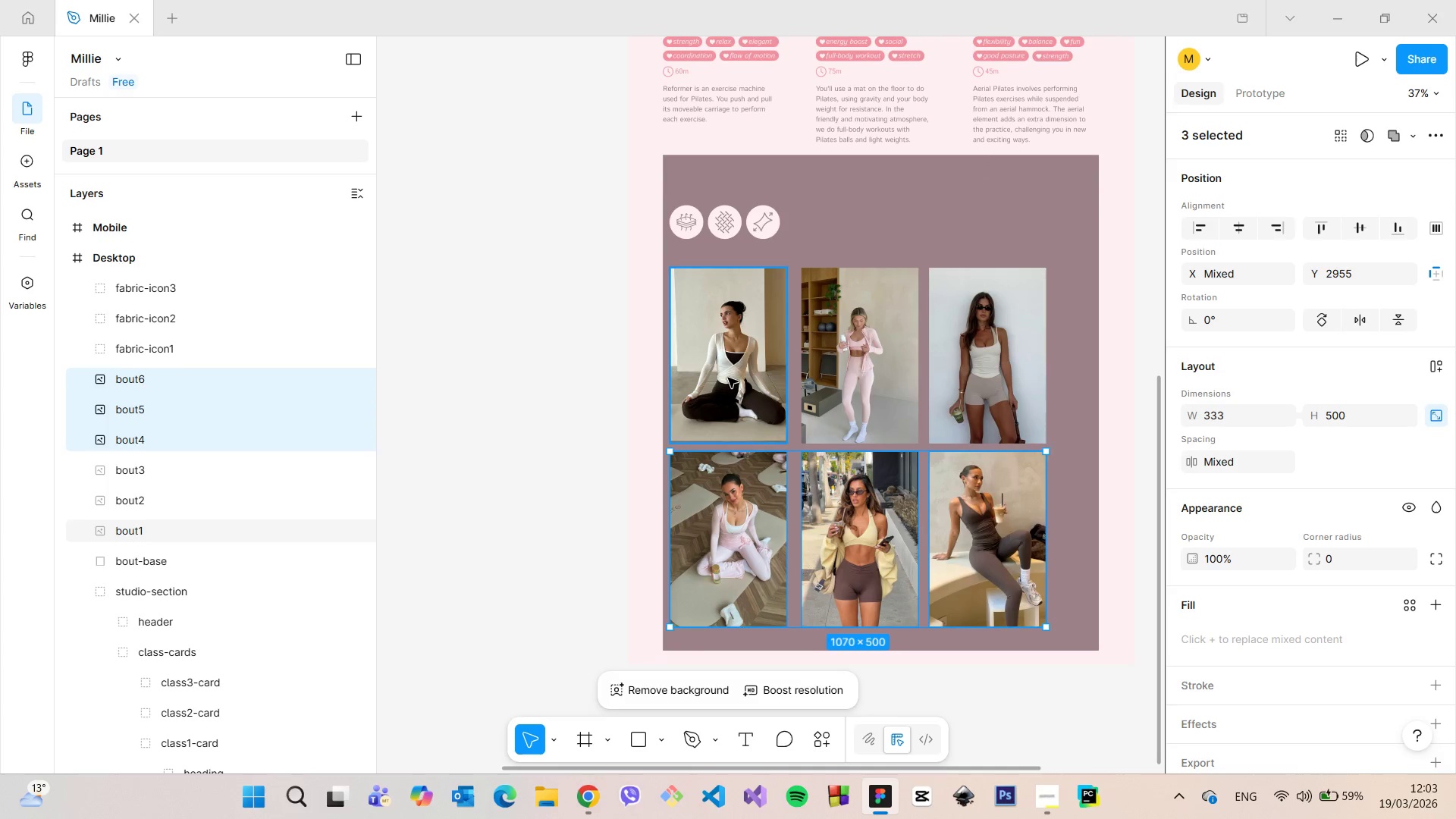 
triple_click([728, 378])
 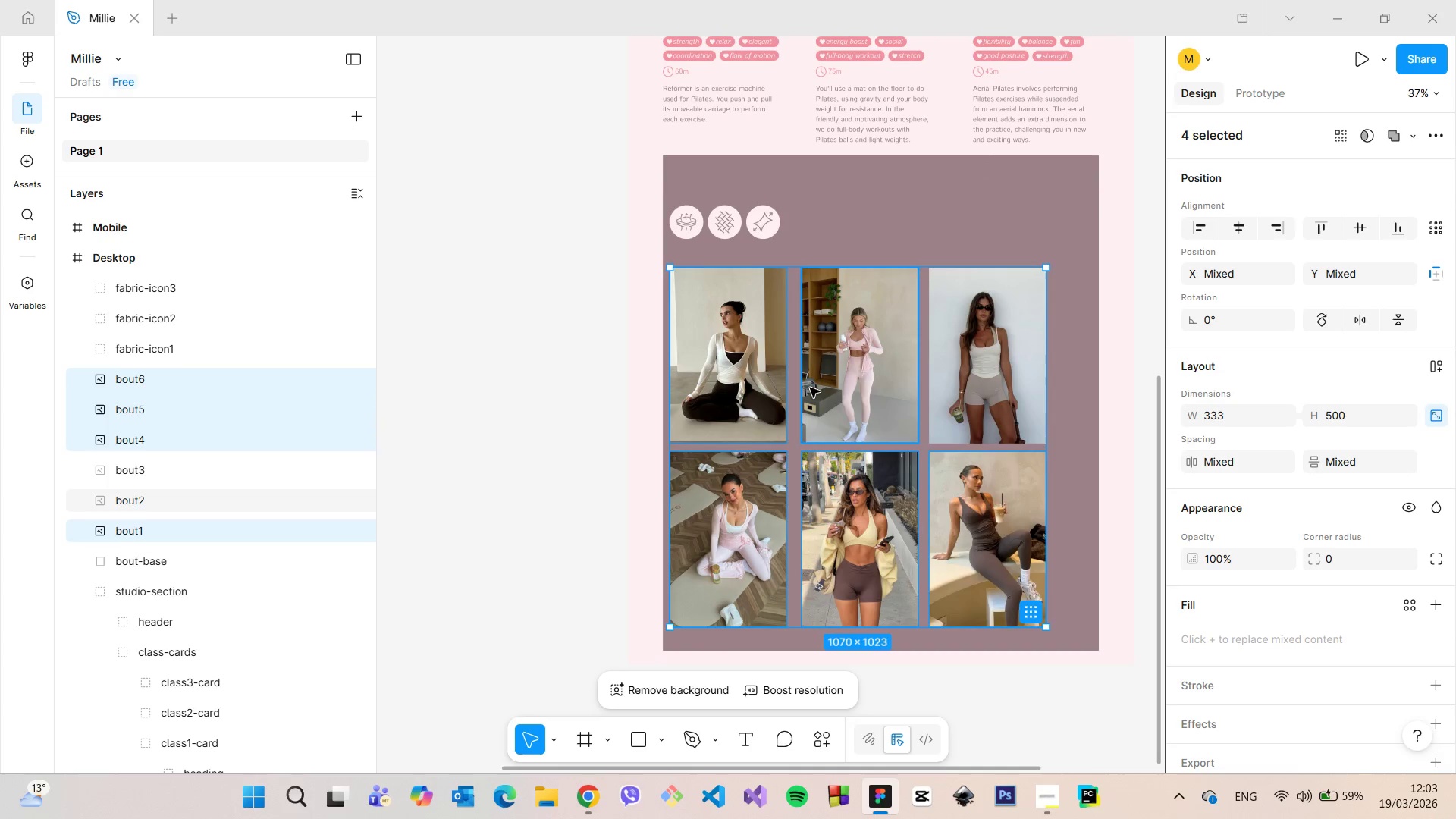 
triple_click([810, 388])
 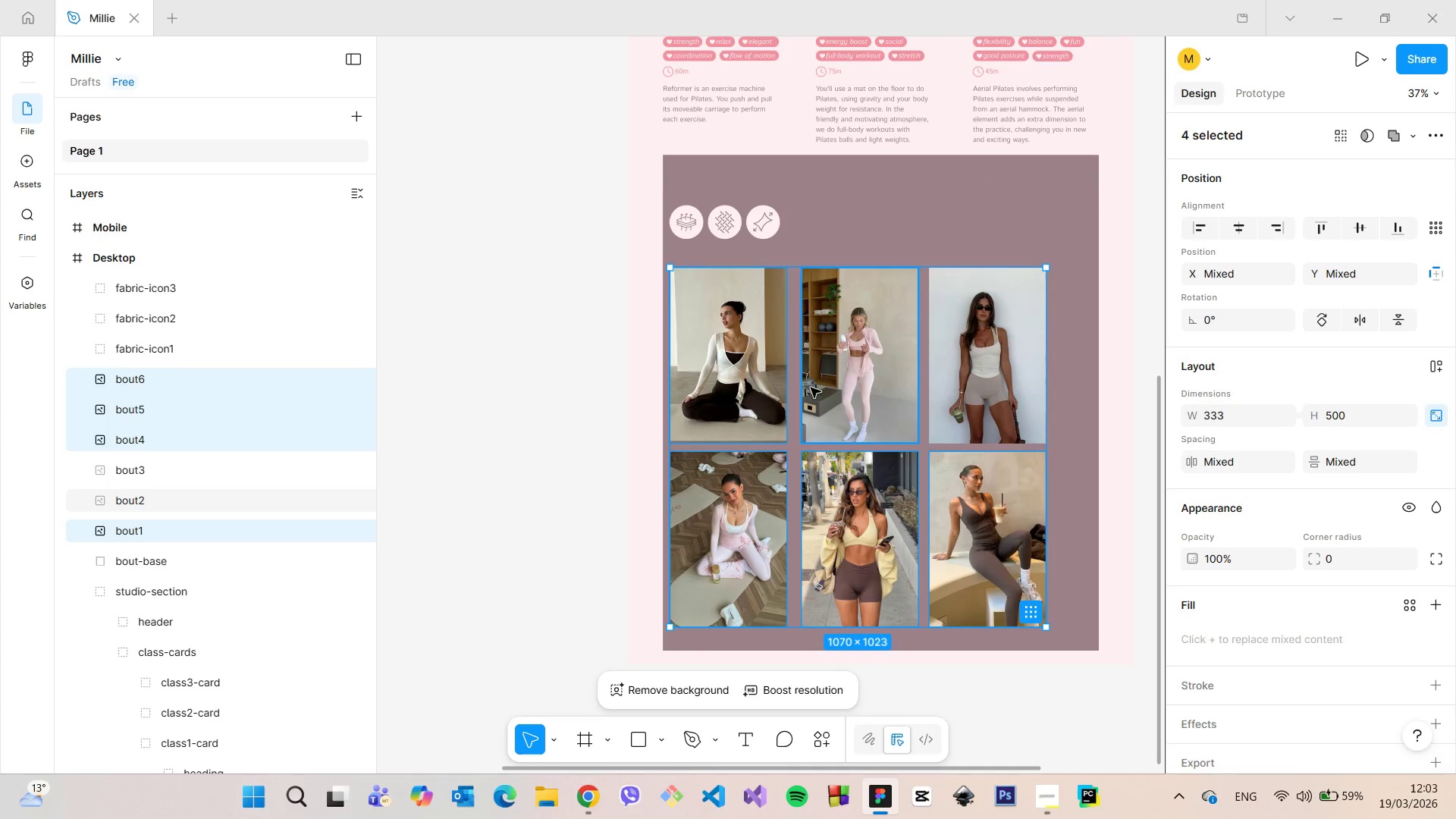 
hold_key(key=ShiftLeft, duration=0.86)
left_click([968, 378])
 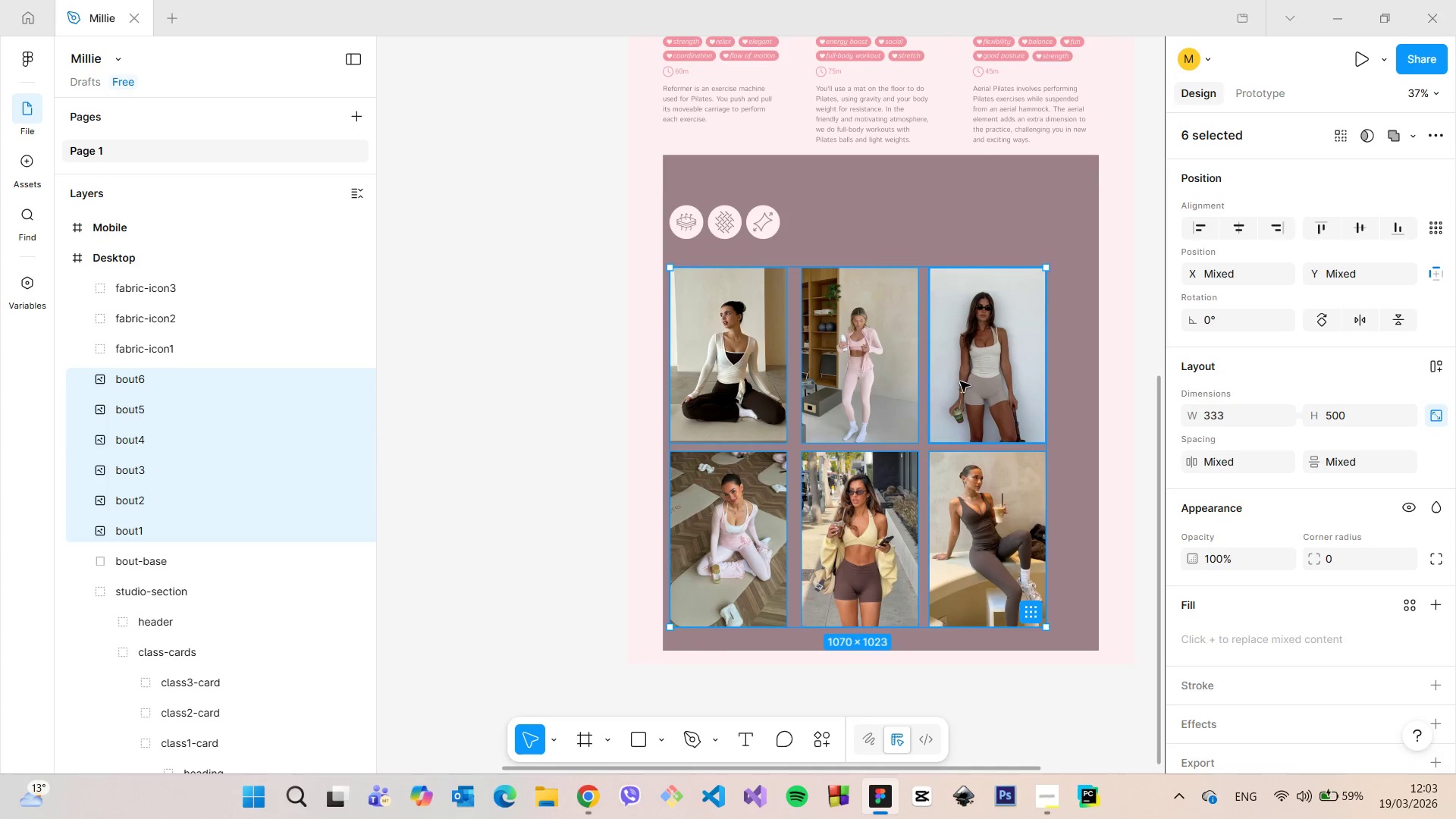 
left_click_drag(start_coordinate=[872, 389], to_coordinate=[895, 396])
 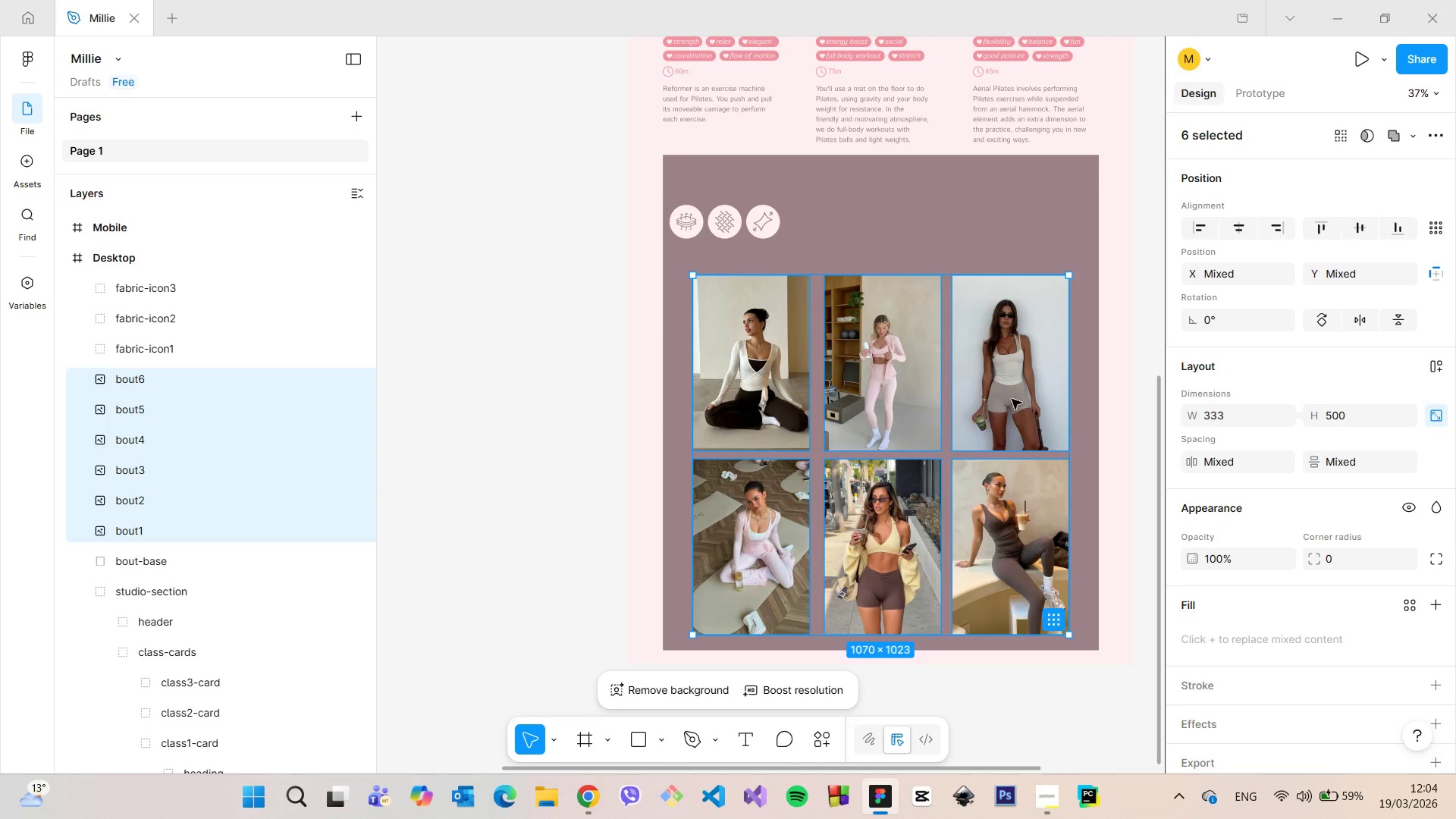 
hold_key(key=AltLeft, duration=1.3)
 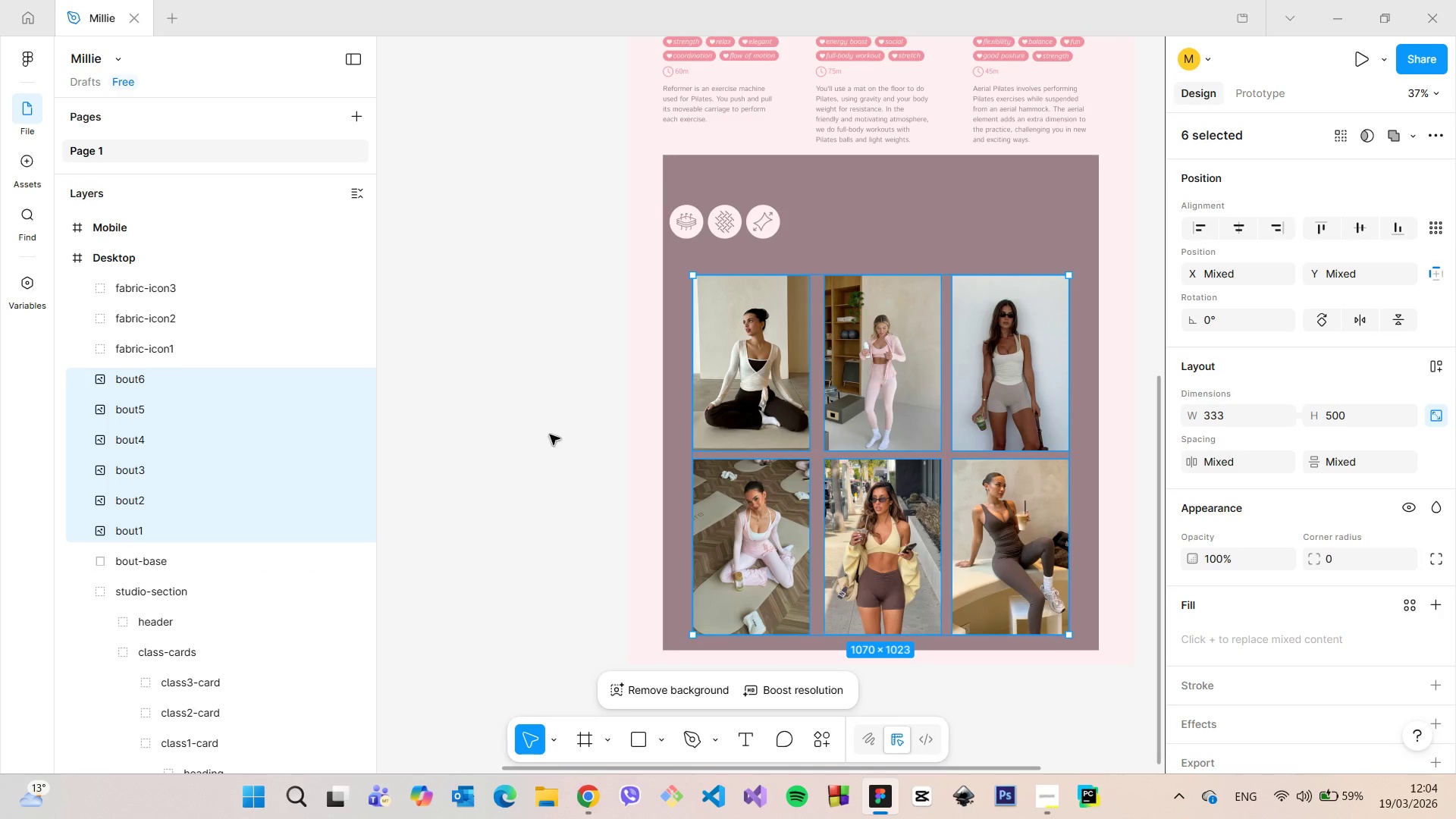 
left_click([534, 434])
 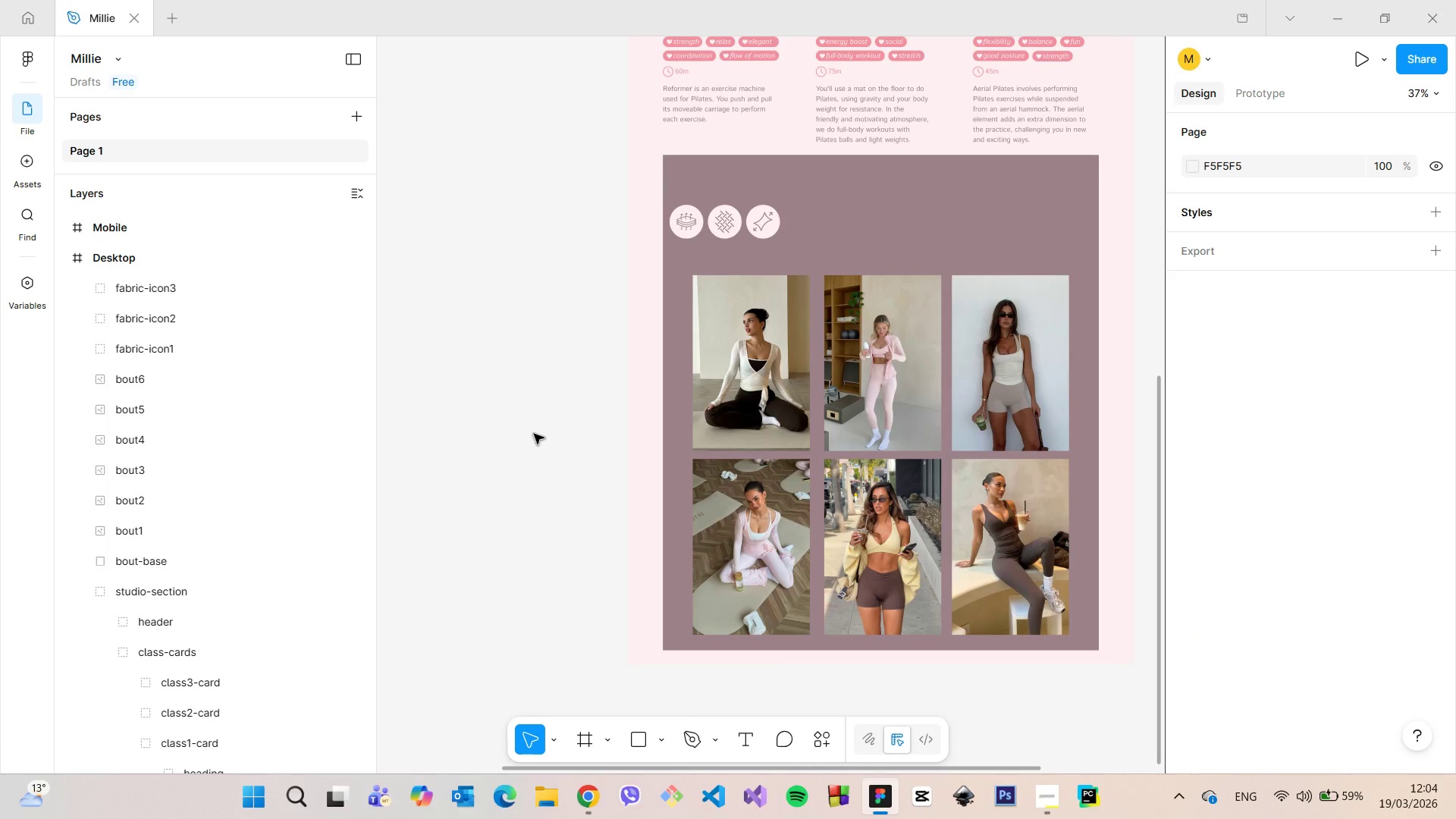 
scroll: coordinate [534, 434], scroll_direction: down, amount: 6.0
 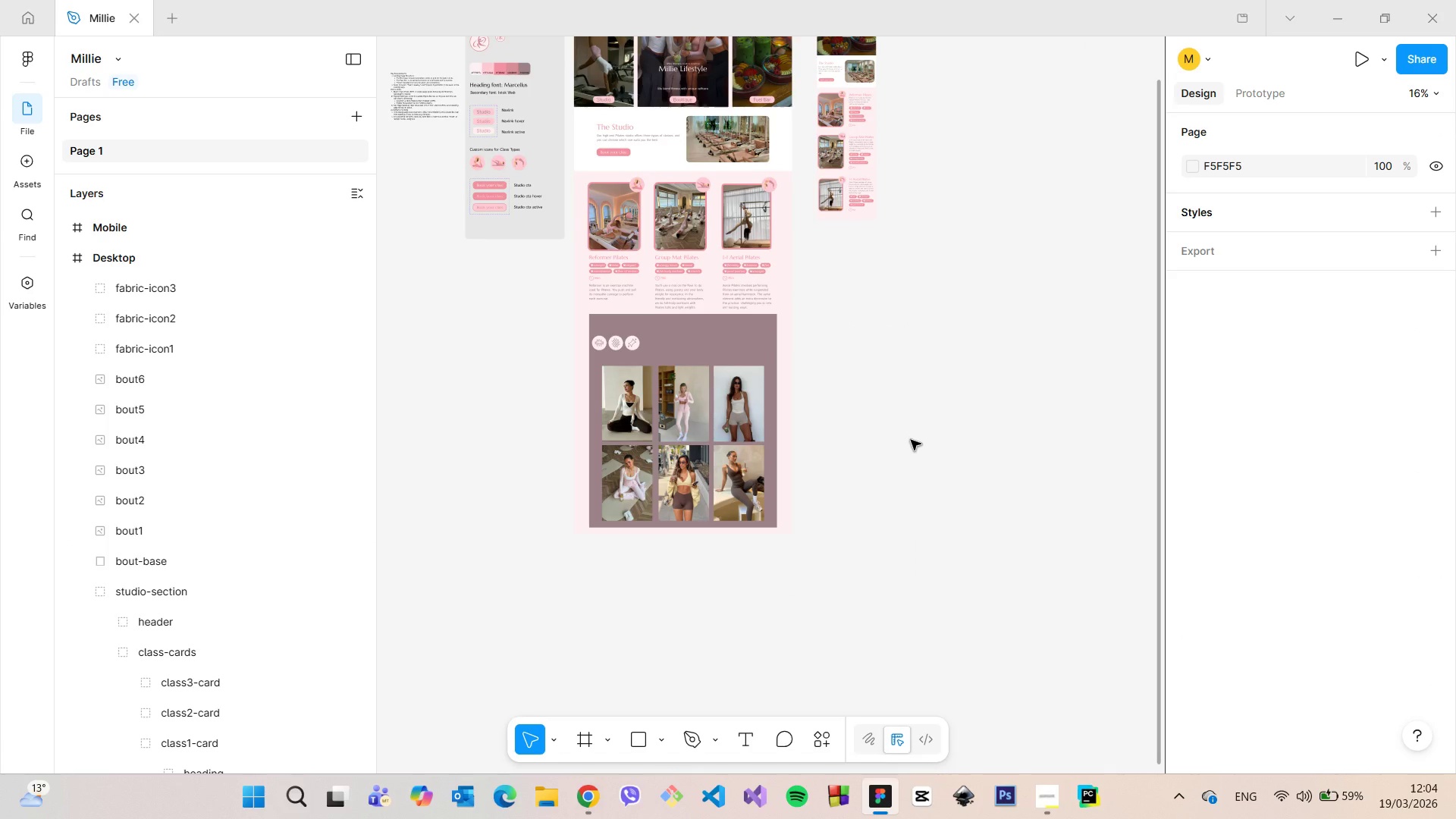 
wait(5.59)
 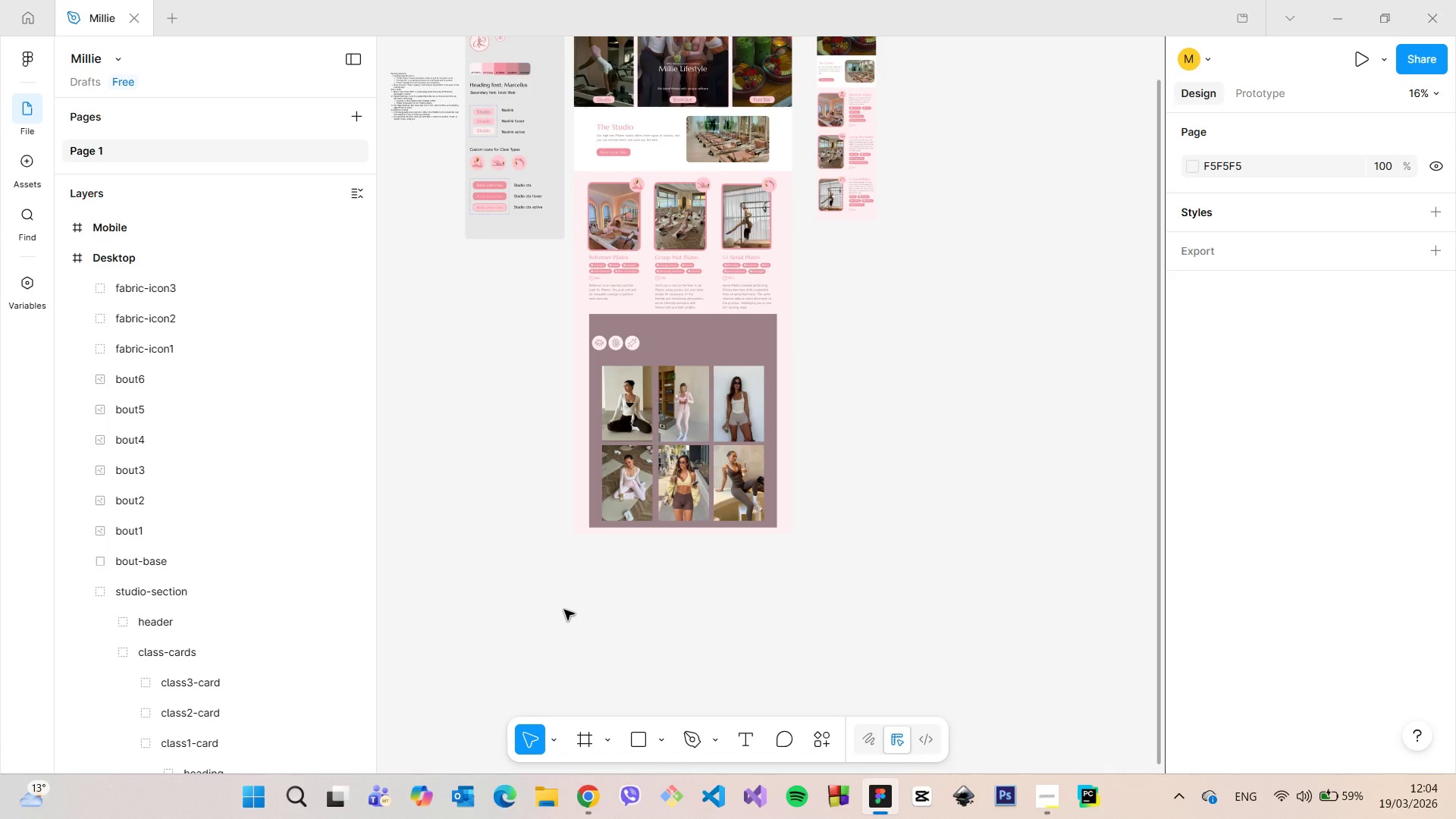 
left_click([771, 403])
 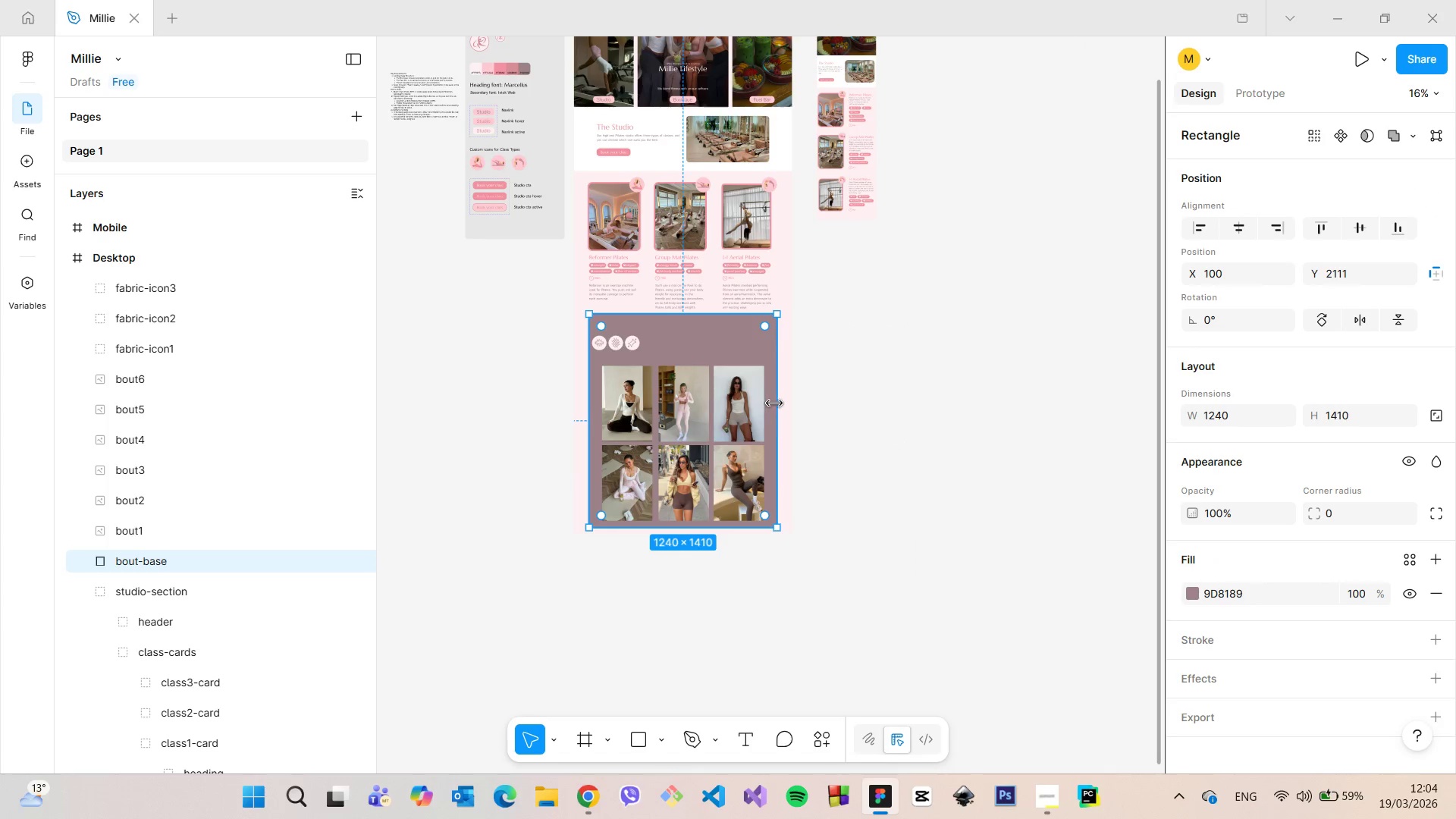 
left_click_drag(start_coordinate=[775, 403], to_coordinate=[789, 404])
 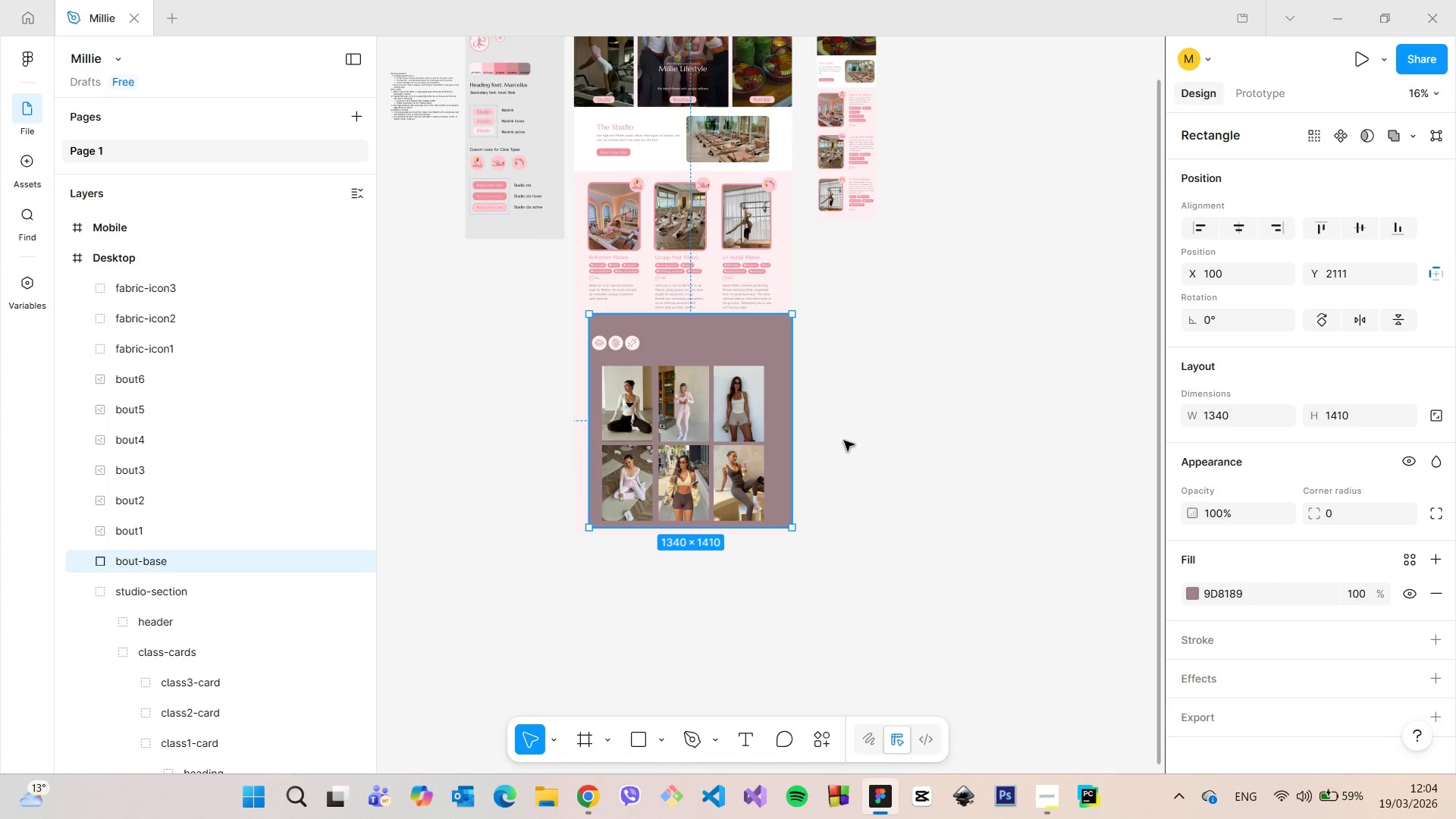 
left_click([844, 441])
 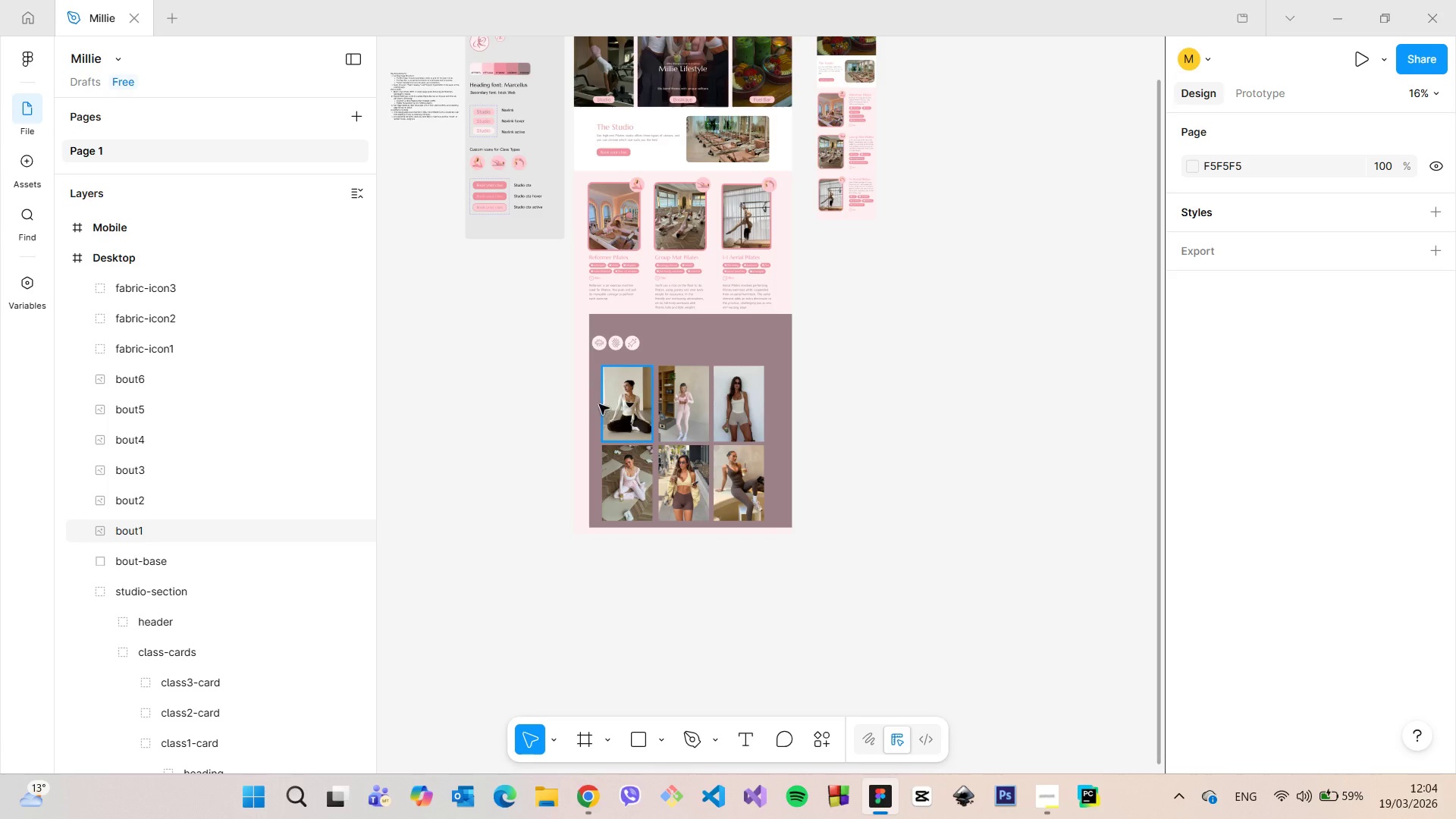 
left_click([588, 400])
 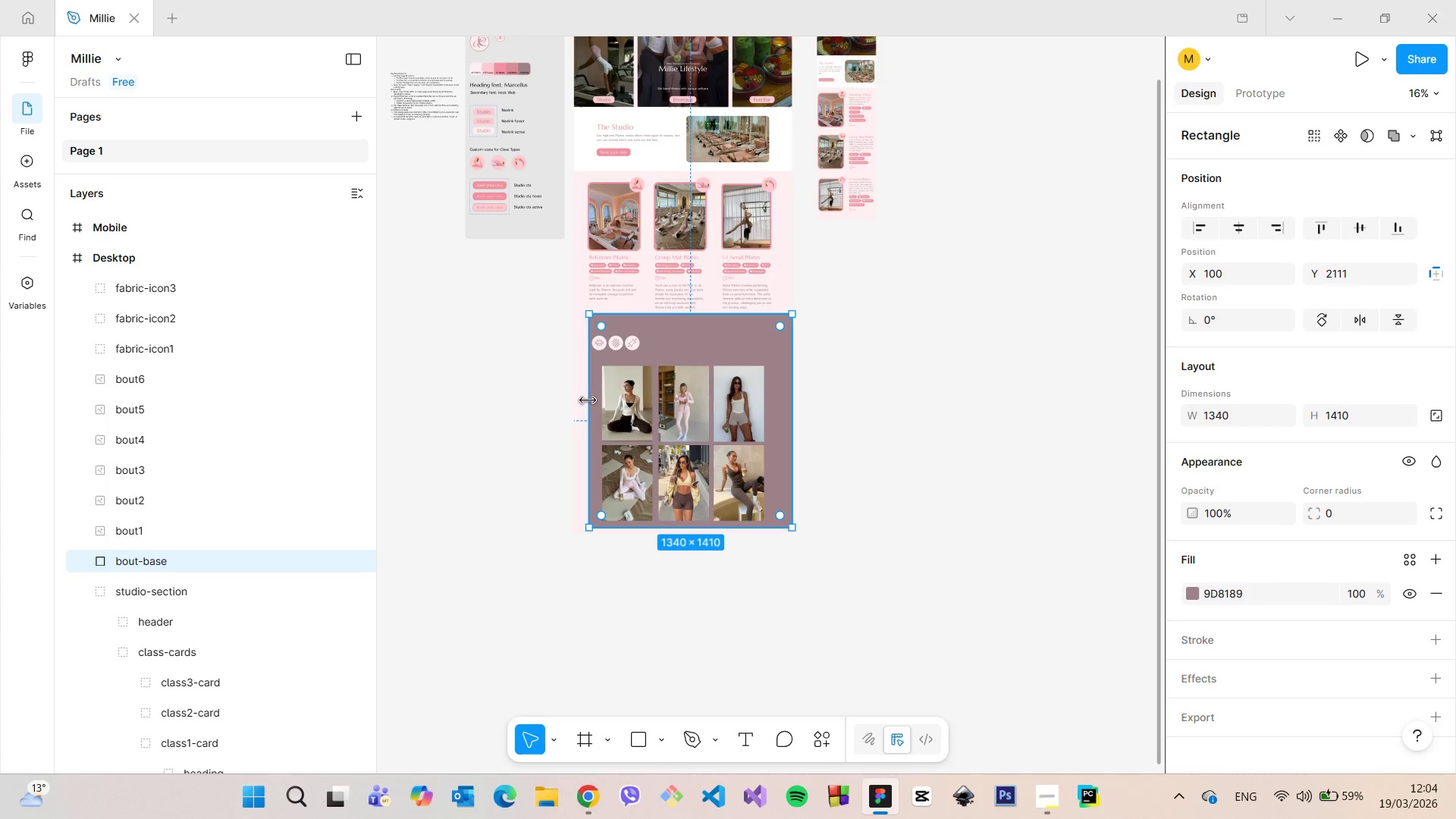 
left_click_drag(start_coordinate=[588, 400], to_coordinate=[582, 400])
 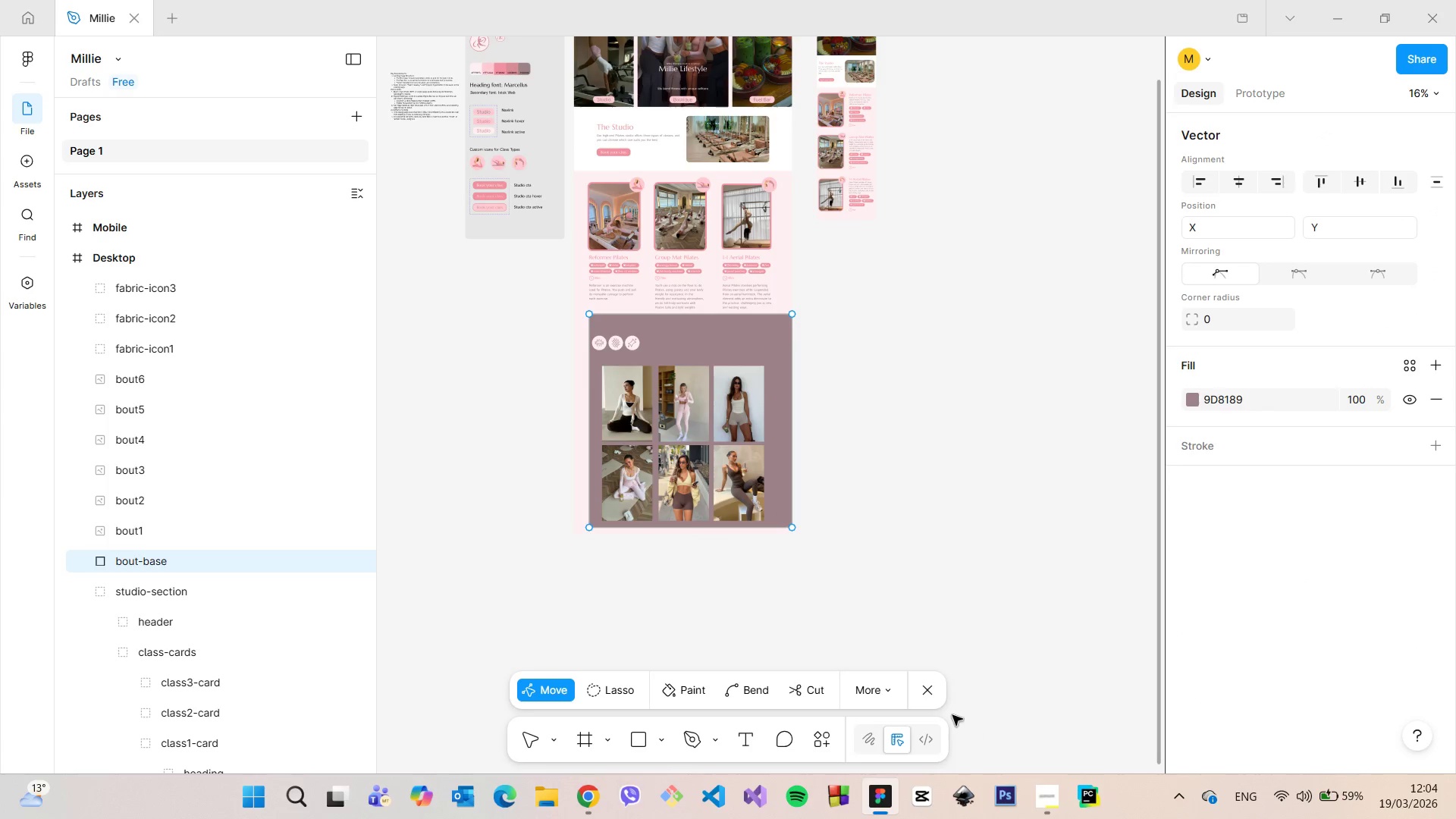 
left_click([930, 695])
 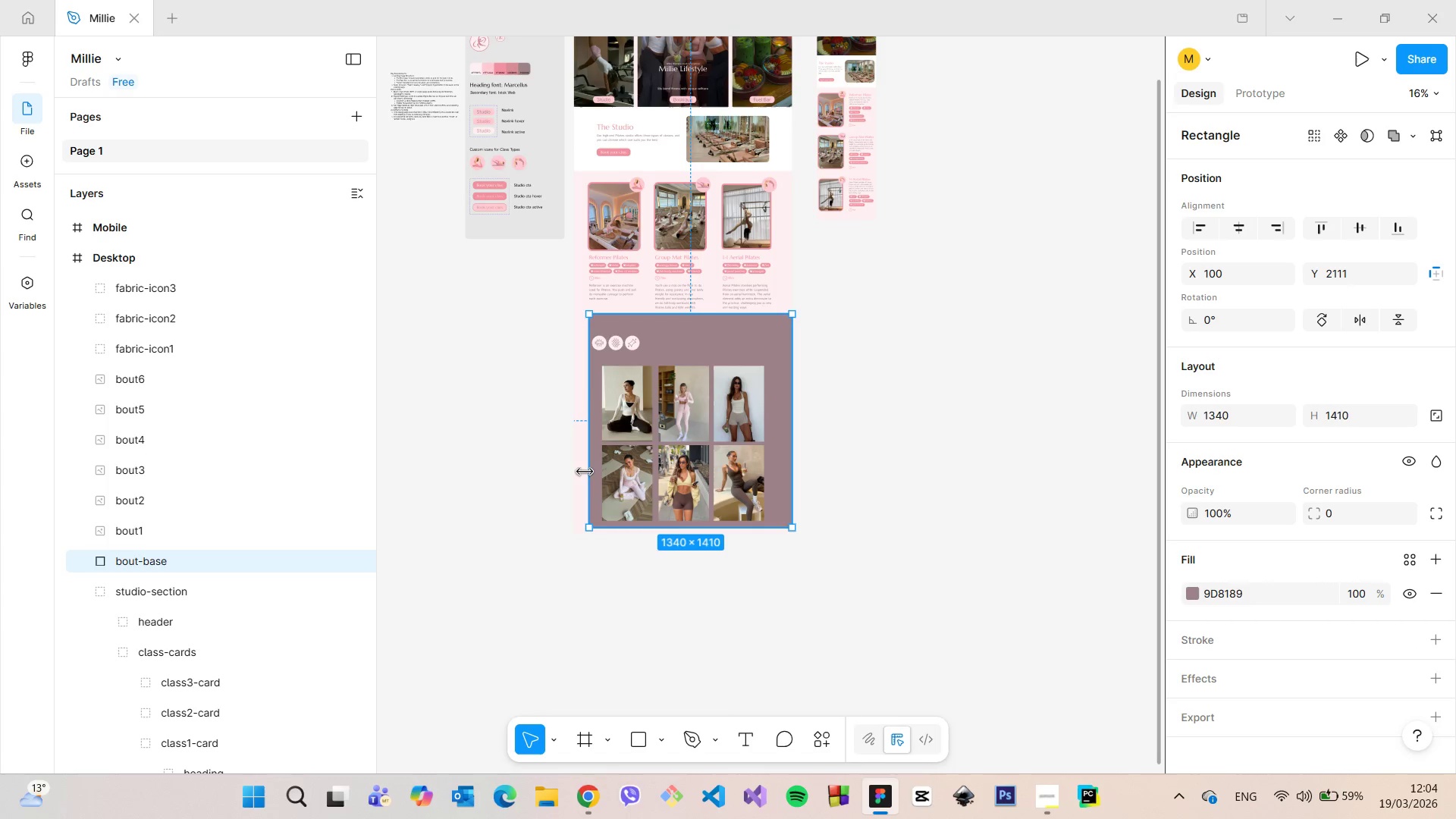 
left_click_drag(start_coordinate=[585, 471], to_coordinate=[575, 469])
 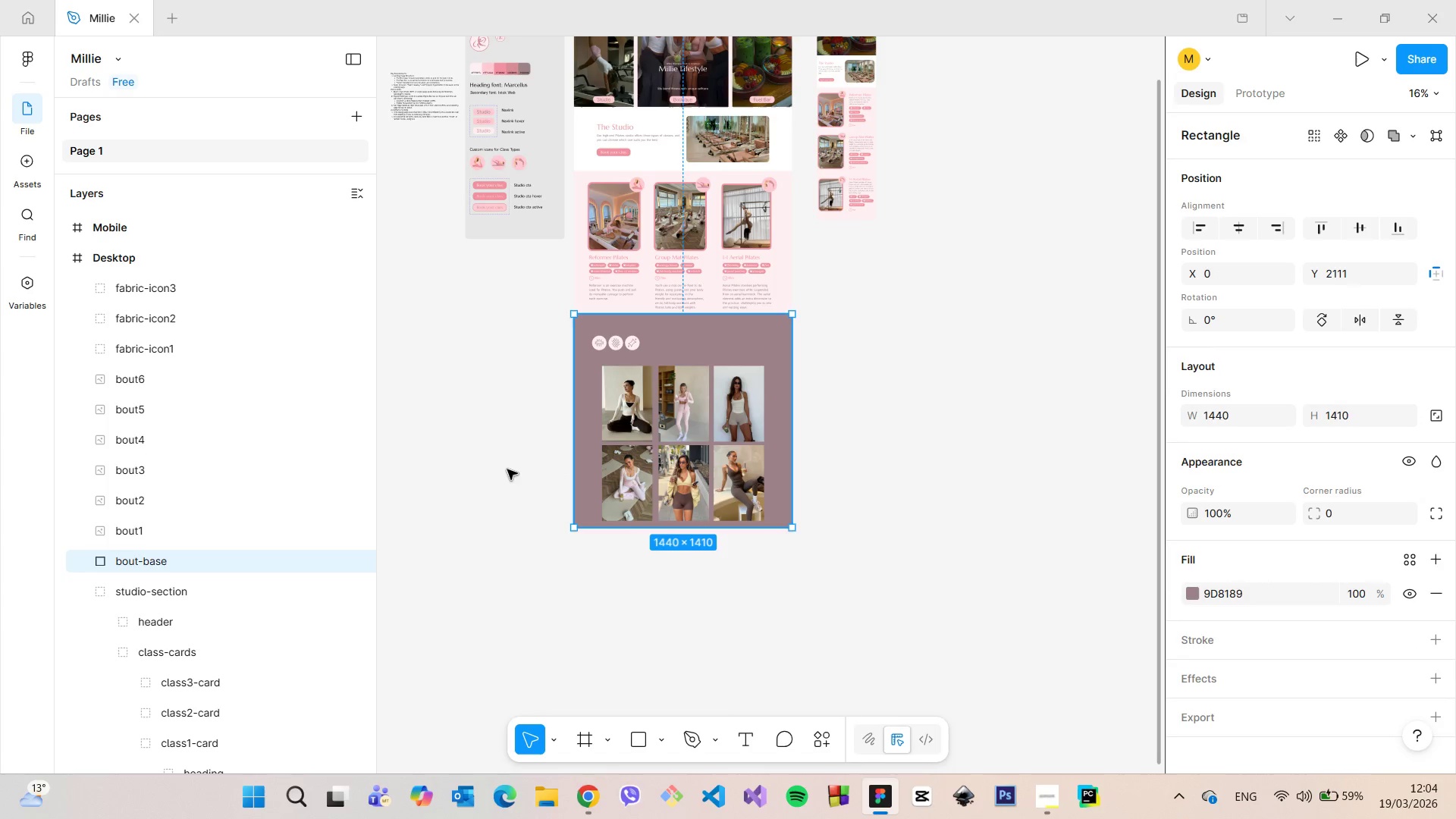 
left_click([507, 469])
 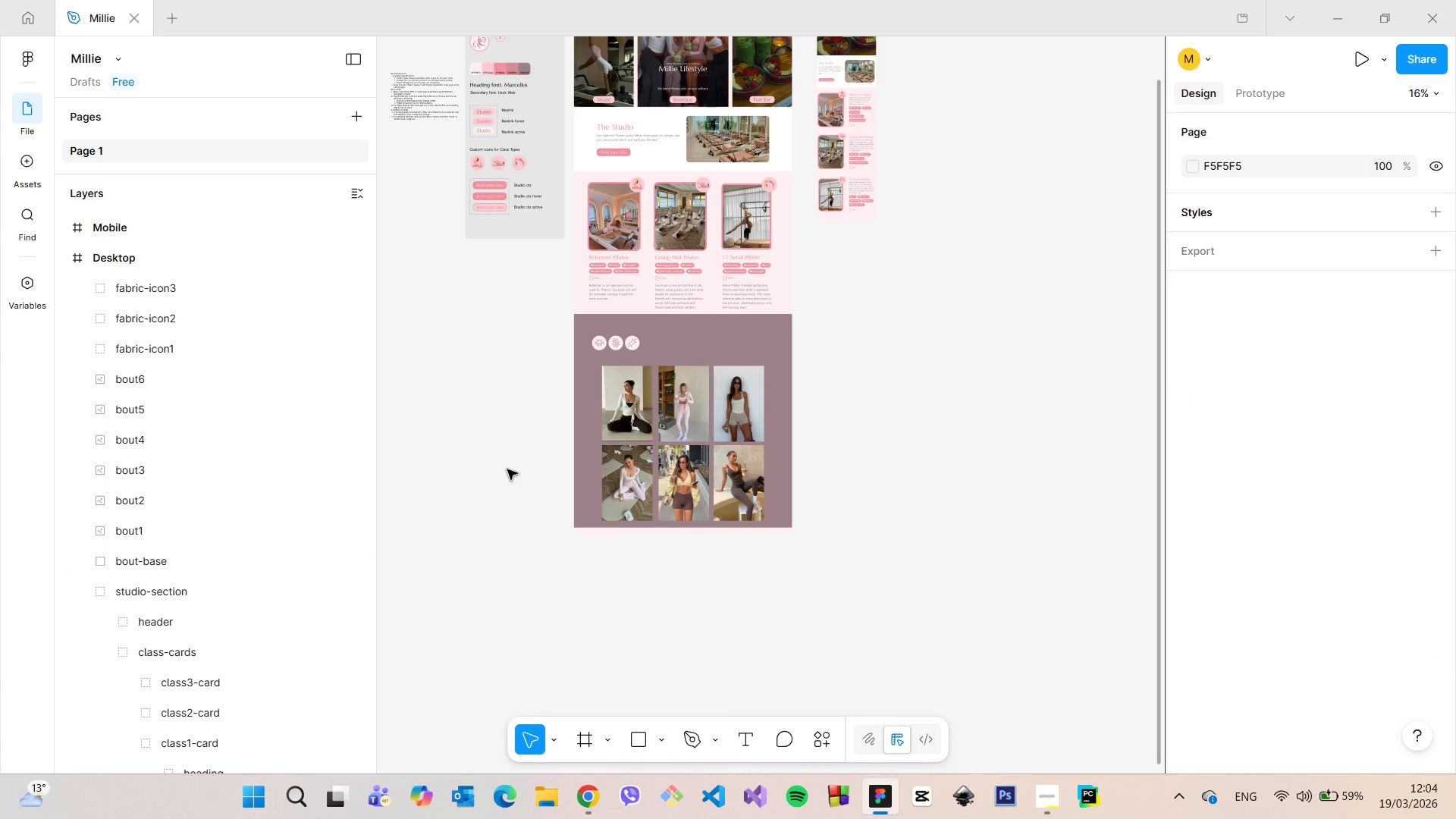 
scroll: coordinate [507, 469], scroll_direction: up, amount: 4.0
 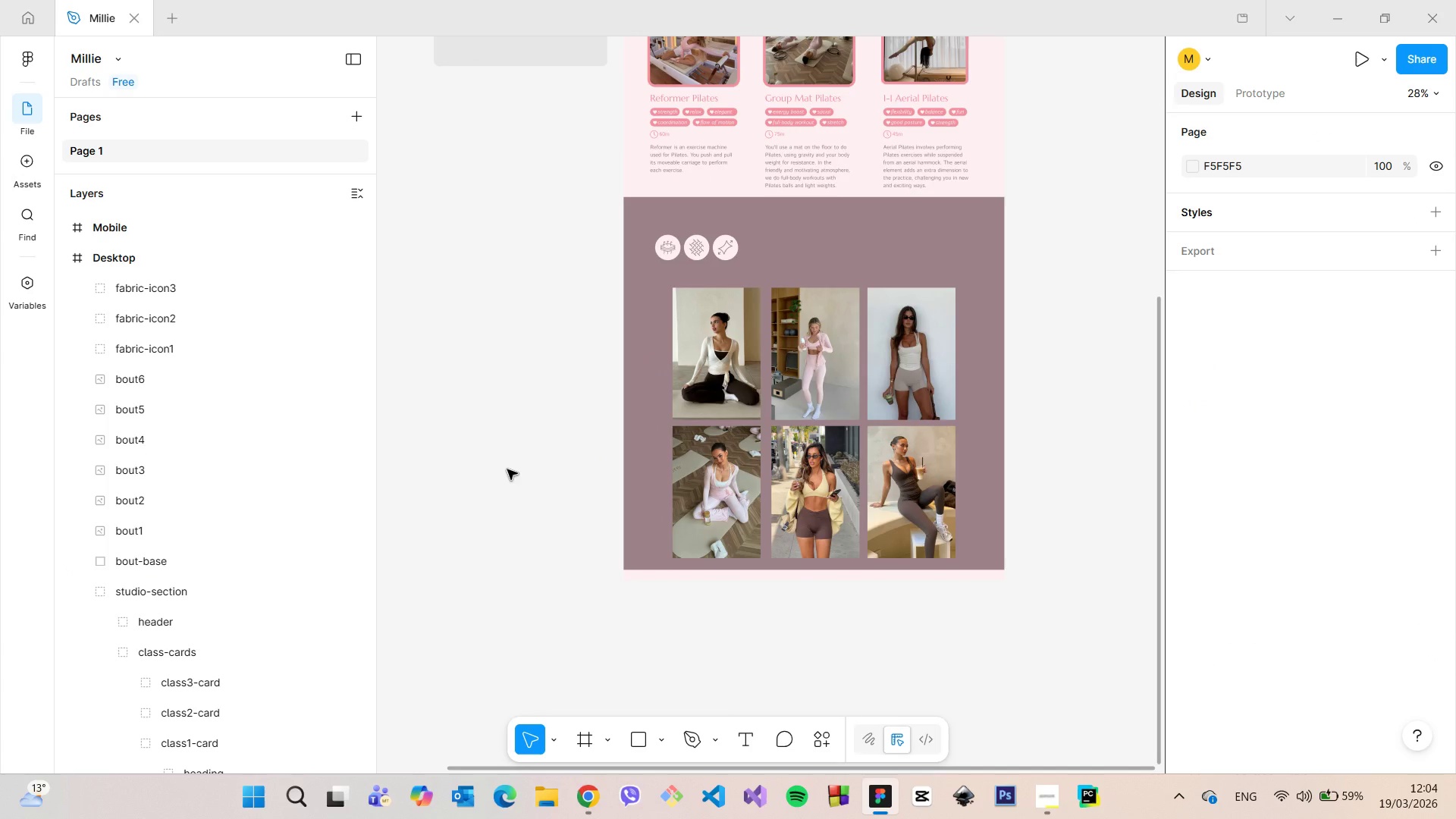 
scroll: coordinate [507, 472], scroll_direction: down, amount: 16.0
 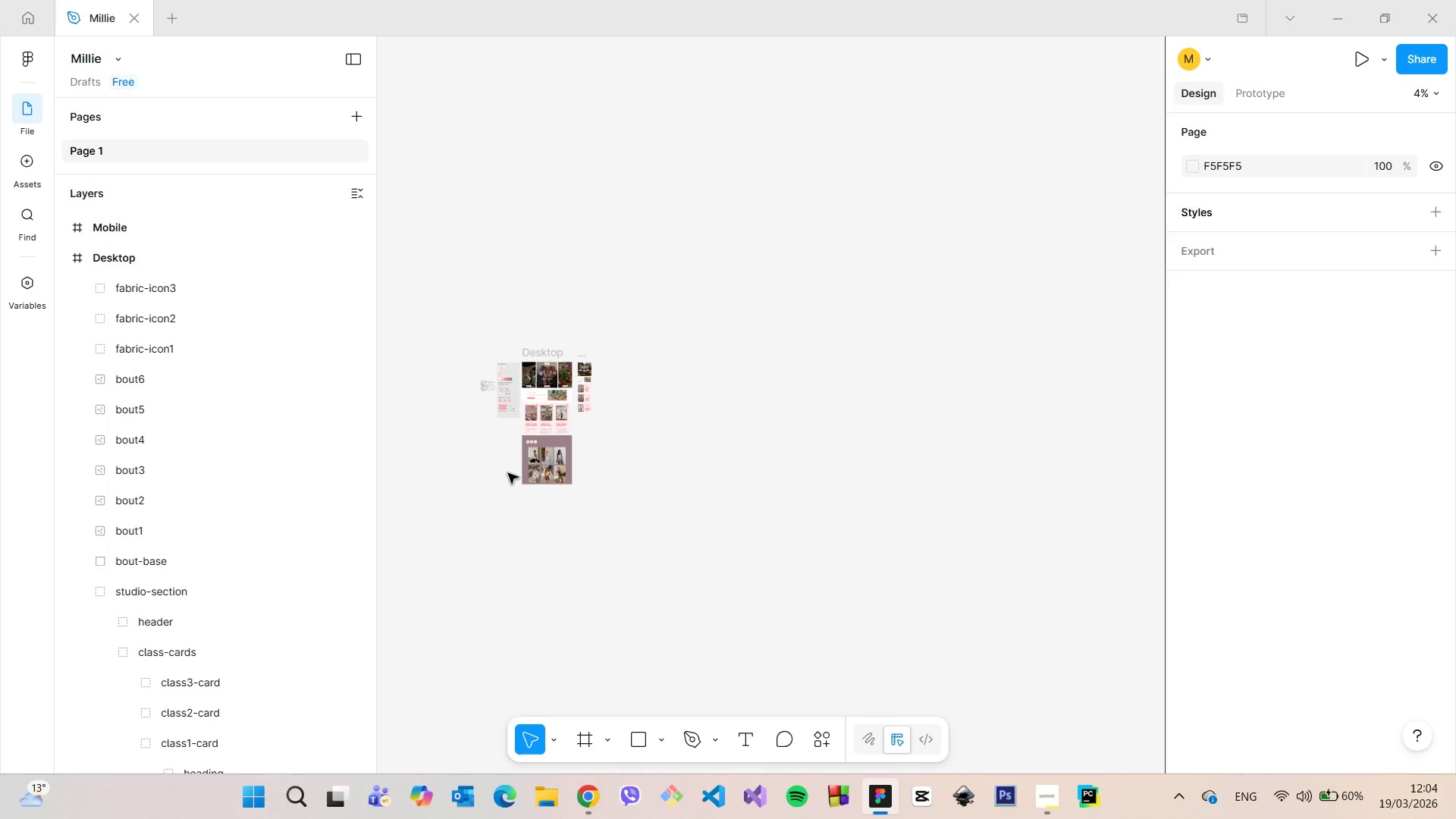 
scroll: coordinate [520, 485], scroll_direction: up, amount: 18.0
 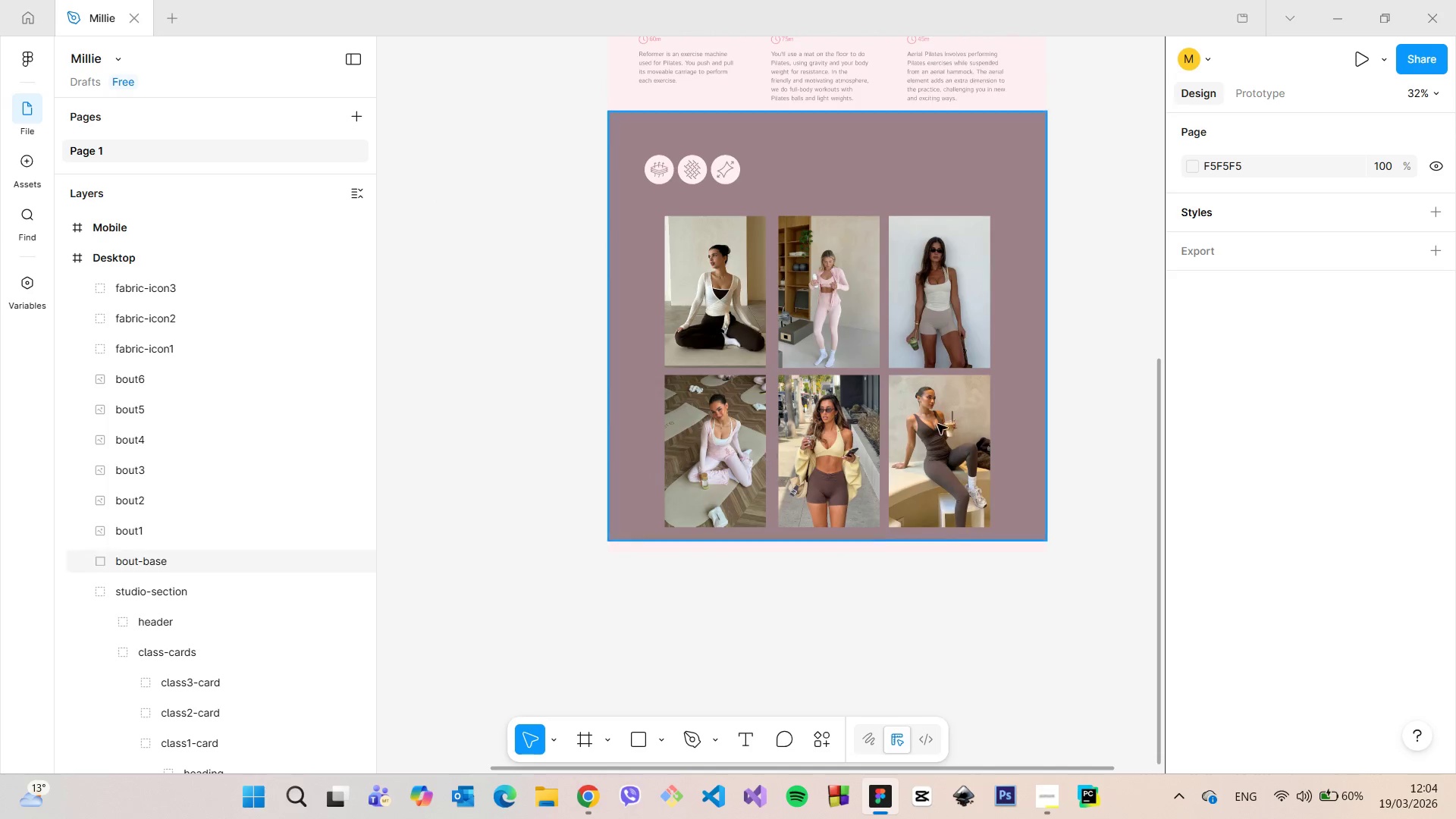 
key(Control+Z)
 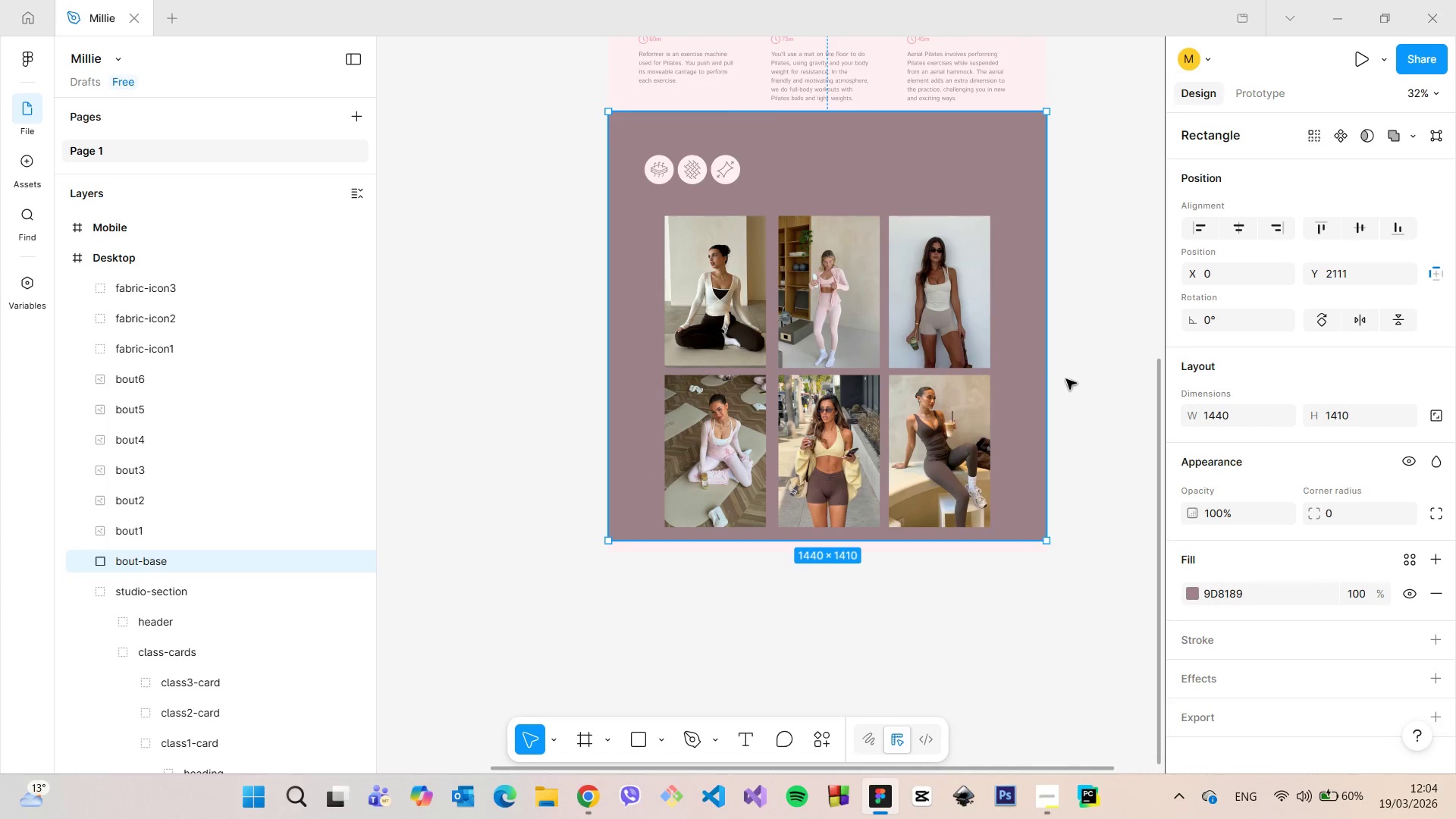 
key(Control+Z)
 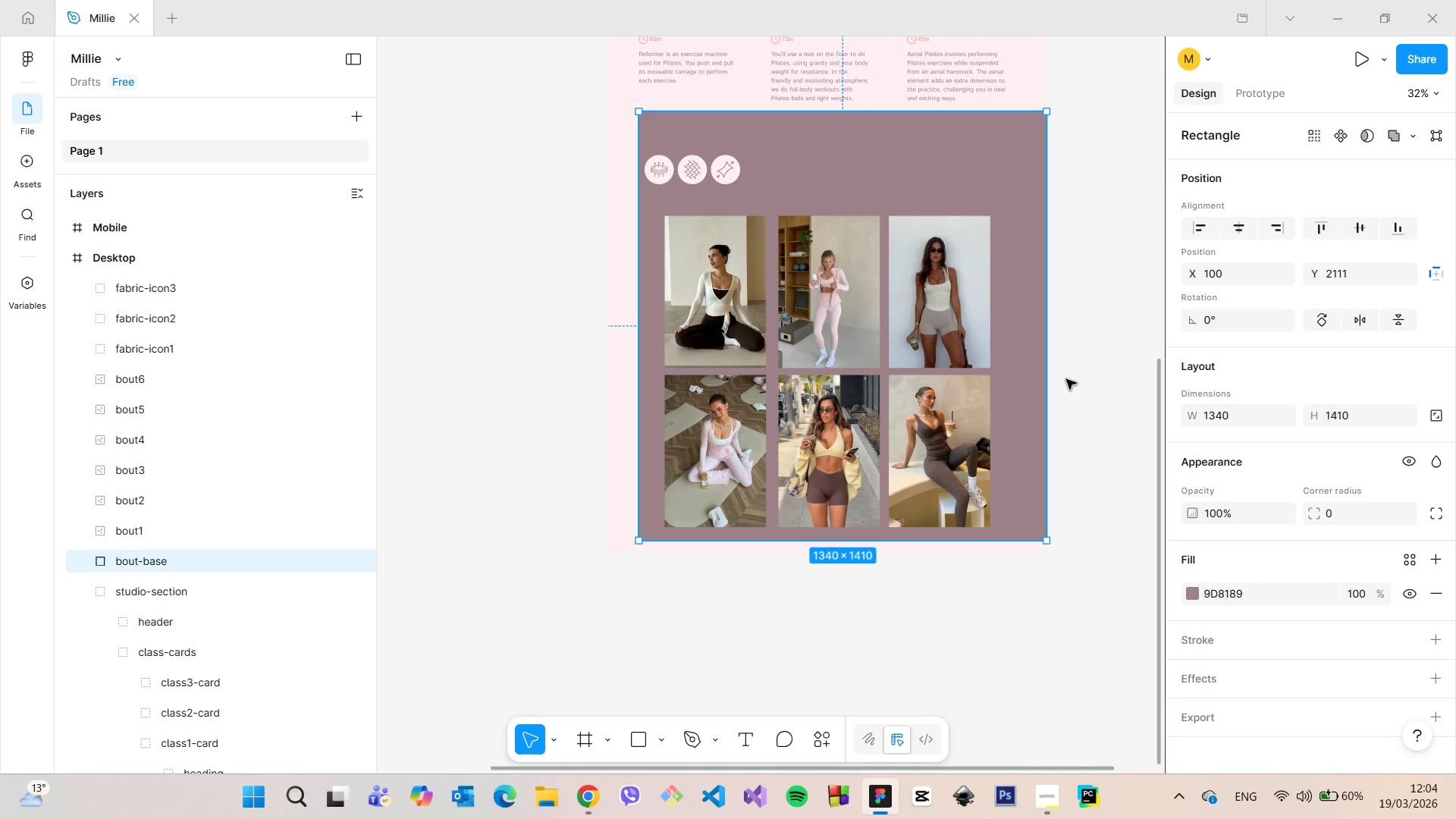 
key(Control+Z)
 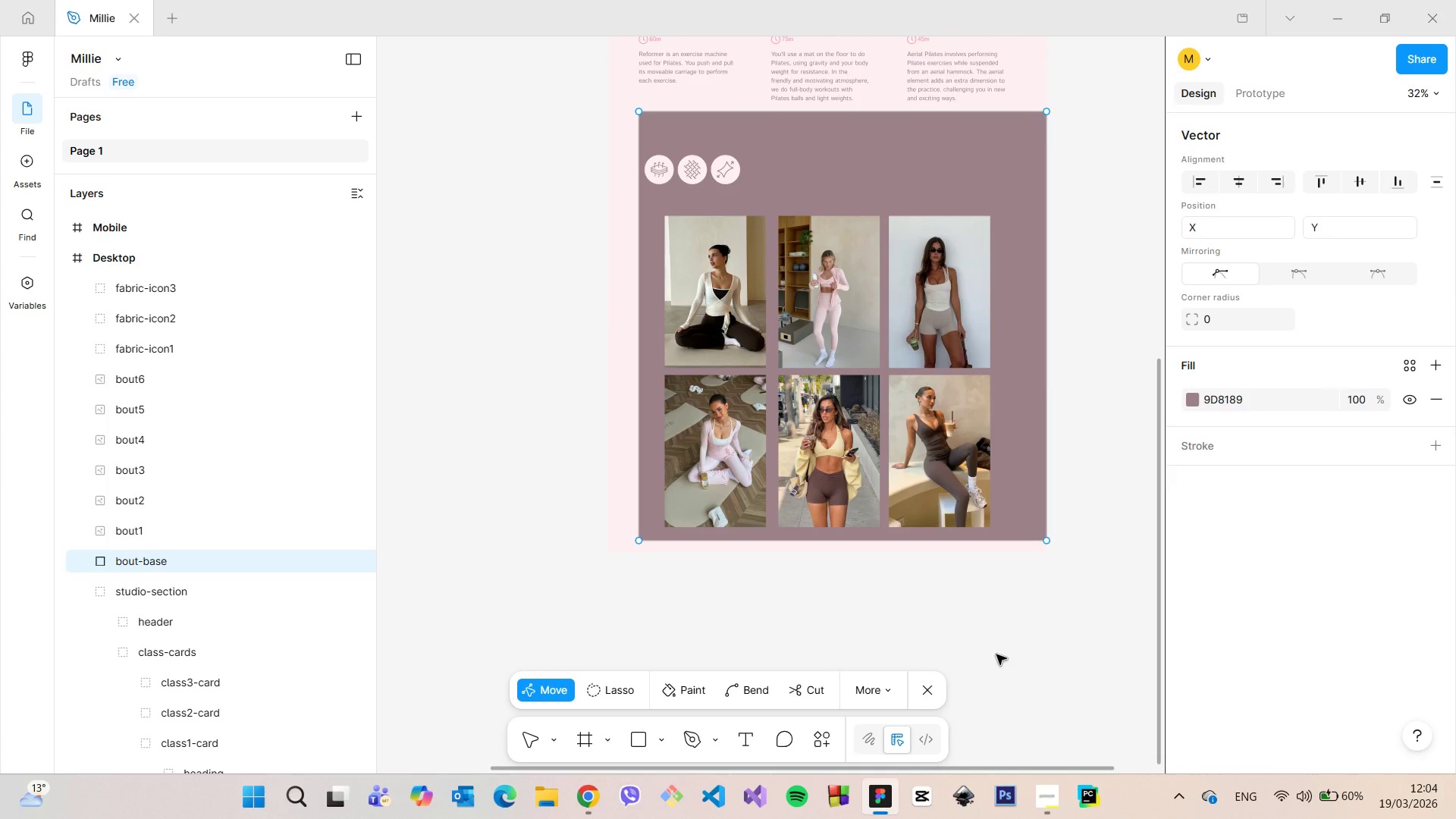 
left_click([937, 689])
 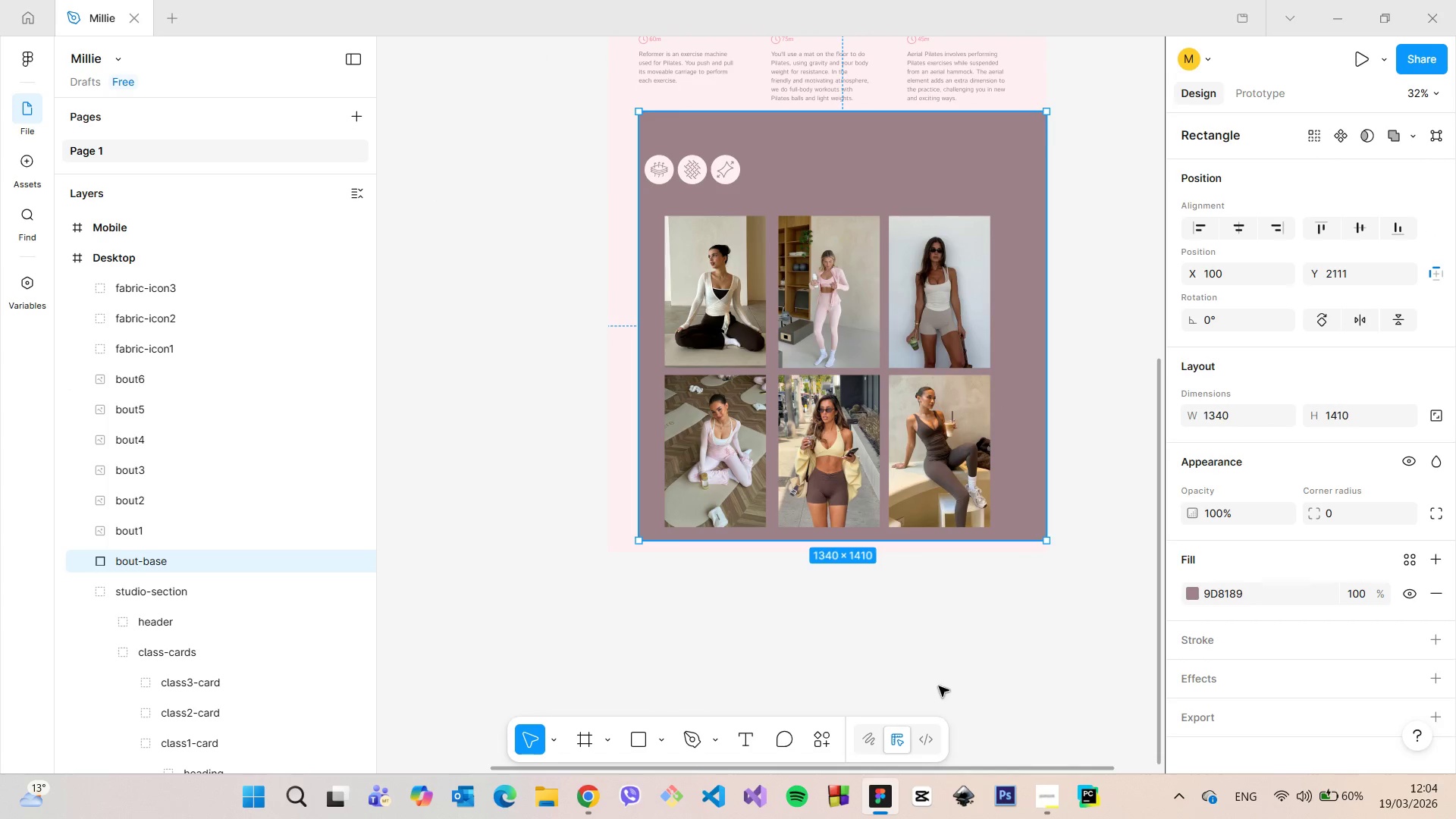 
key(Control+Z)
 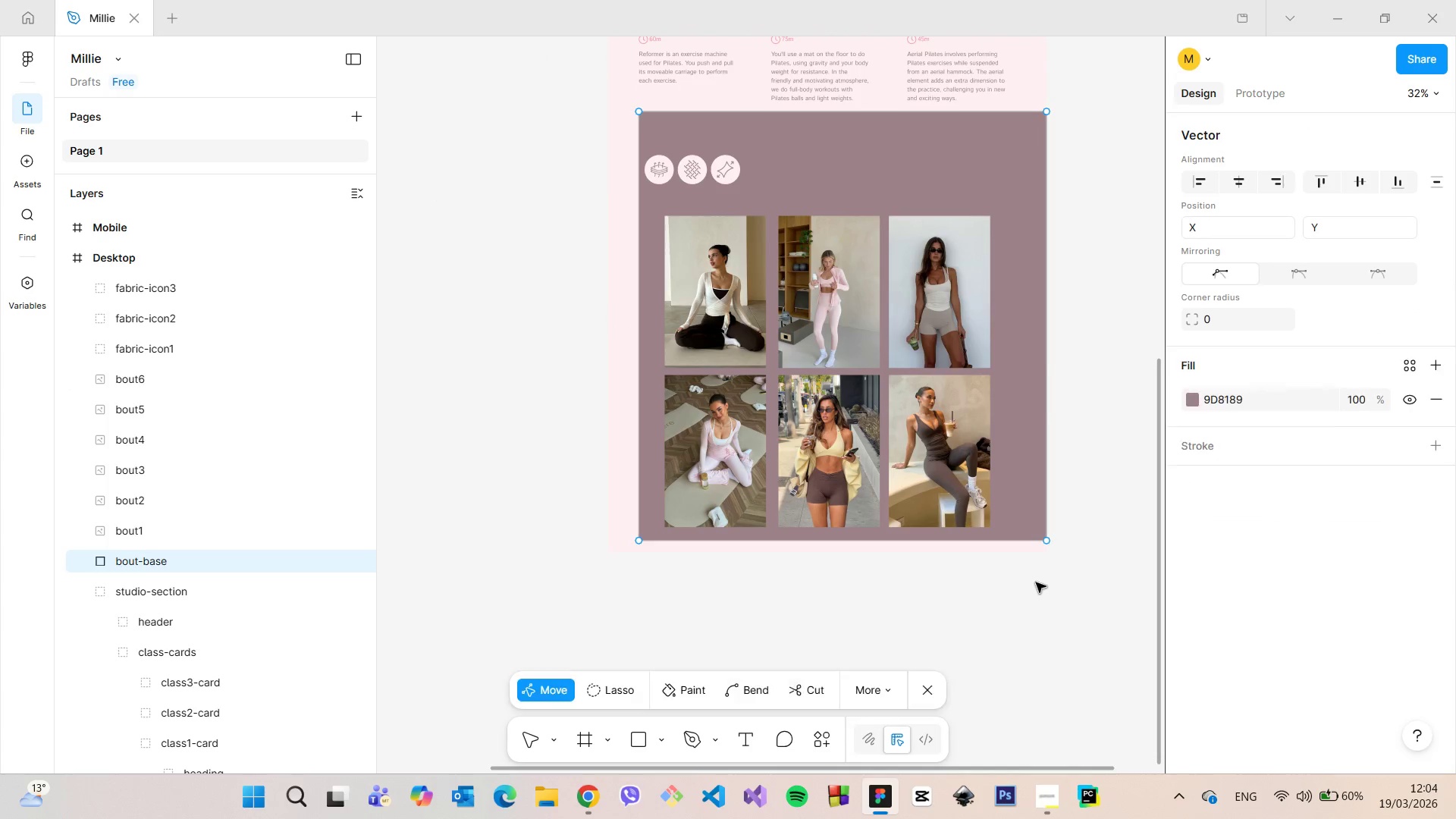 
key(Control+Z)
 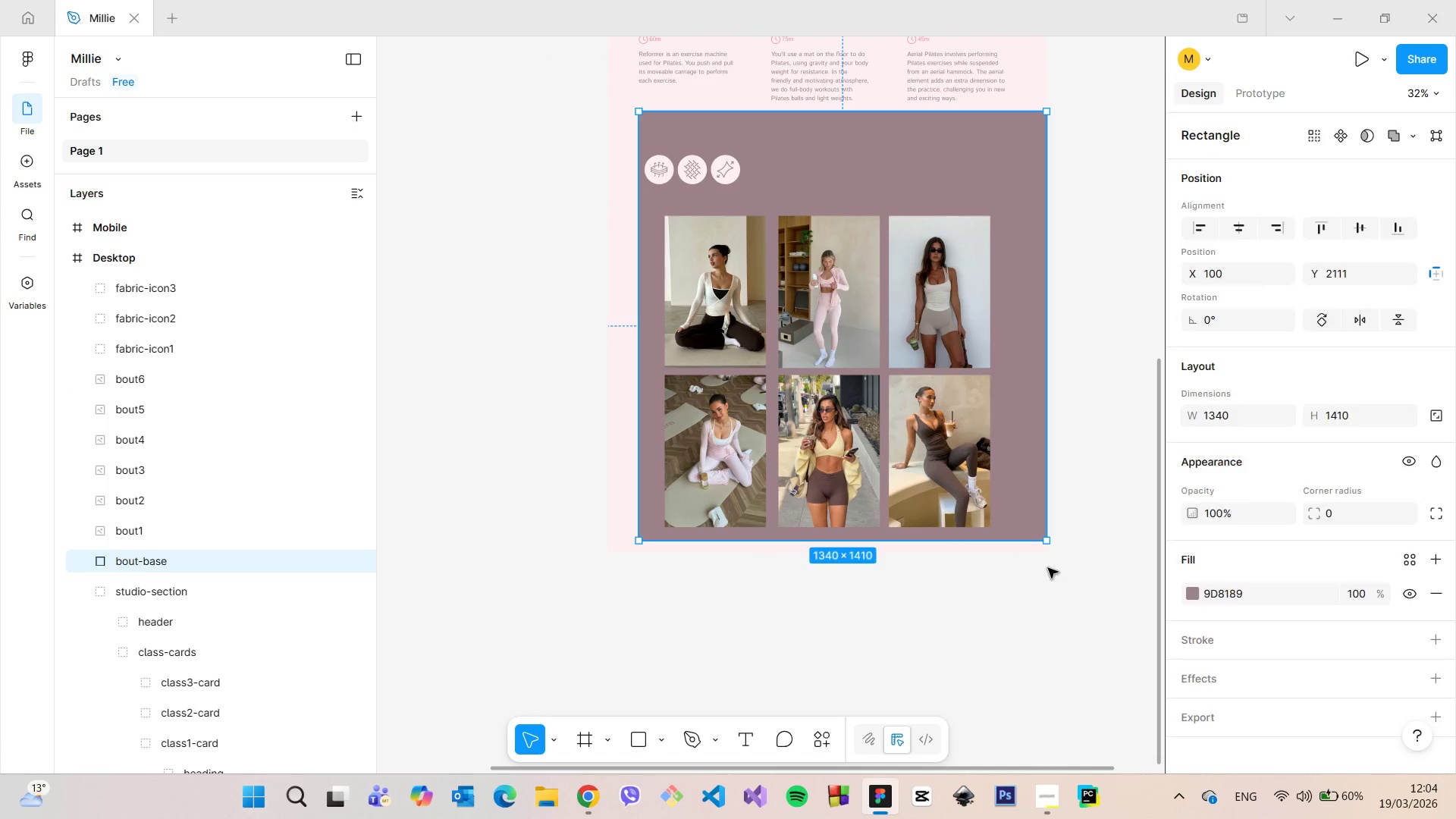 
key(Control+Z)
 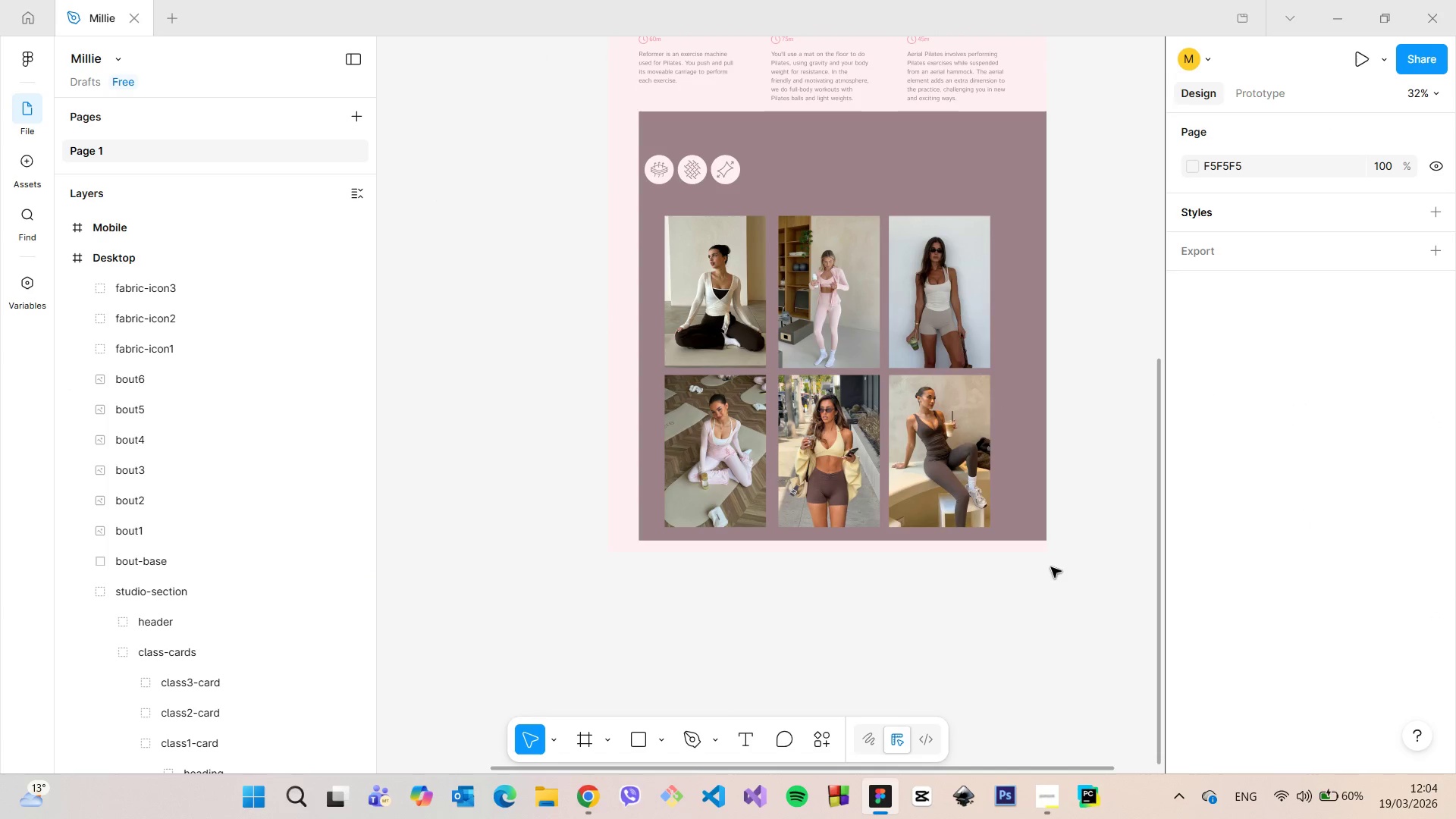 
key(Control+Z)
 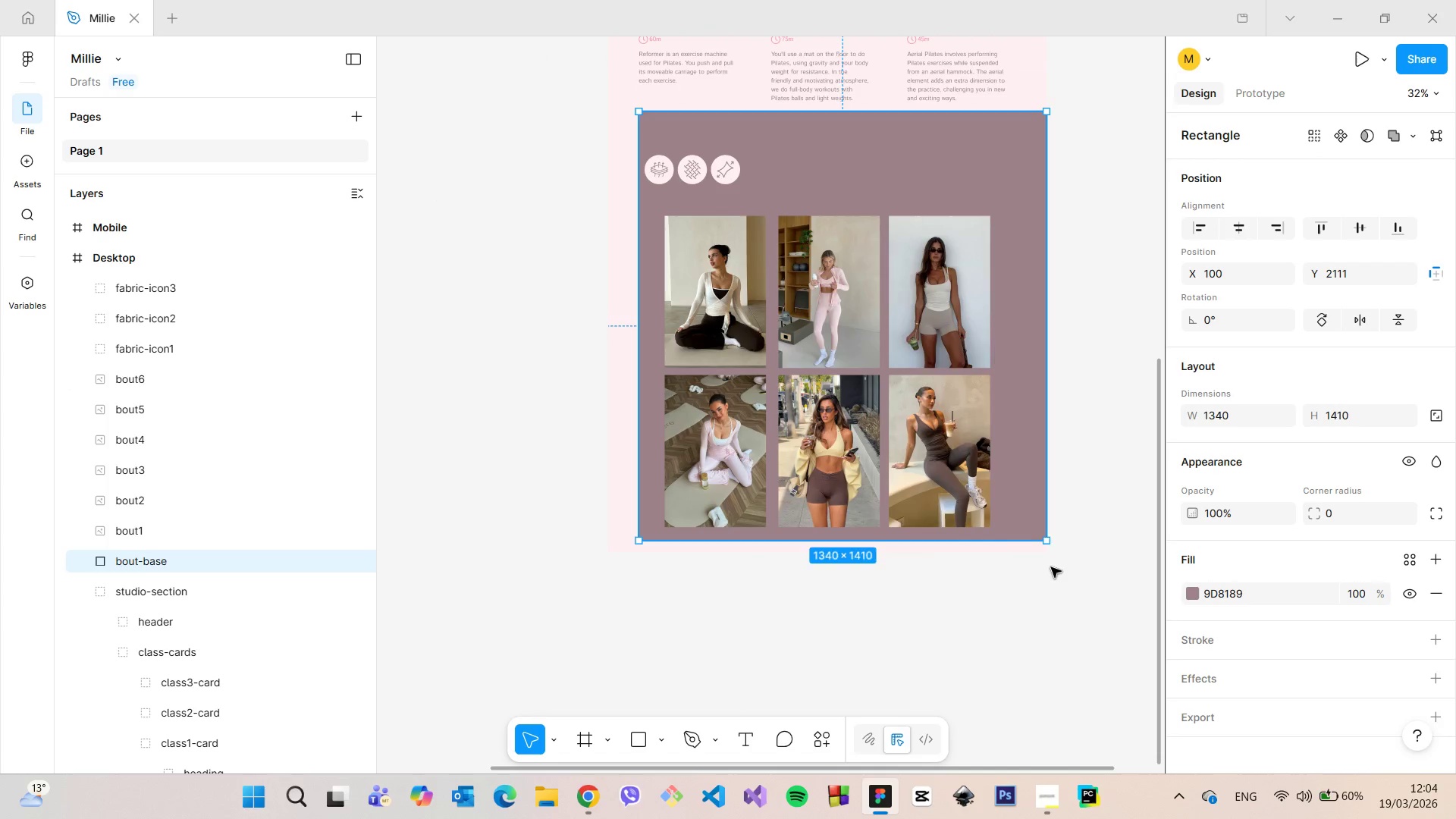 
key(Control+Z)
 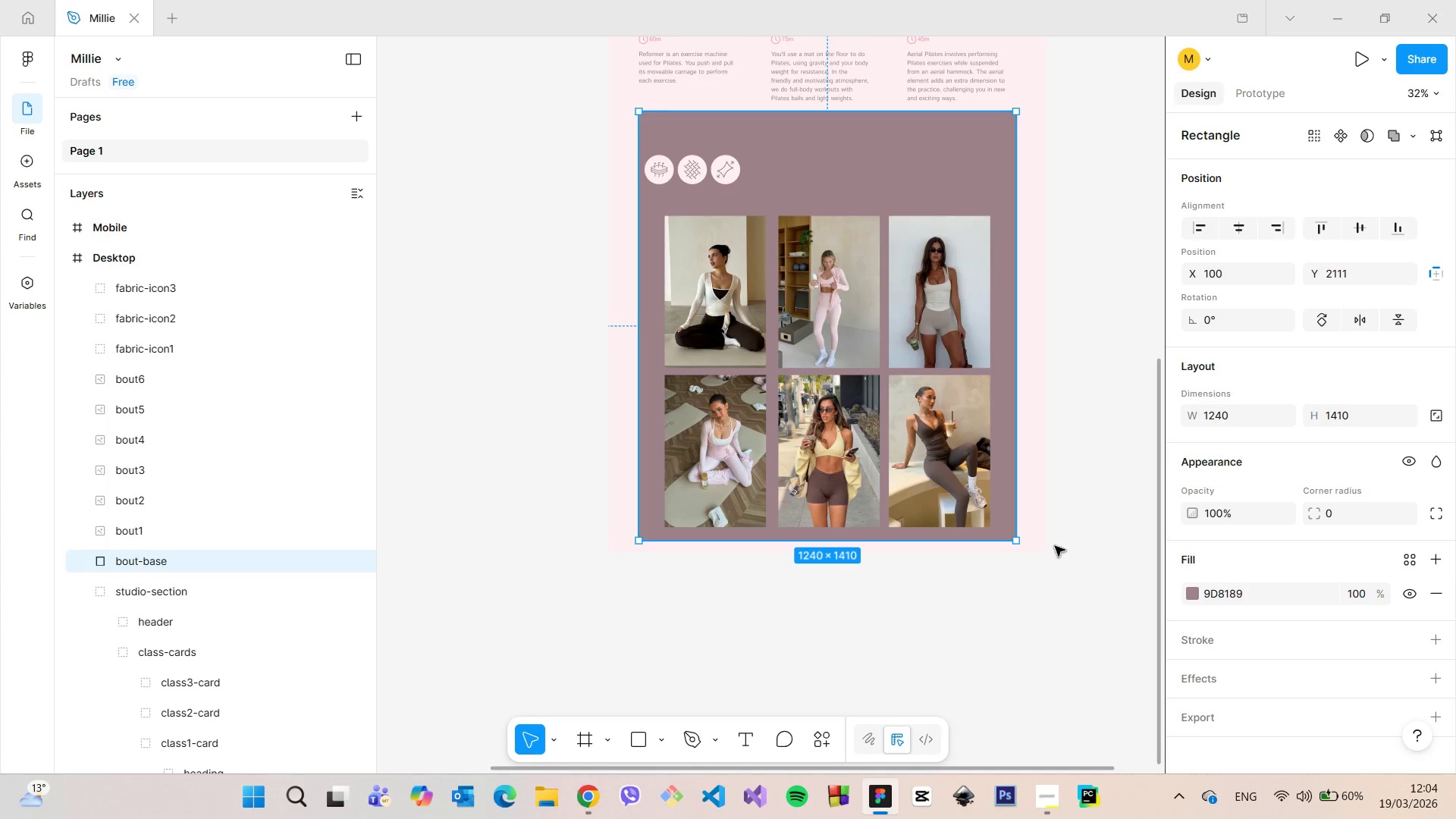 
hold_key(key=AltLeft, duration=0.92)
 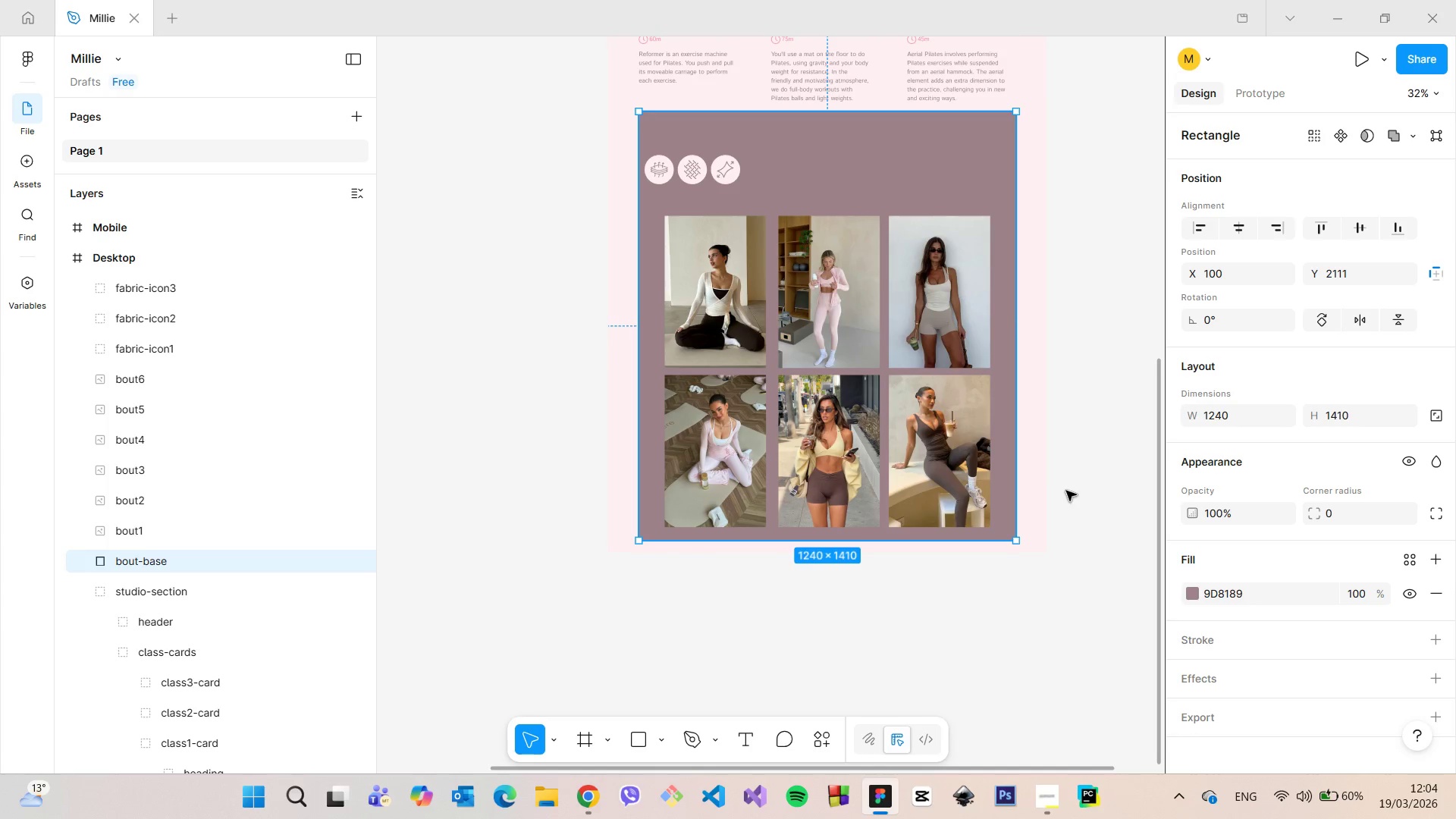 
left_click([1066, 491])
 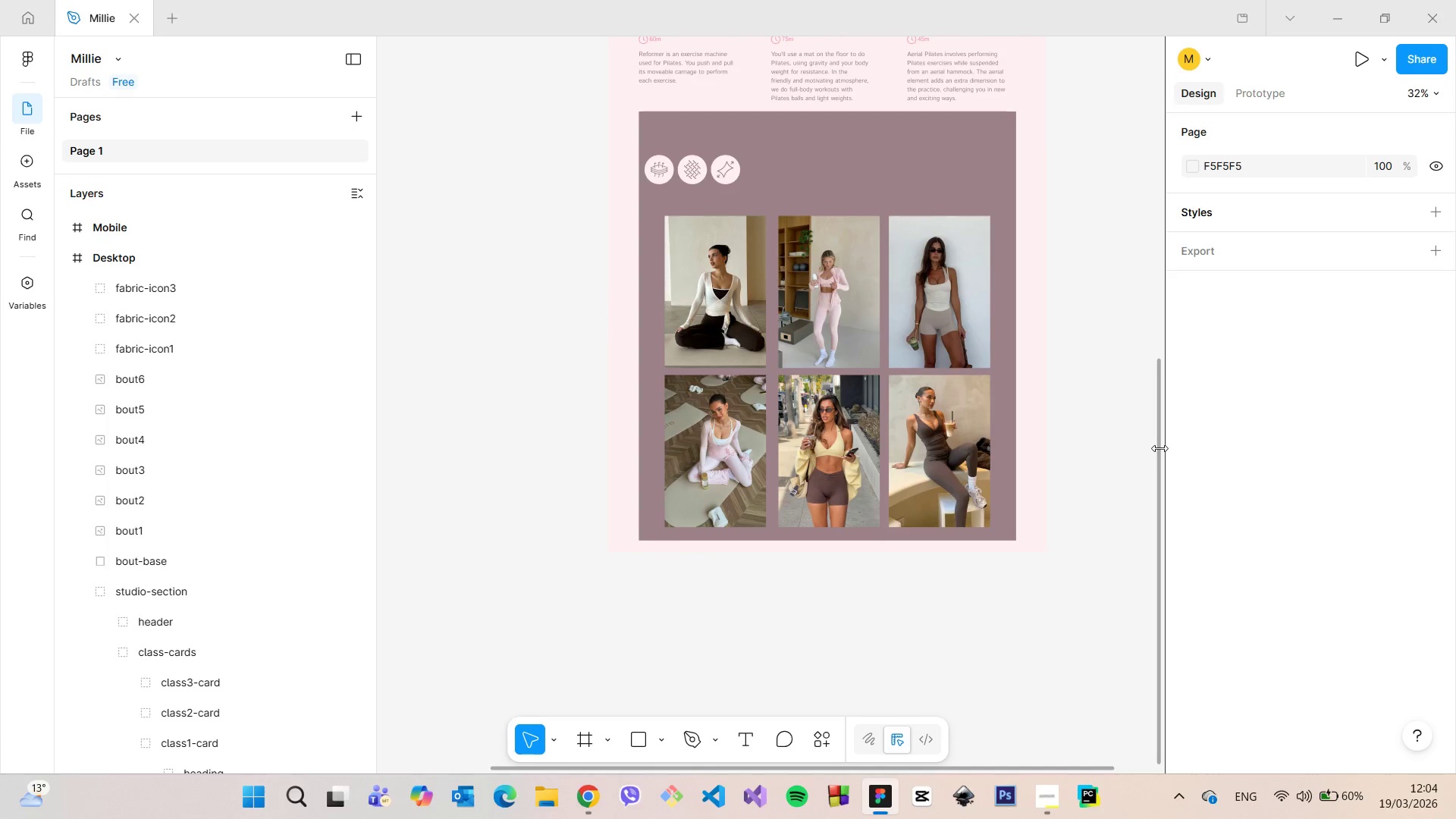 
left_click_drag(start_coordinate=[1157, 447], to_coordinate=[1156, 441])
 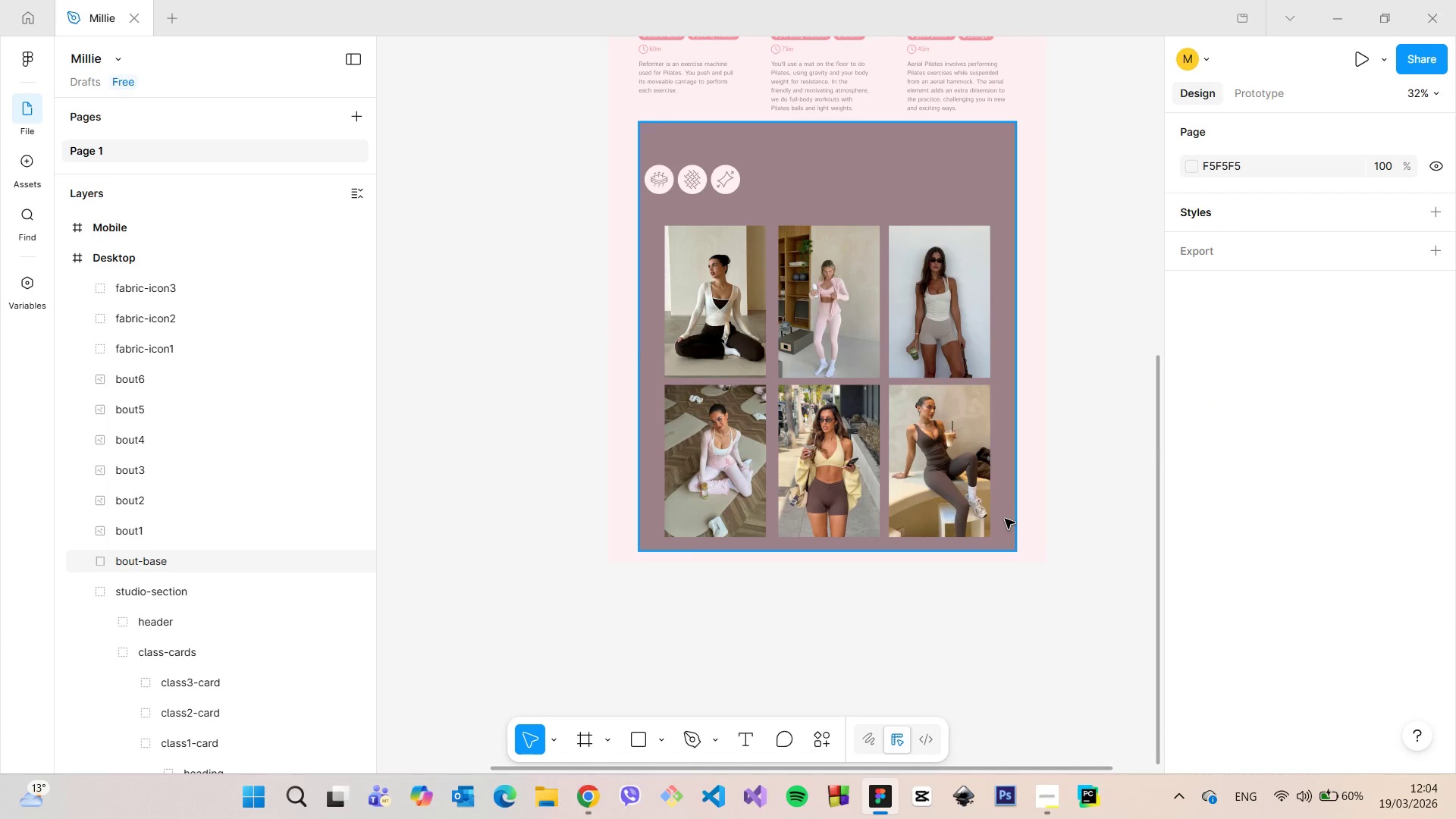 
left_click([1005, 519])
 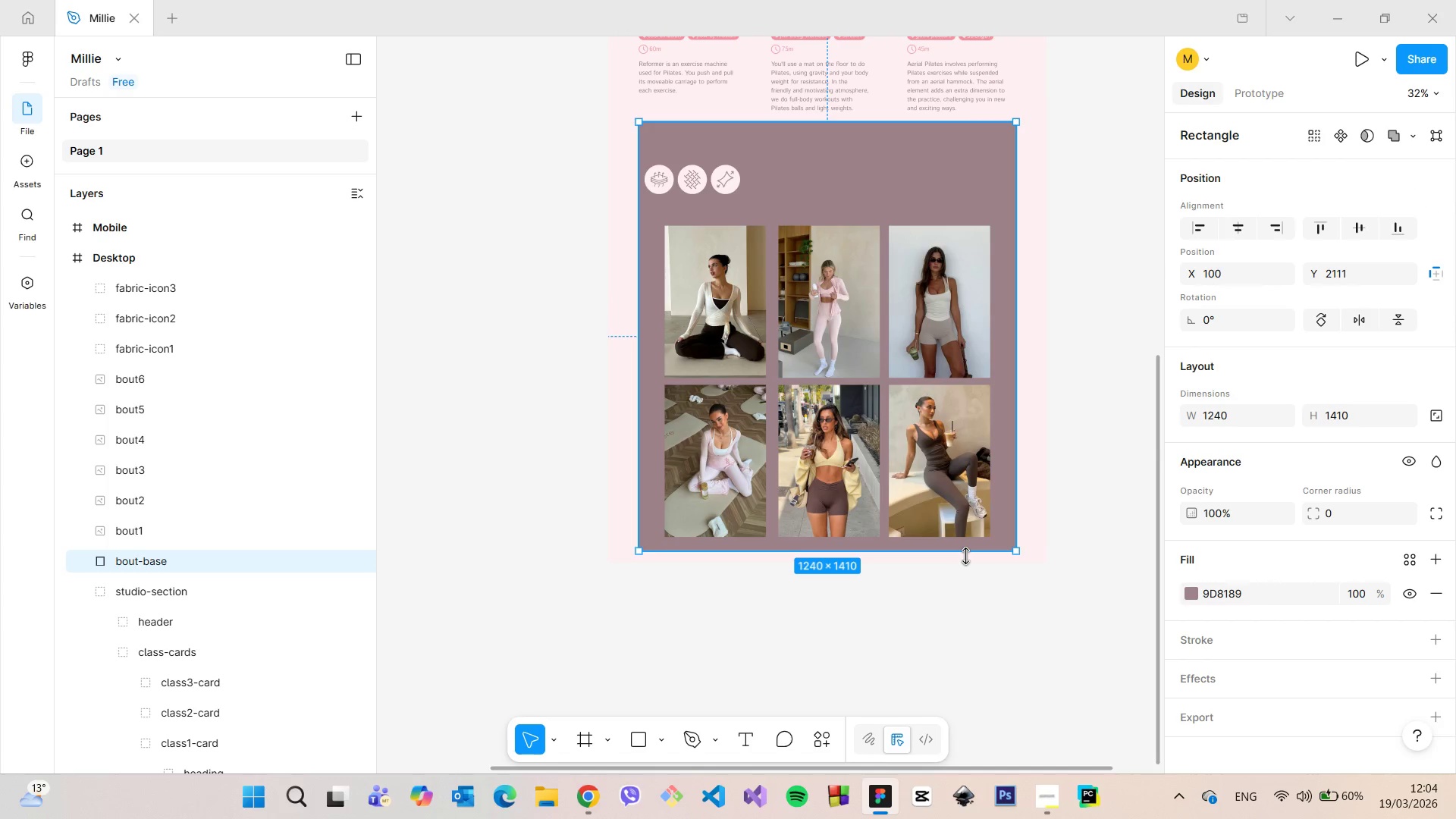 
left_click_drag(start_coordinate=[965, 556], to_coordinate=[962, 585])
 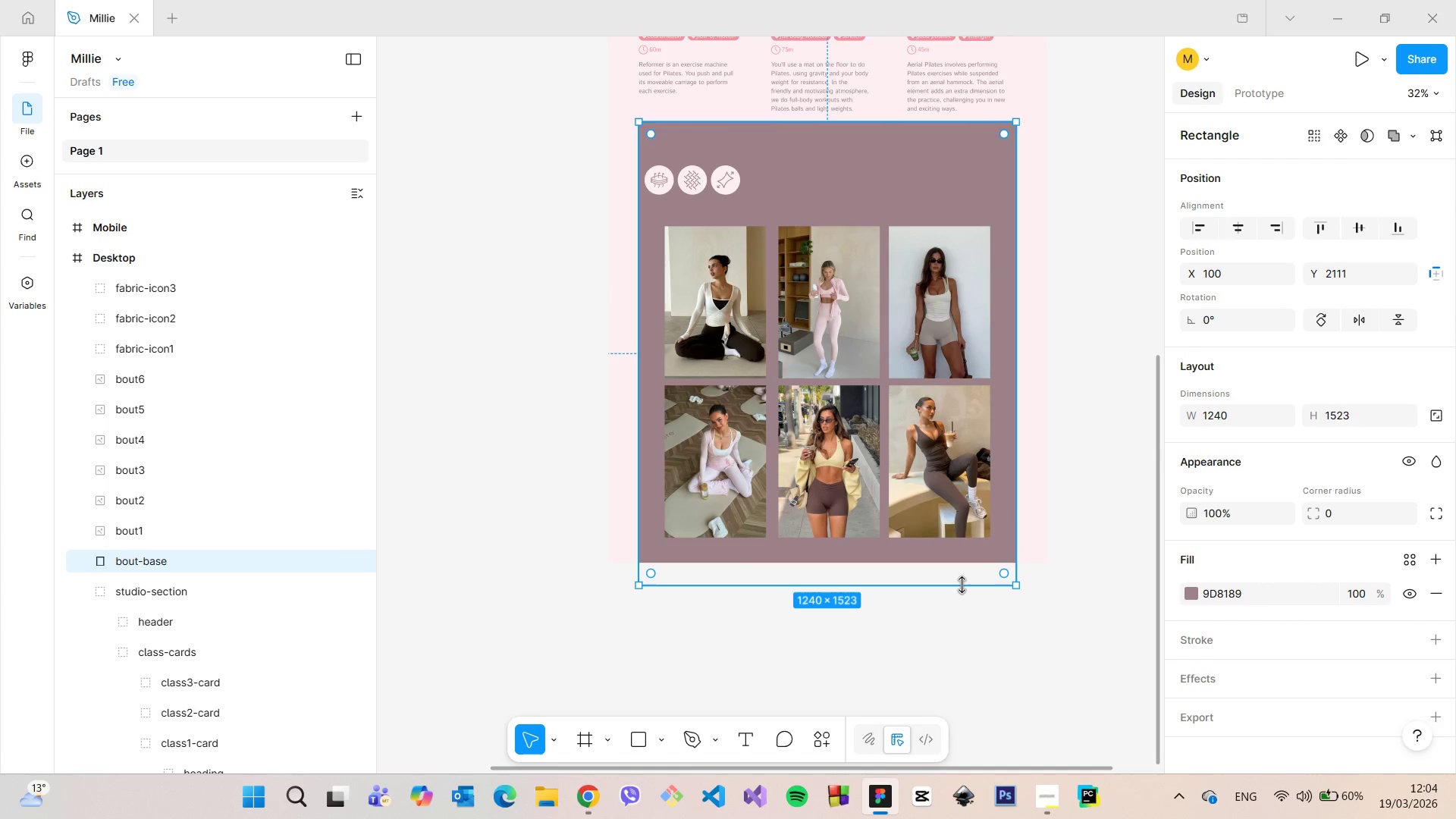 
key(Control+Z)
 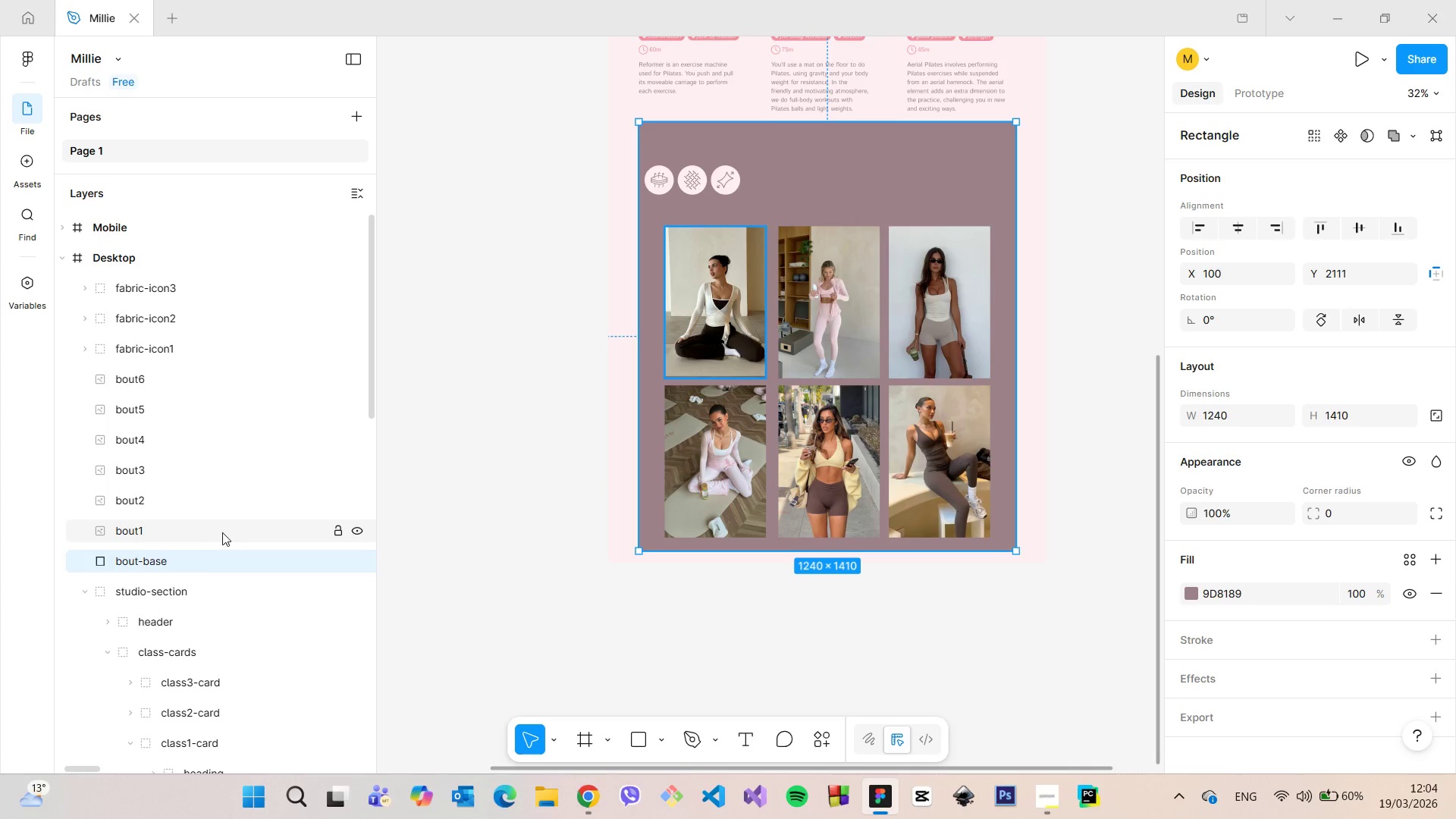 
left_click([80, 588])
 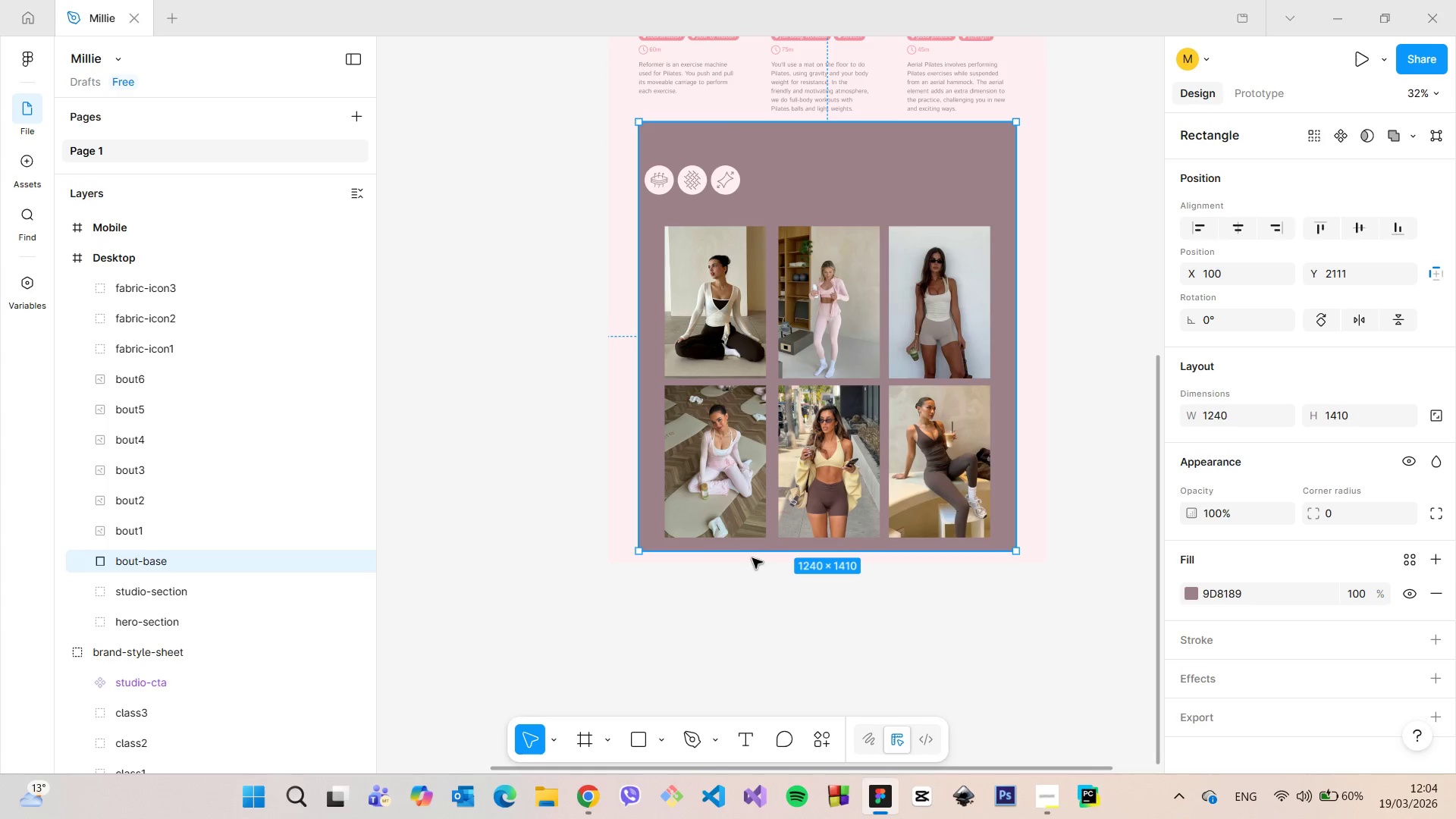 
left_click_drag(start_coordinate=[752, 554], to_coordinate=[761, 686])
 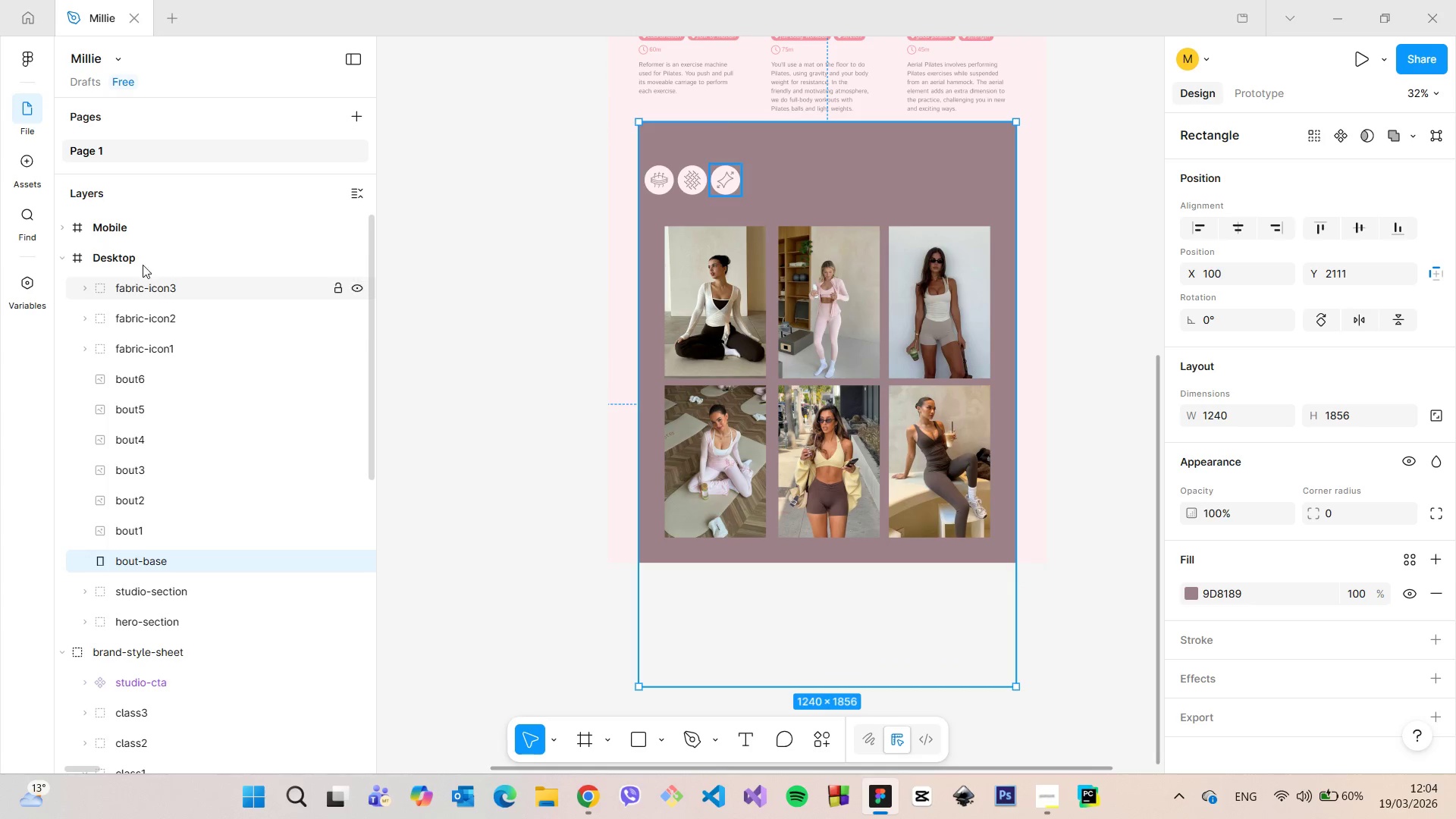 
left_click([143, 262])
 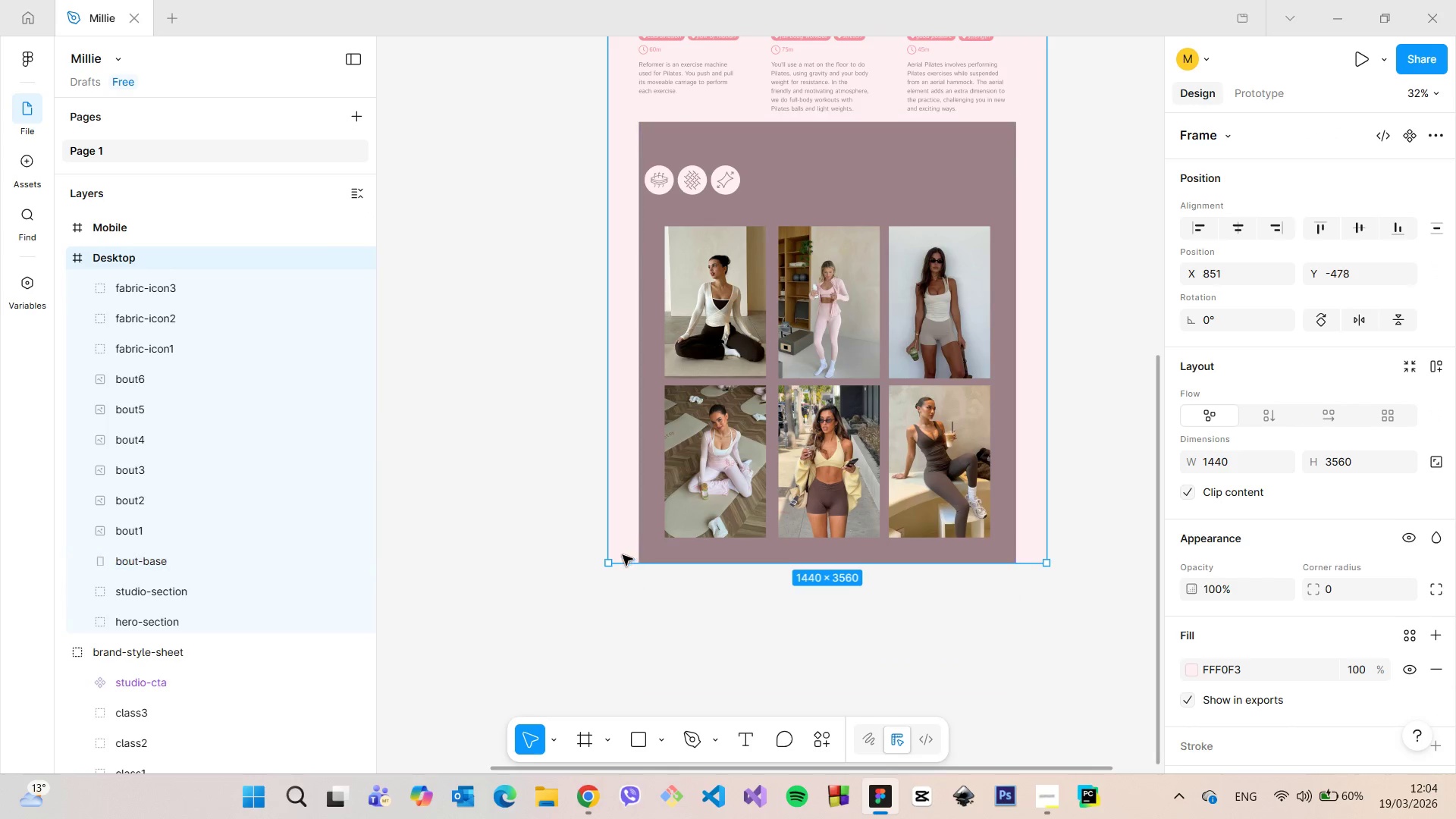 
hold_key(key=ControlLeft, duration=1.51)
left_click_drag(start_coordinate=[620, 562], to_coordinate=[709, 661])
 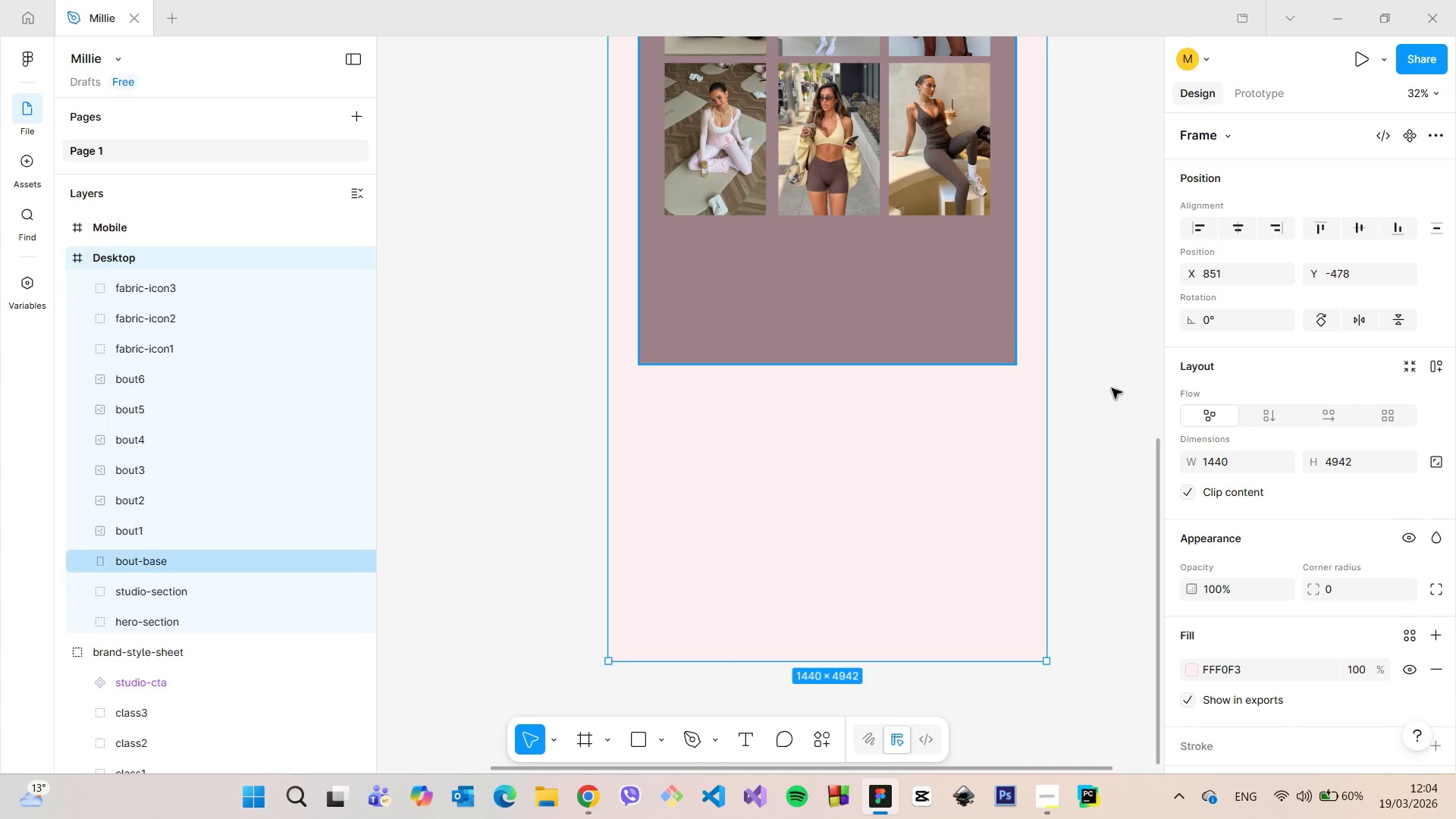 
hold_key(key=ControlLeft, duration=0.36)
 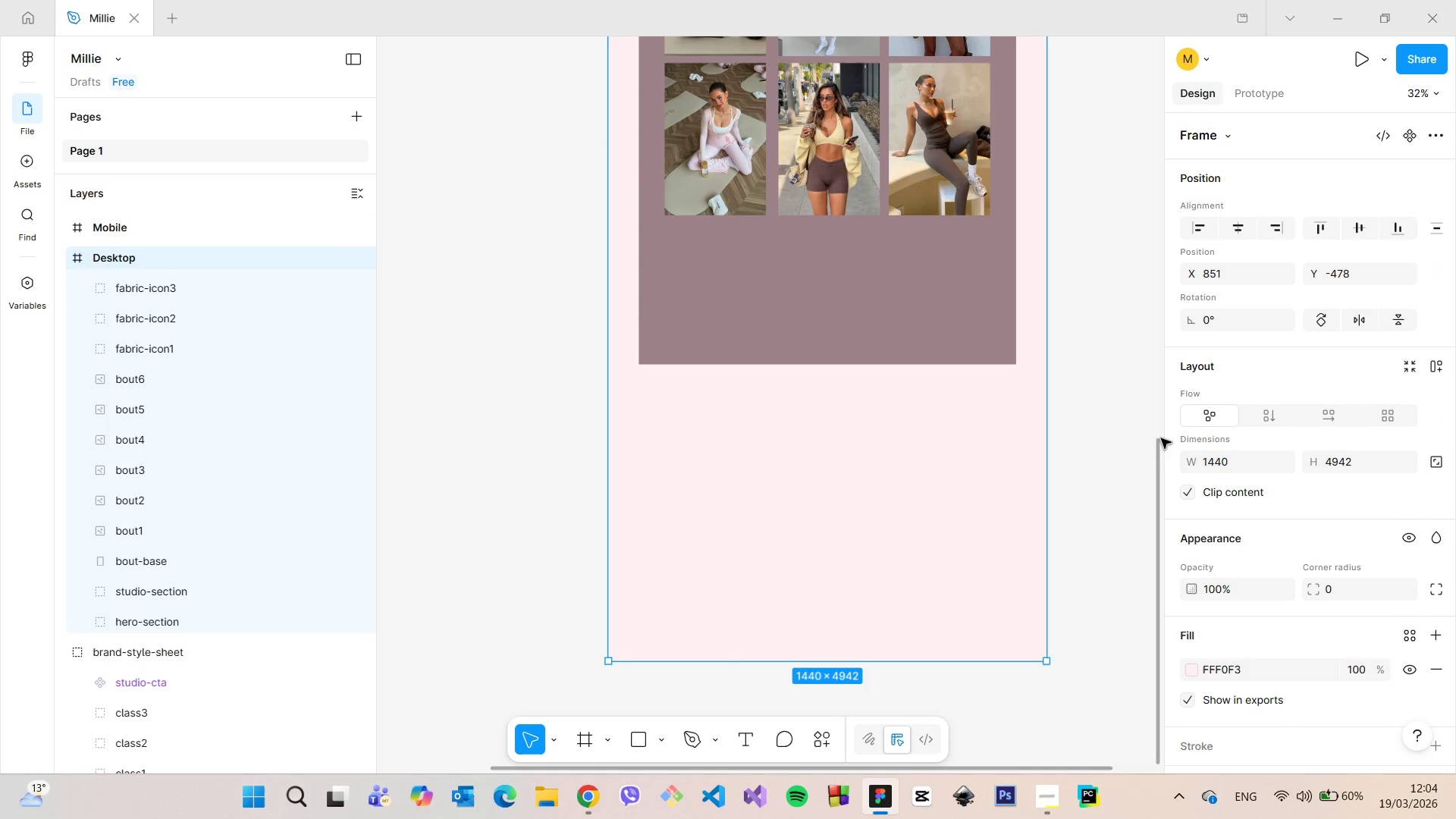 
left_click_drag(start_coordinate=[1156, 459], to_coordinate=[1142, 355])
 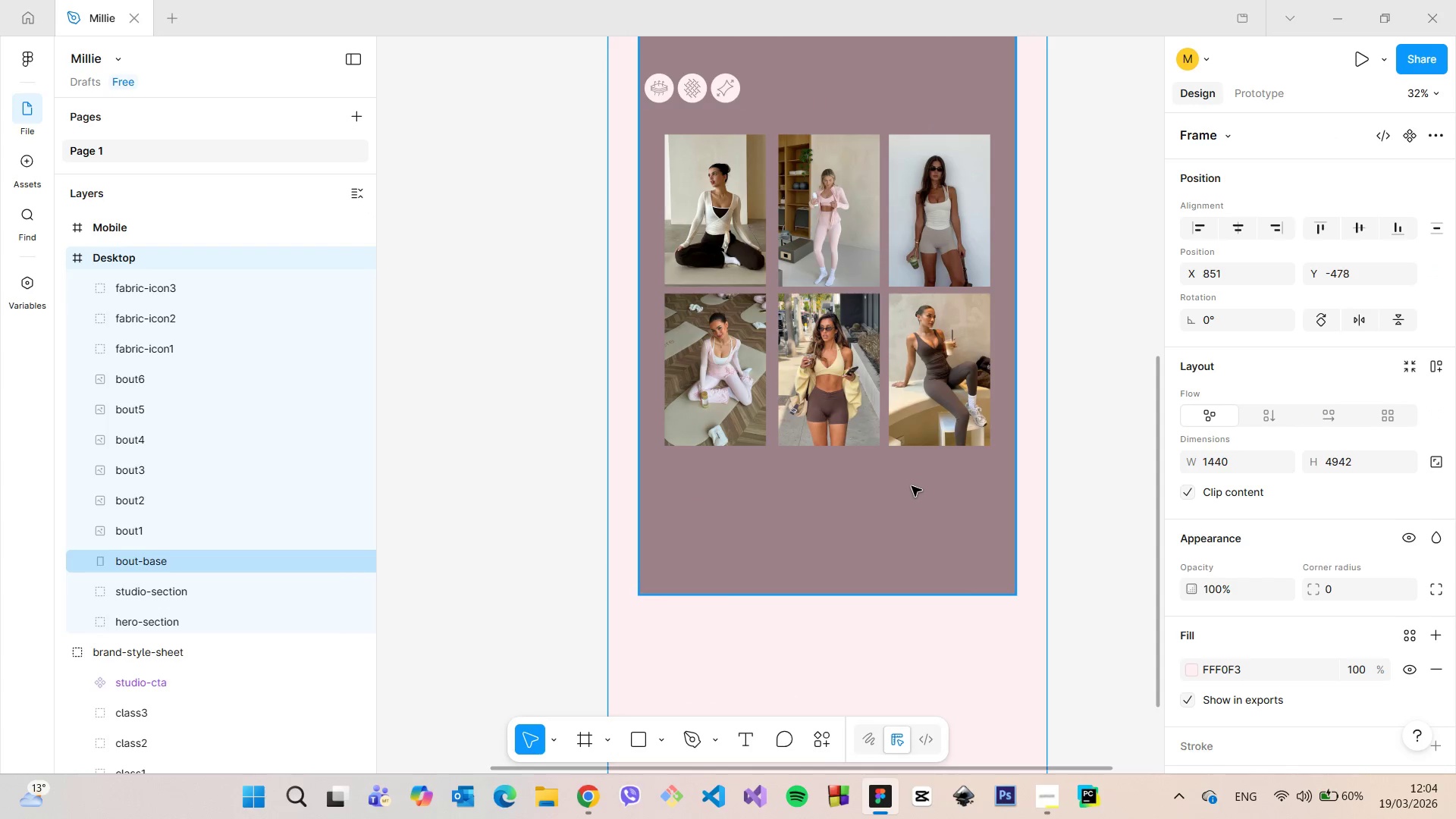 
left_click([912, 486])
 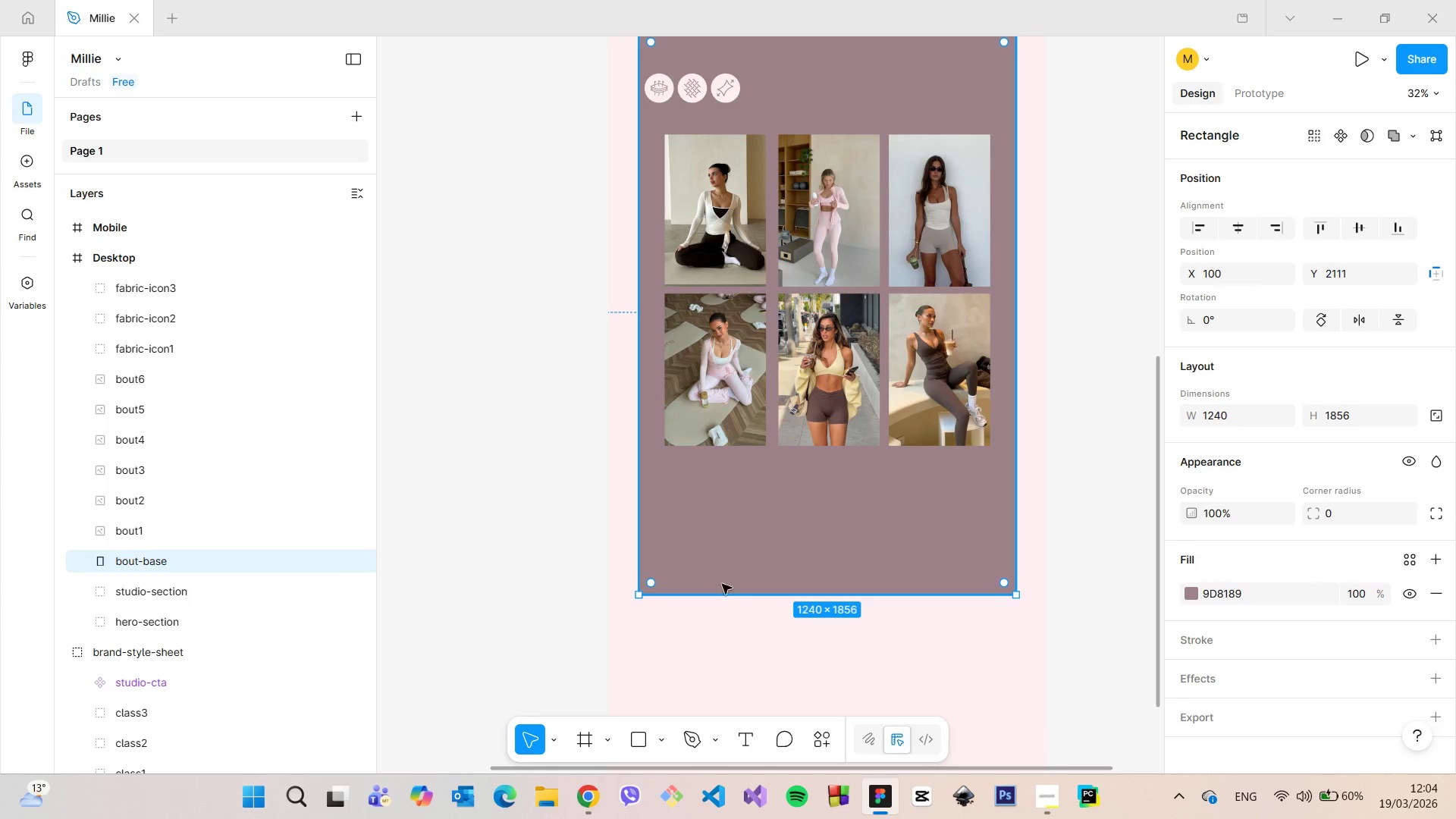 
left_click_drag(start_coordinate=[748, 599], to_coordinate=[758, 712])
 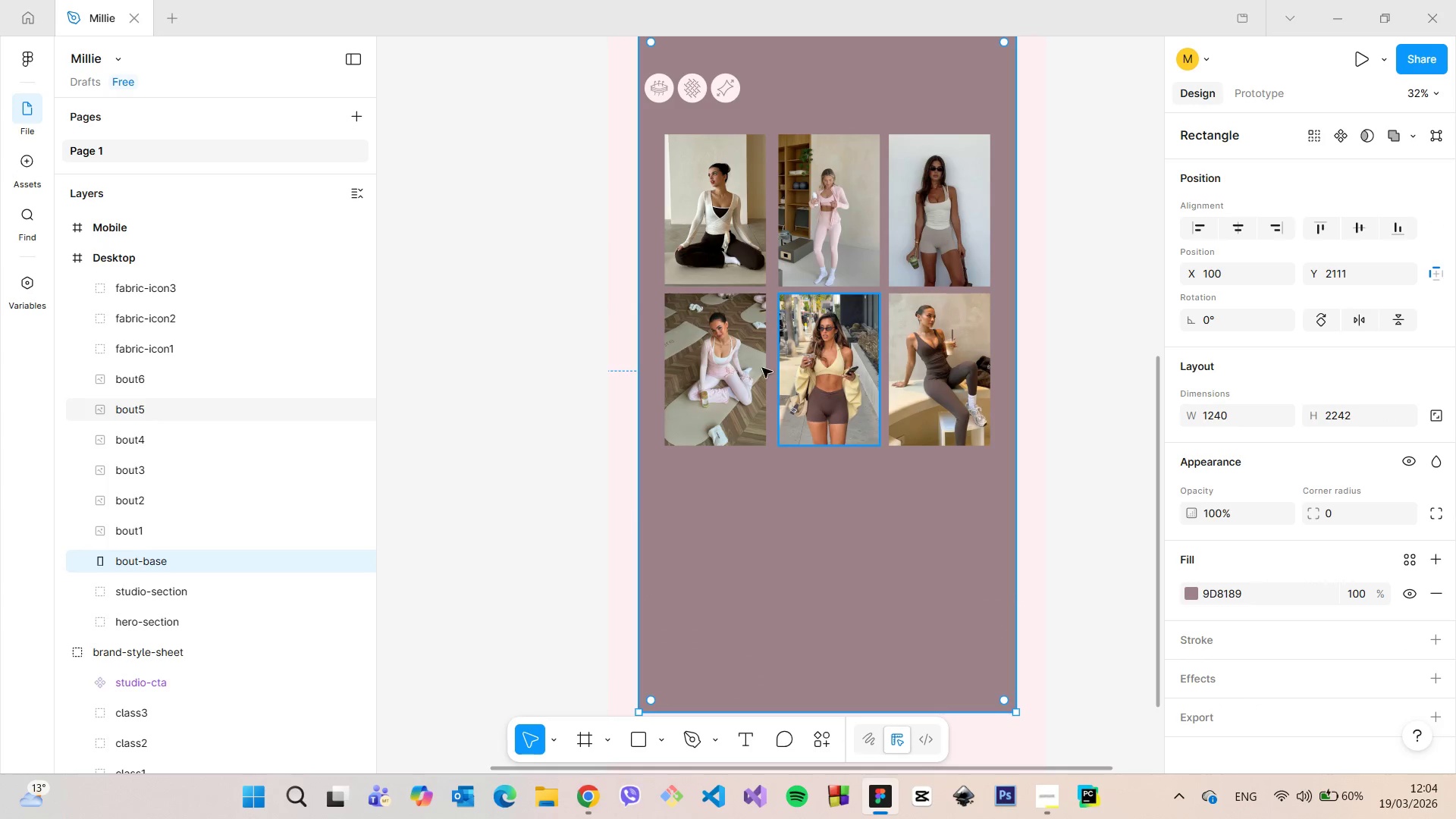 
left_click([759, 368])
 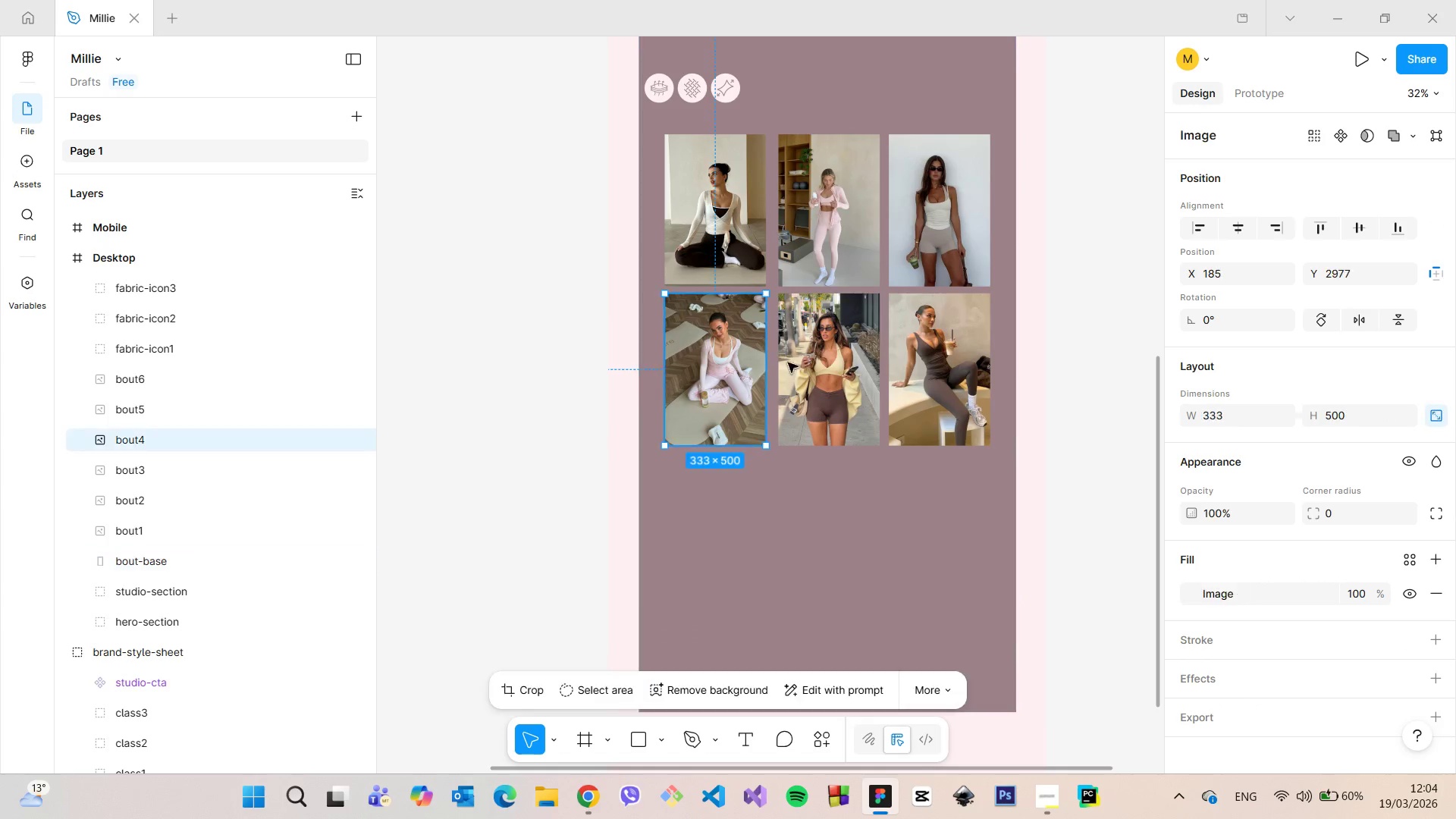 
hold_key(key=ShiftLeft, duration=1.52)
double_click([828, 362])
 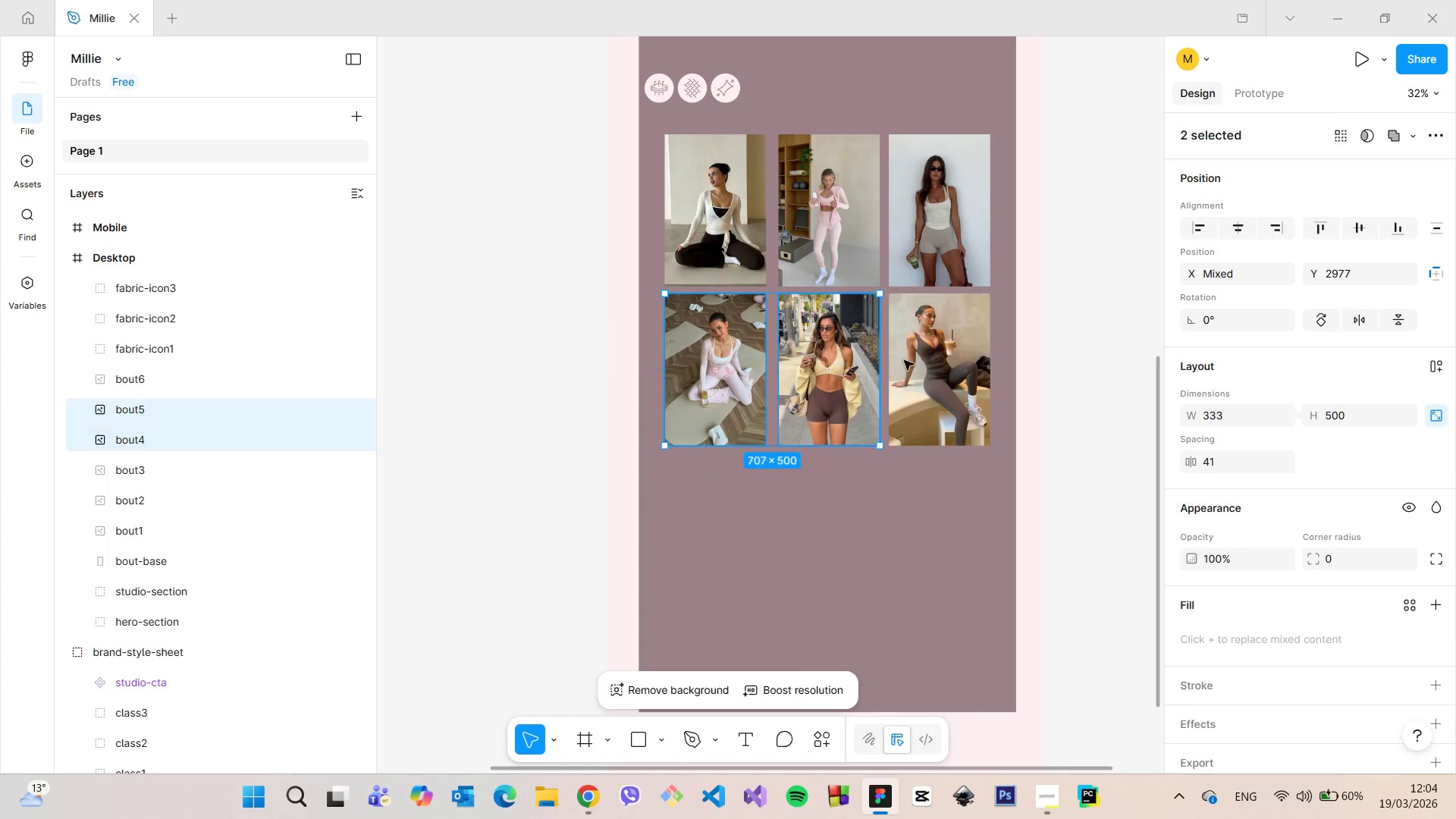 
triple_click([906, 360])
 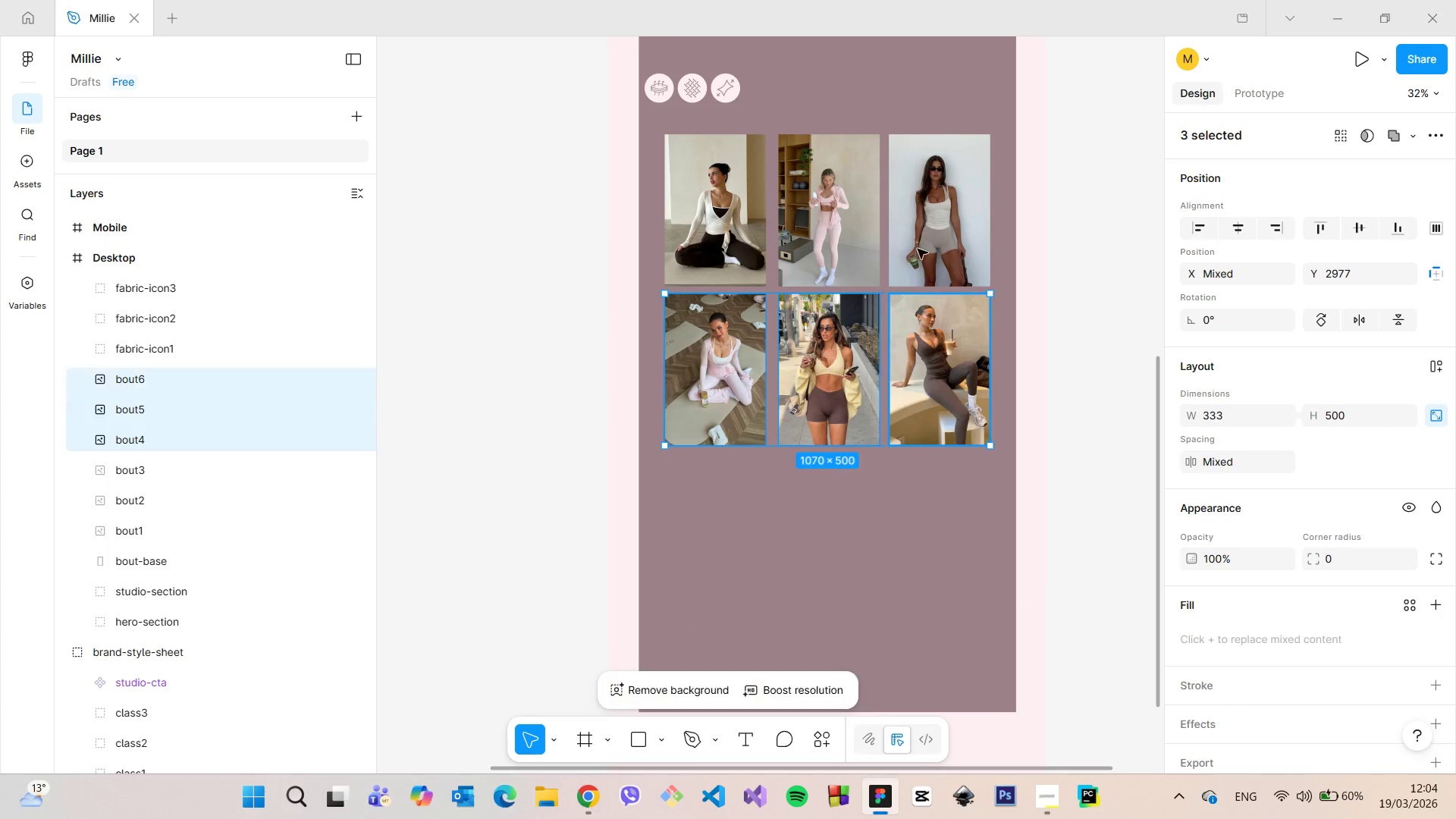 
triple_click([918, 246])
 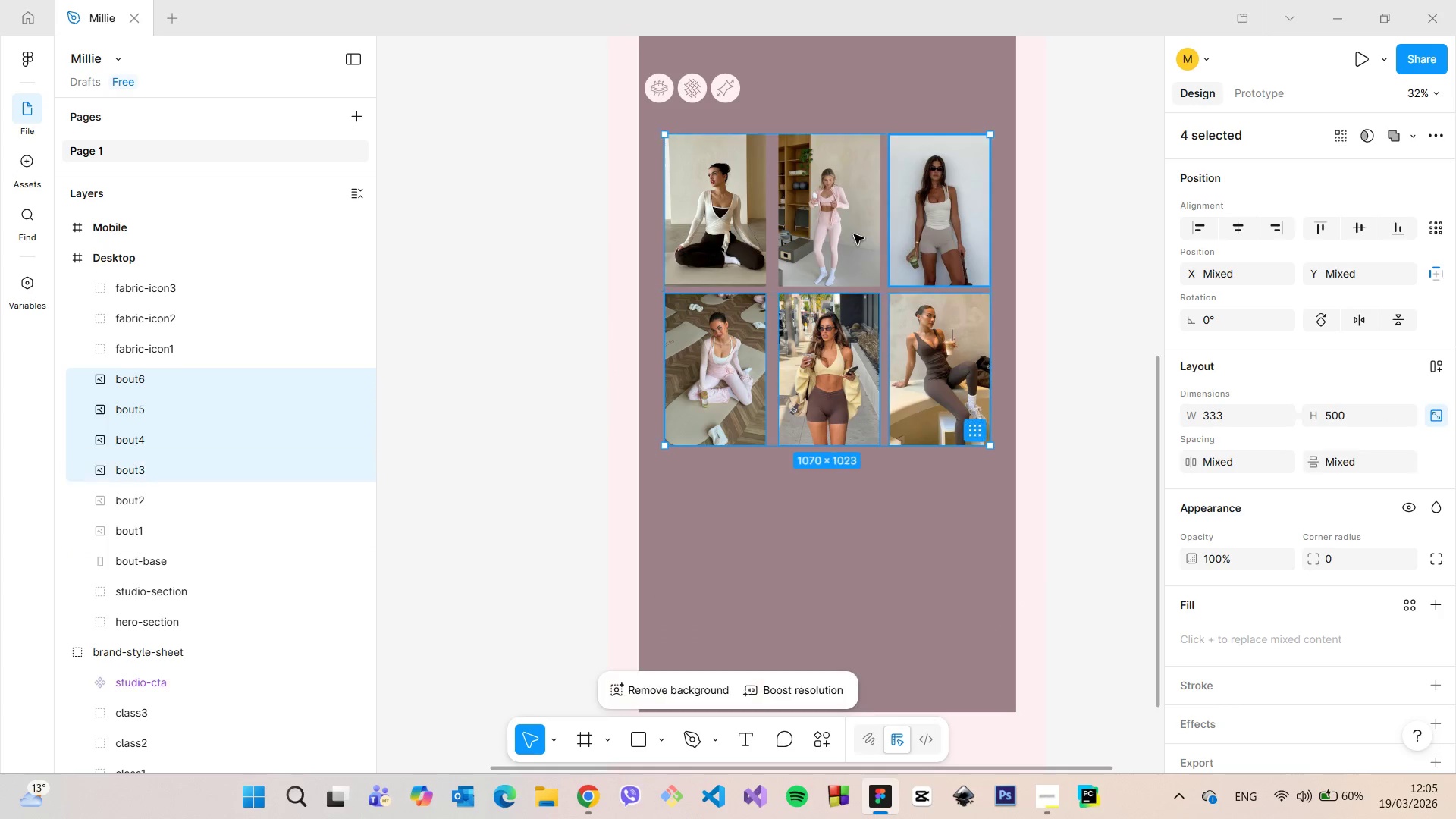 
triple_click([854, 234])
 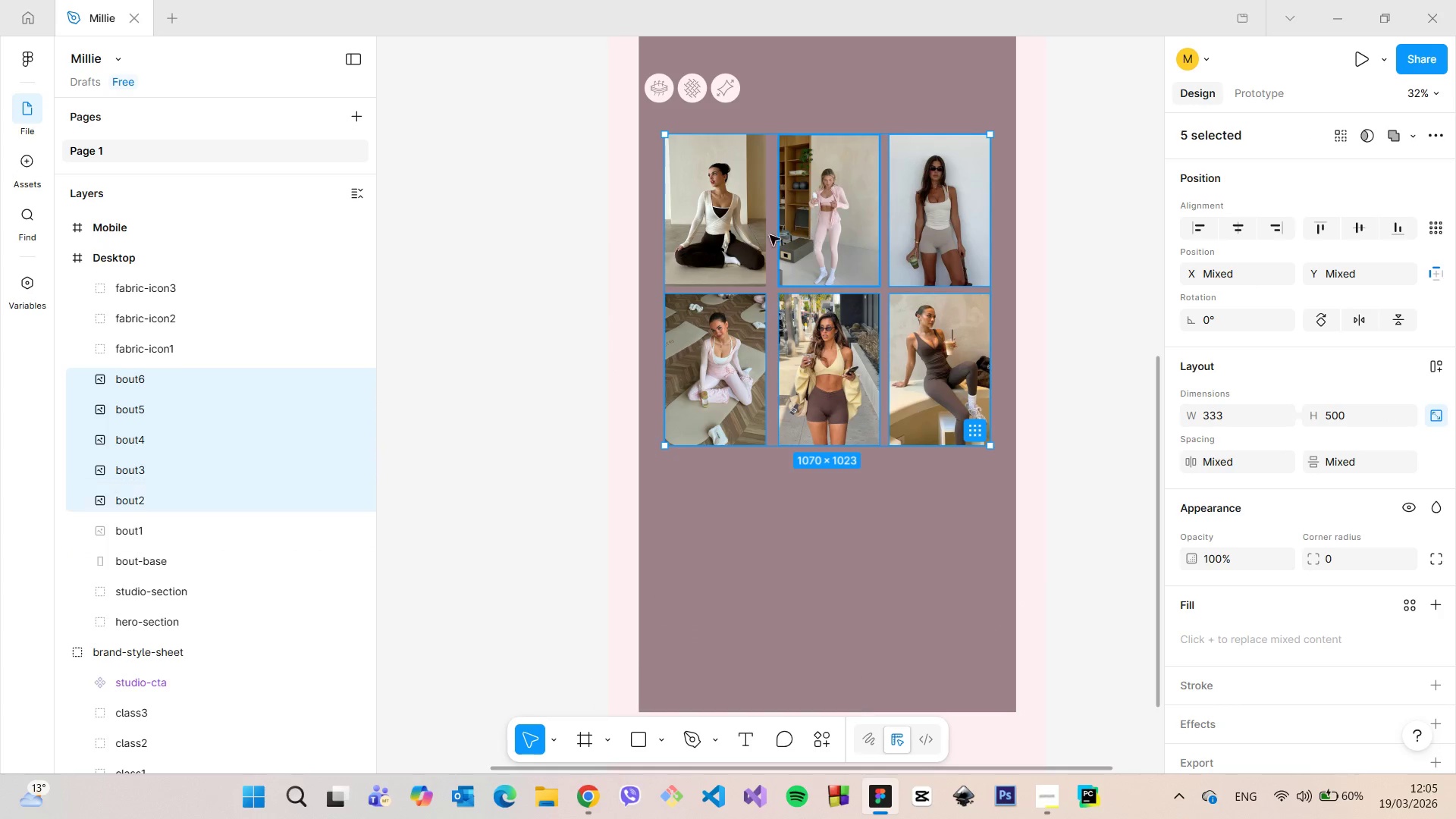 
hold_key(key=ShiftLeft, duration=0.56)
left_click([752, 231])
 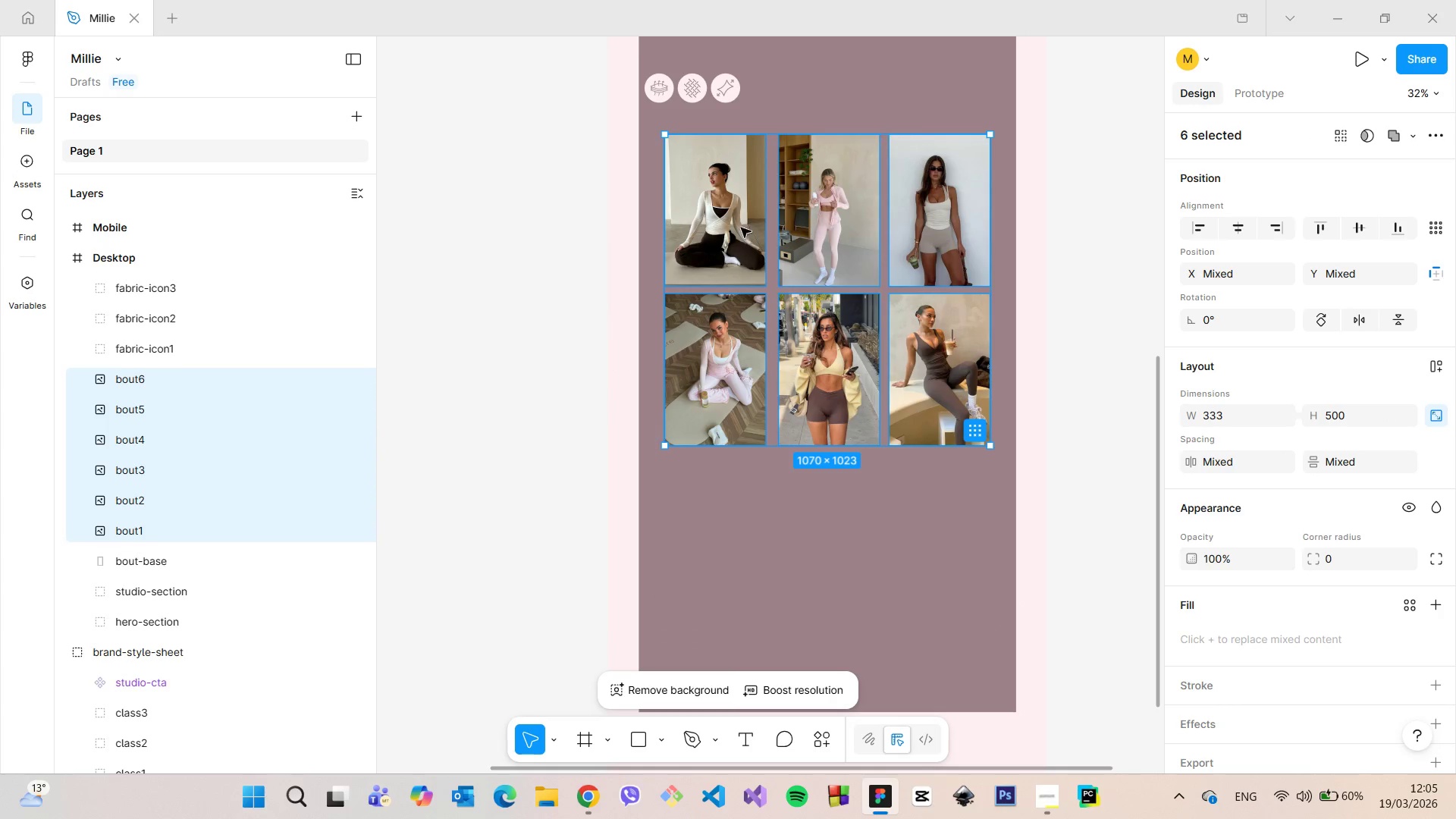 
left_click_drag(start_coordinate=[737, 223], to_coordinate=[739, 410])
 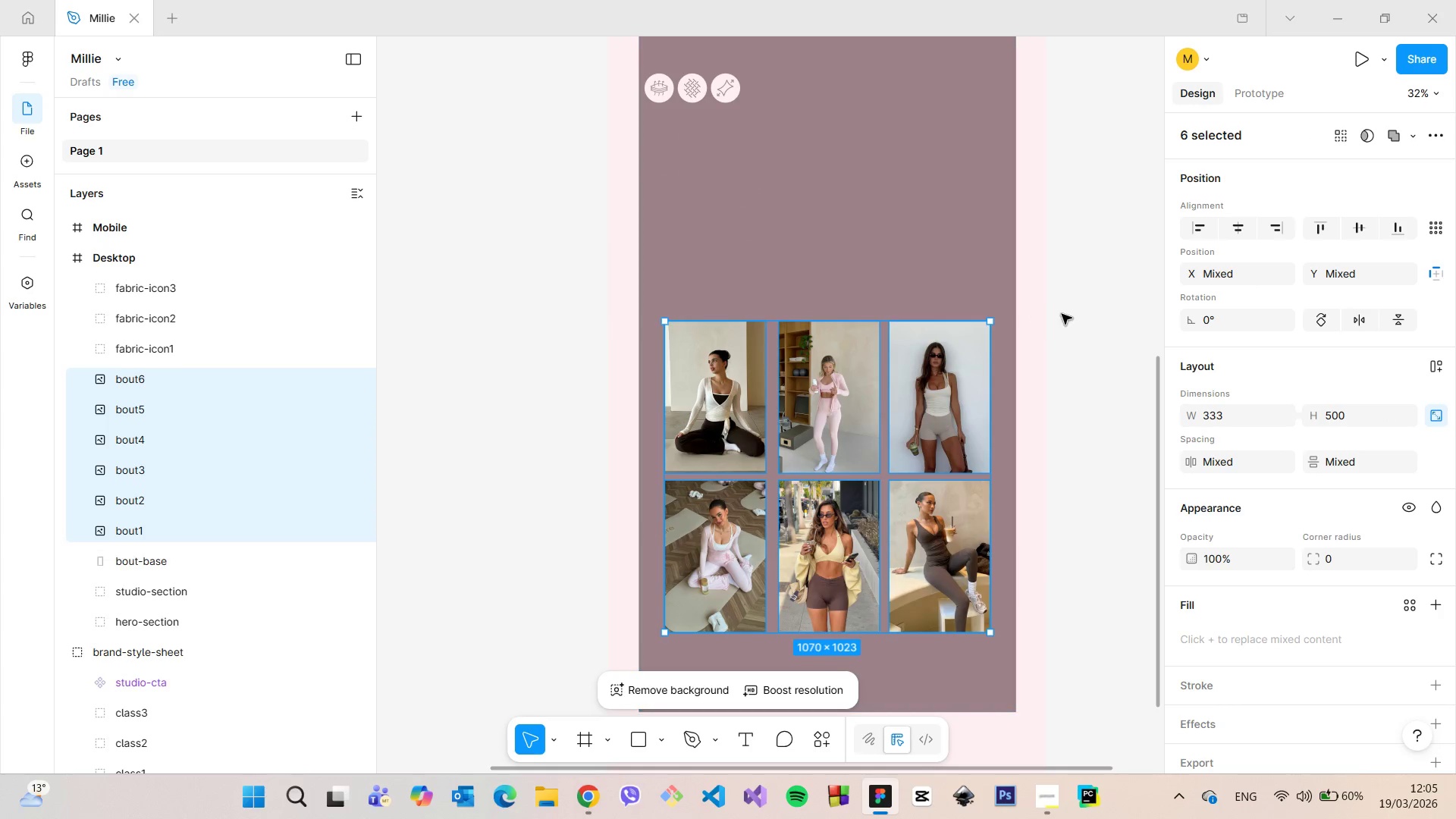 
left_click([1066, 314])
 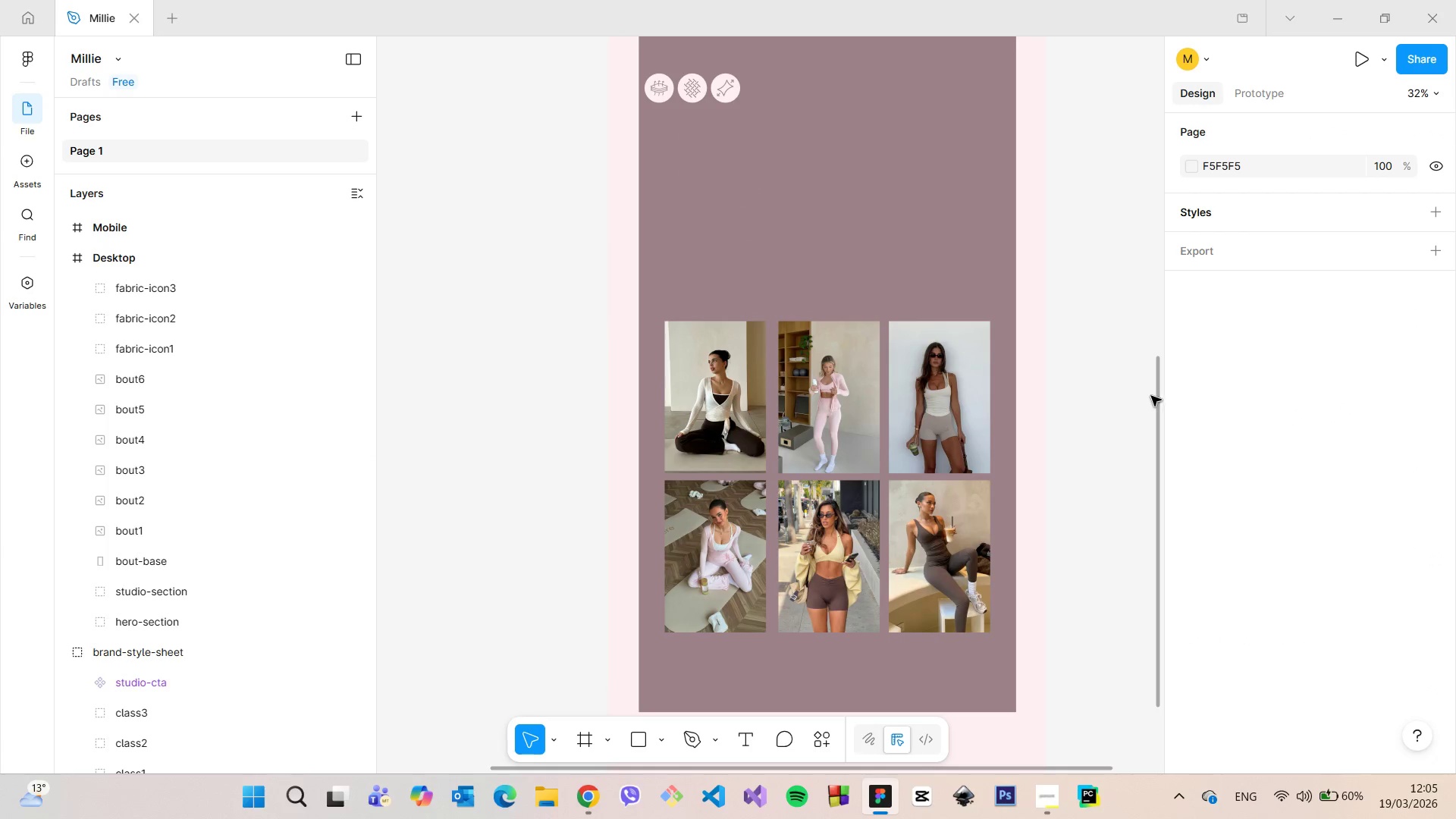 
left_click_drag(start_coordinate=[1153, 396], to_coordinate=[1146, 326])
 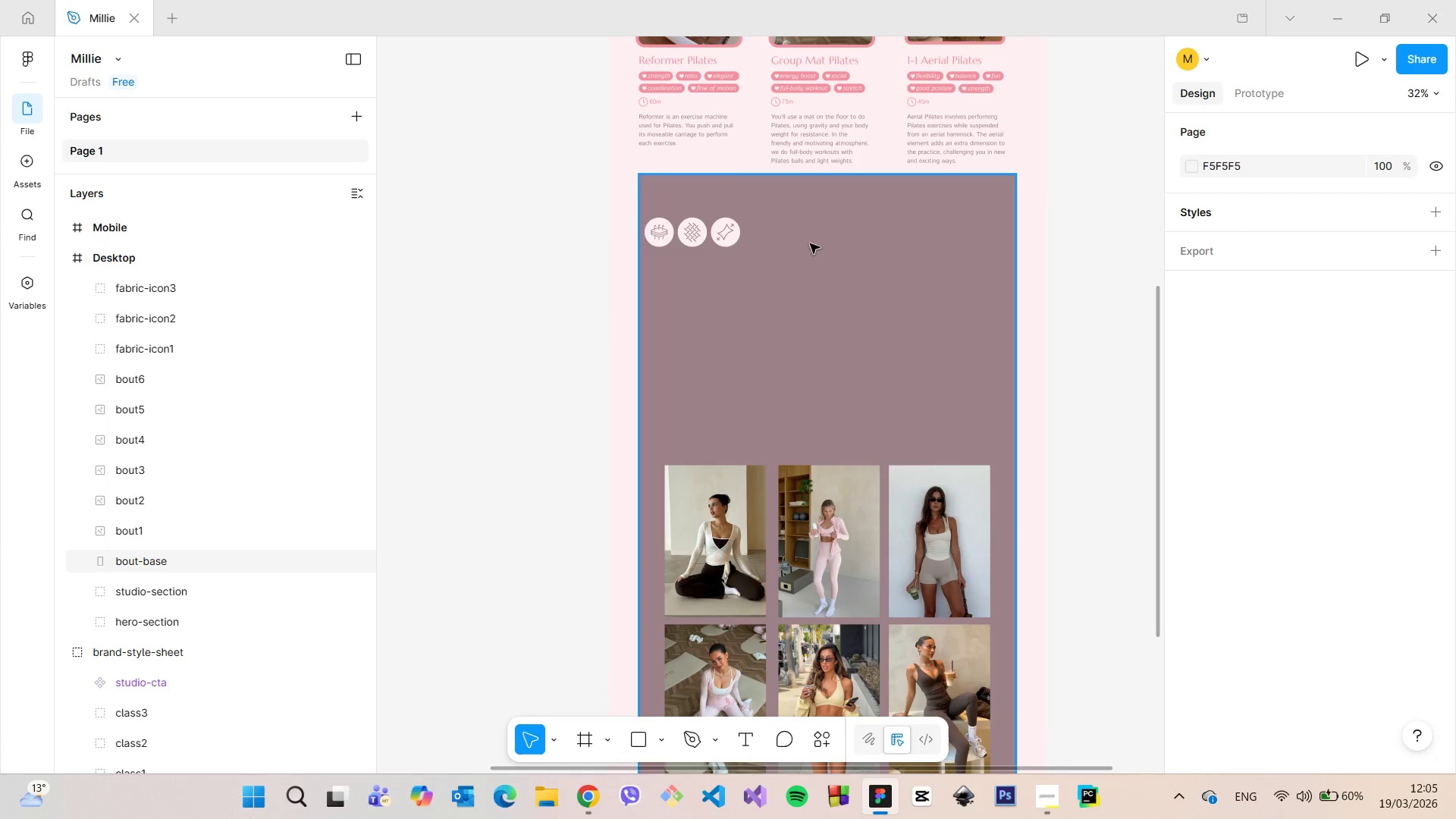 
scroll: coordinate [687, 189], scroll_direction: up, amount: 5.0
 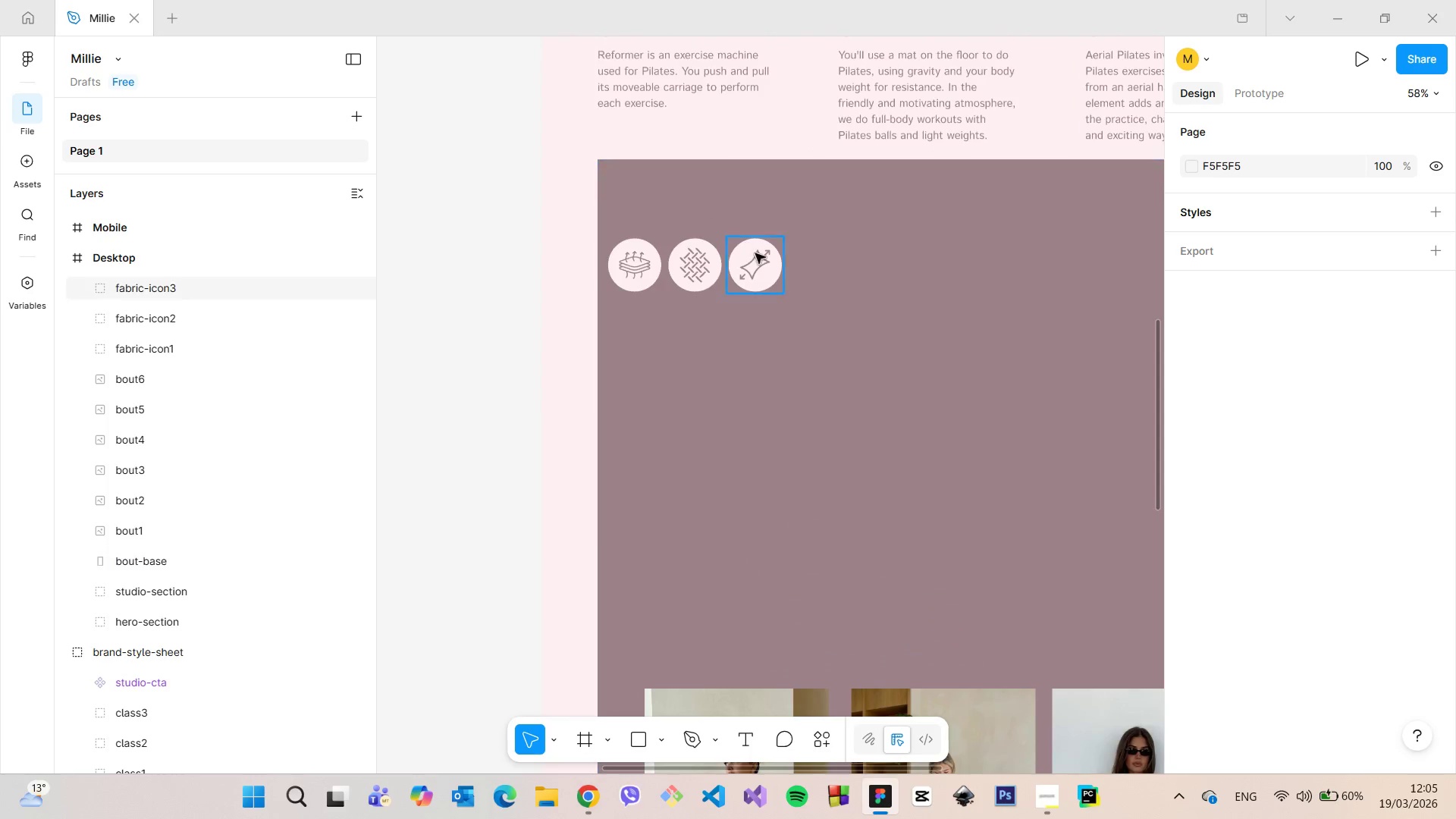 
left_click([756, 255])
 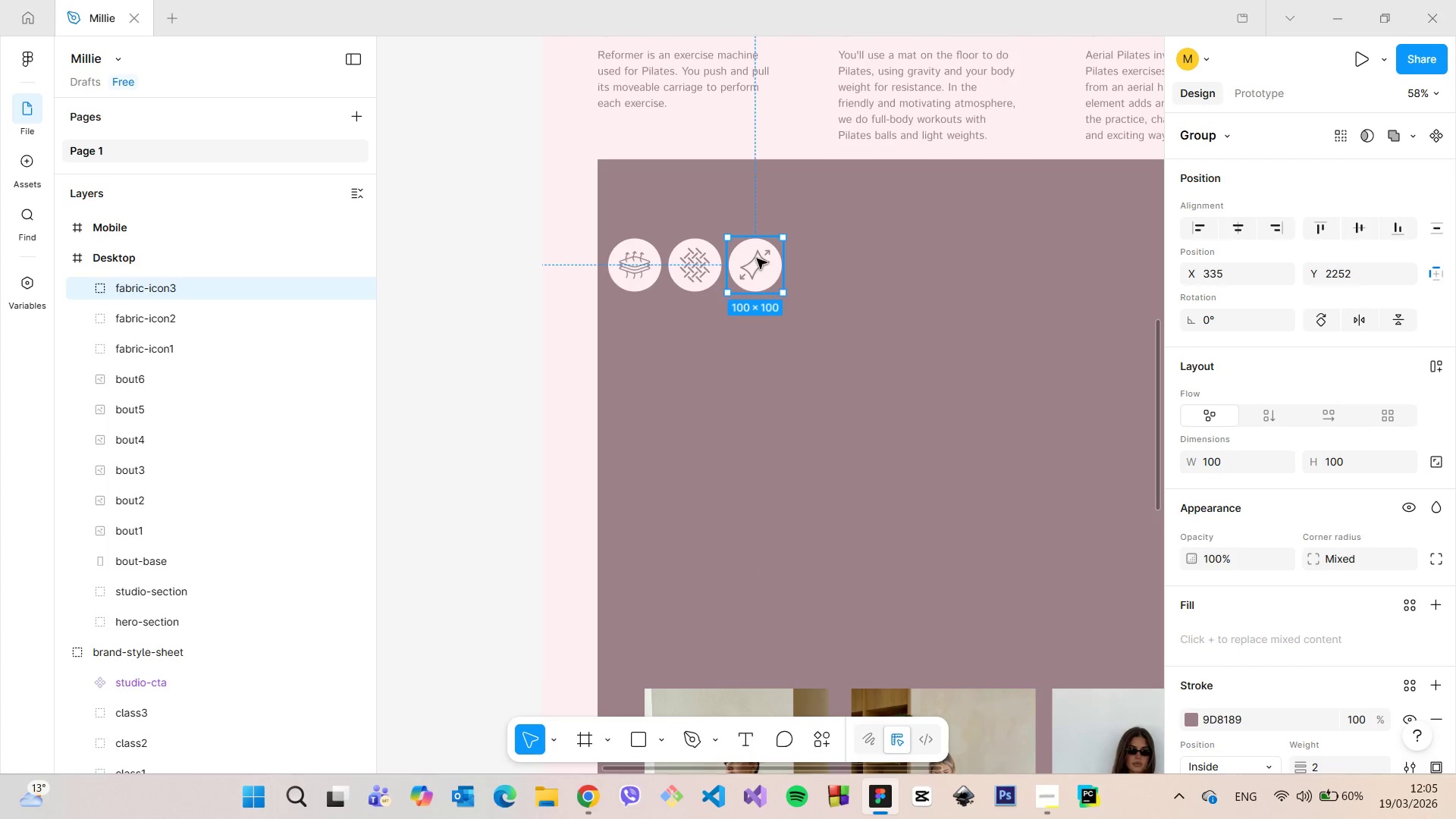 
left_click_drag(start_coordinate=[757, 259], to_coordinate=[784, 410])
 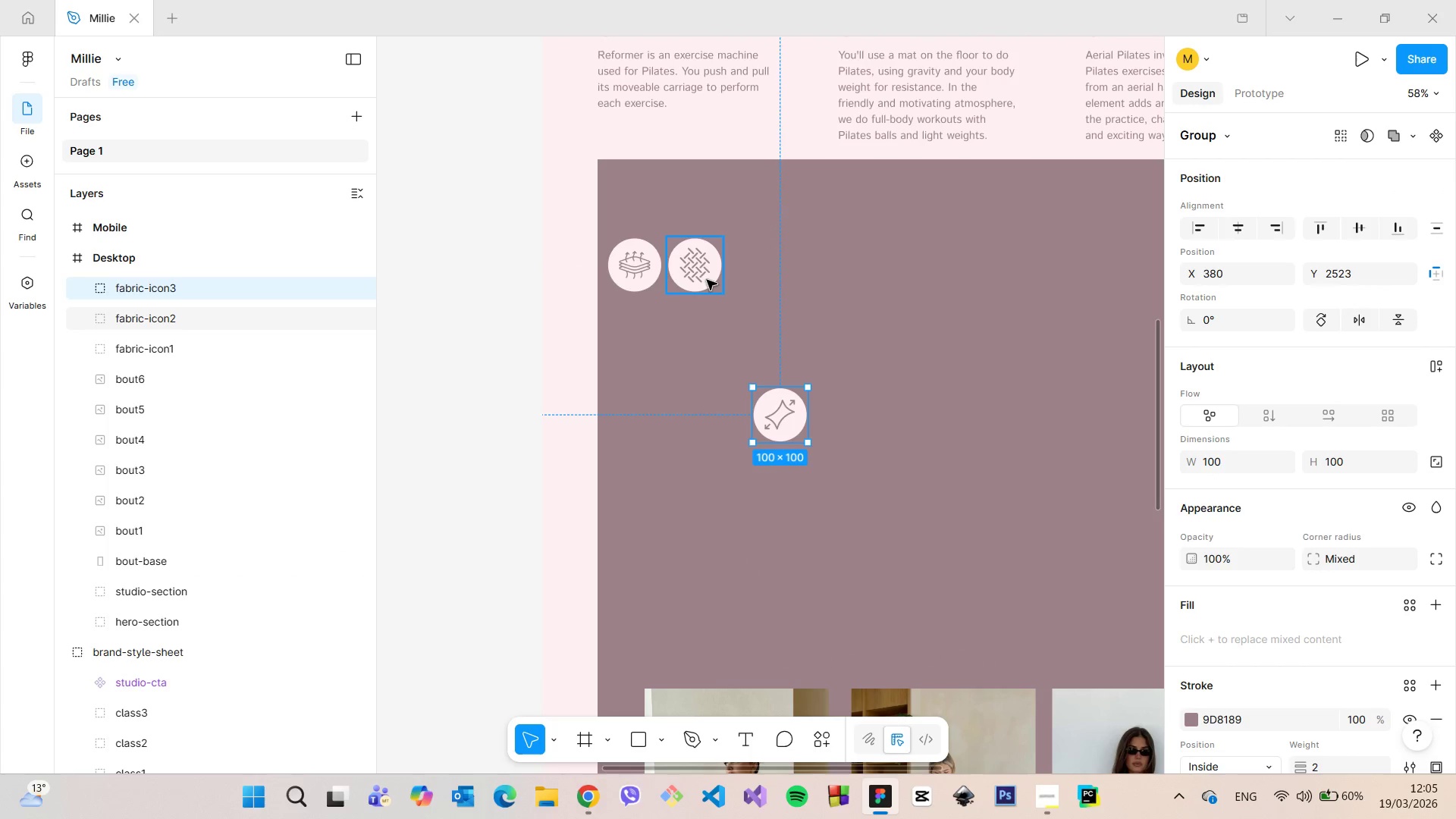 
left_click([707, 279])
 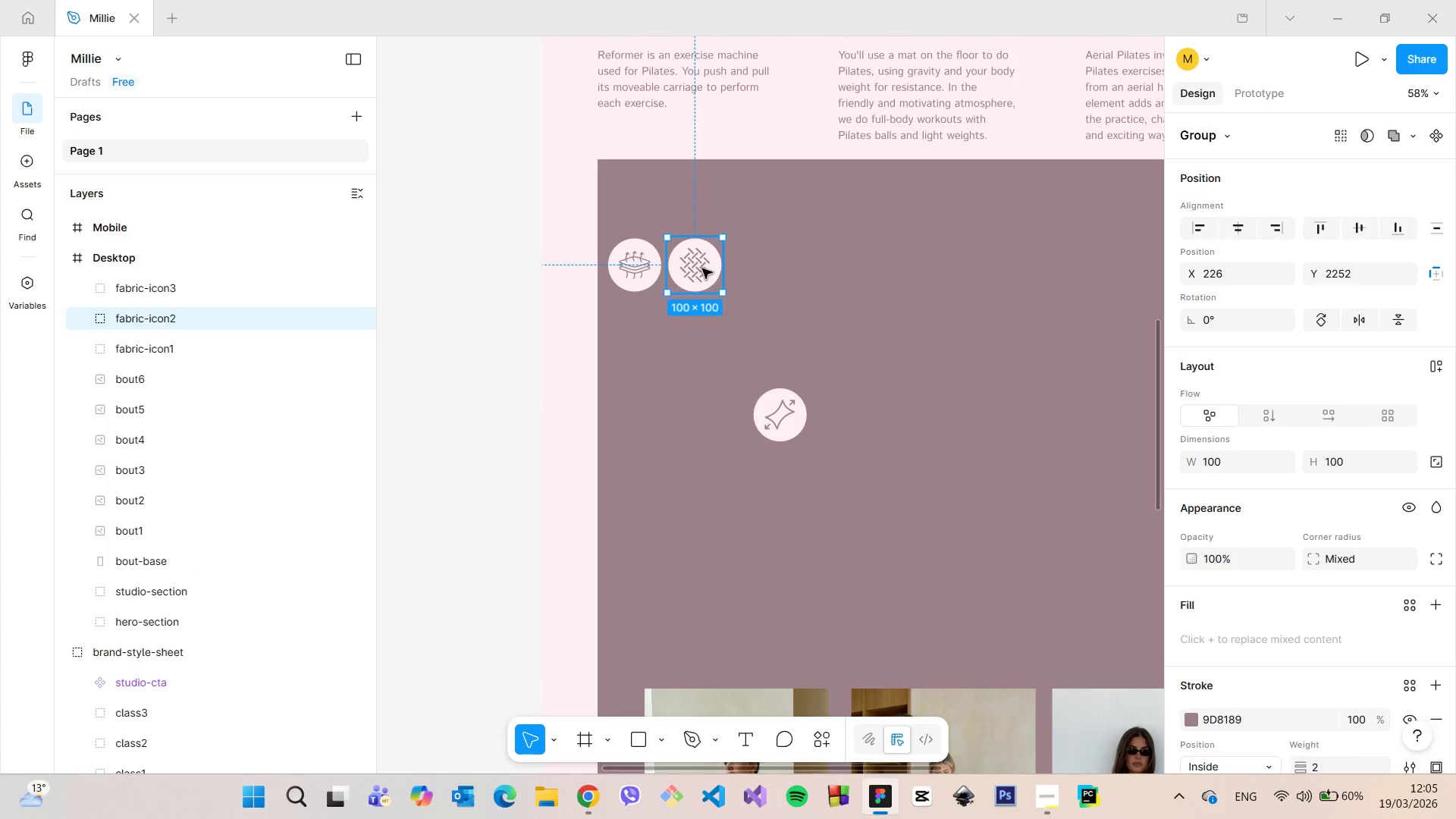 
left_click_drag(start_coordinate=[702, 276], to_coordinate=[720, 424])
 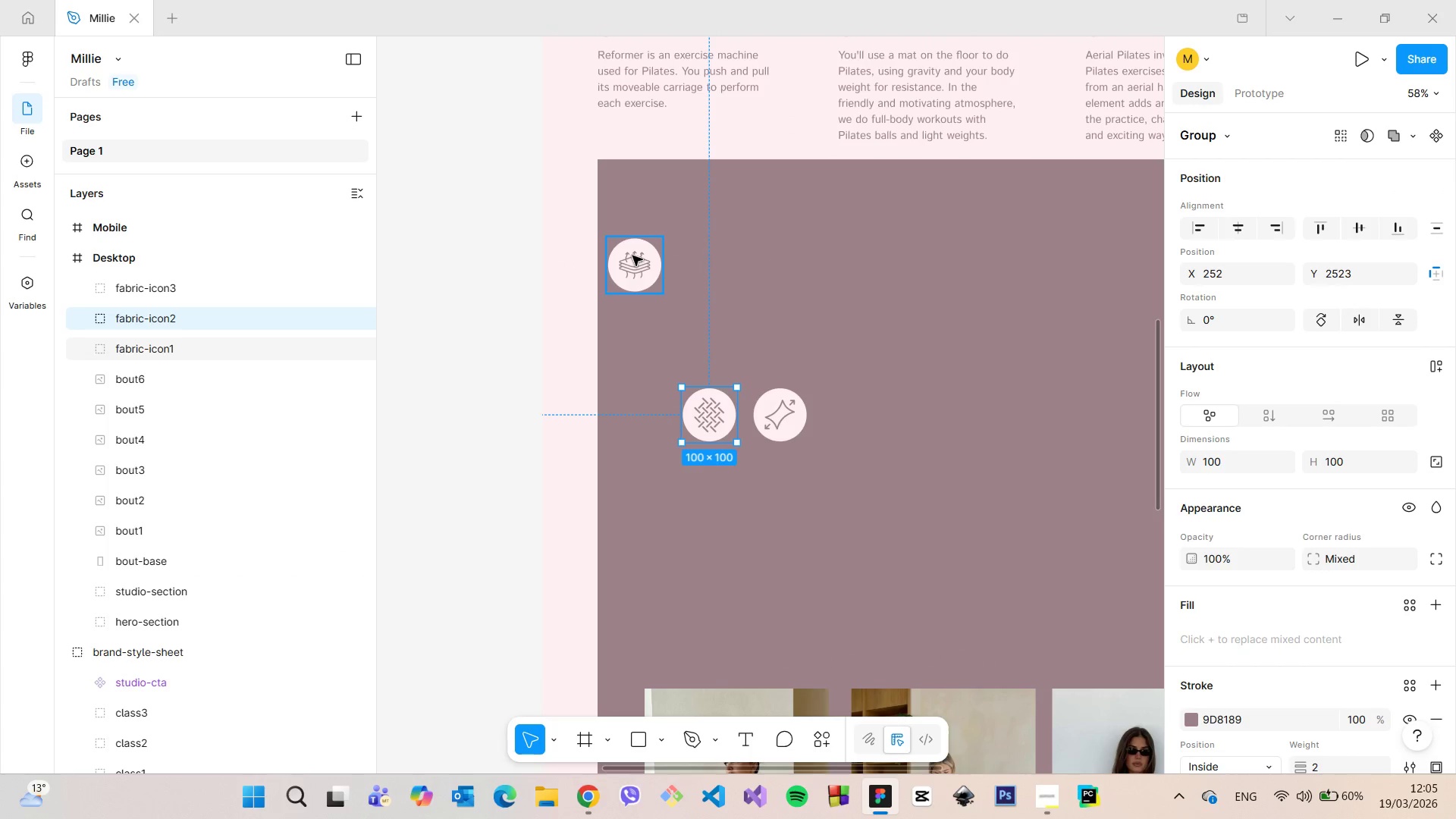 
left_click([632, 256])
 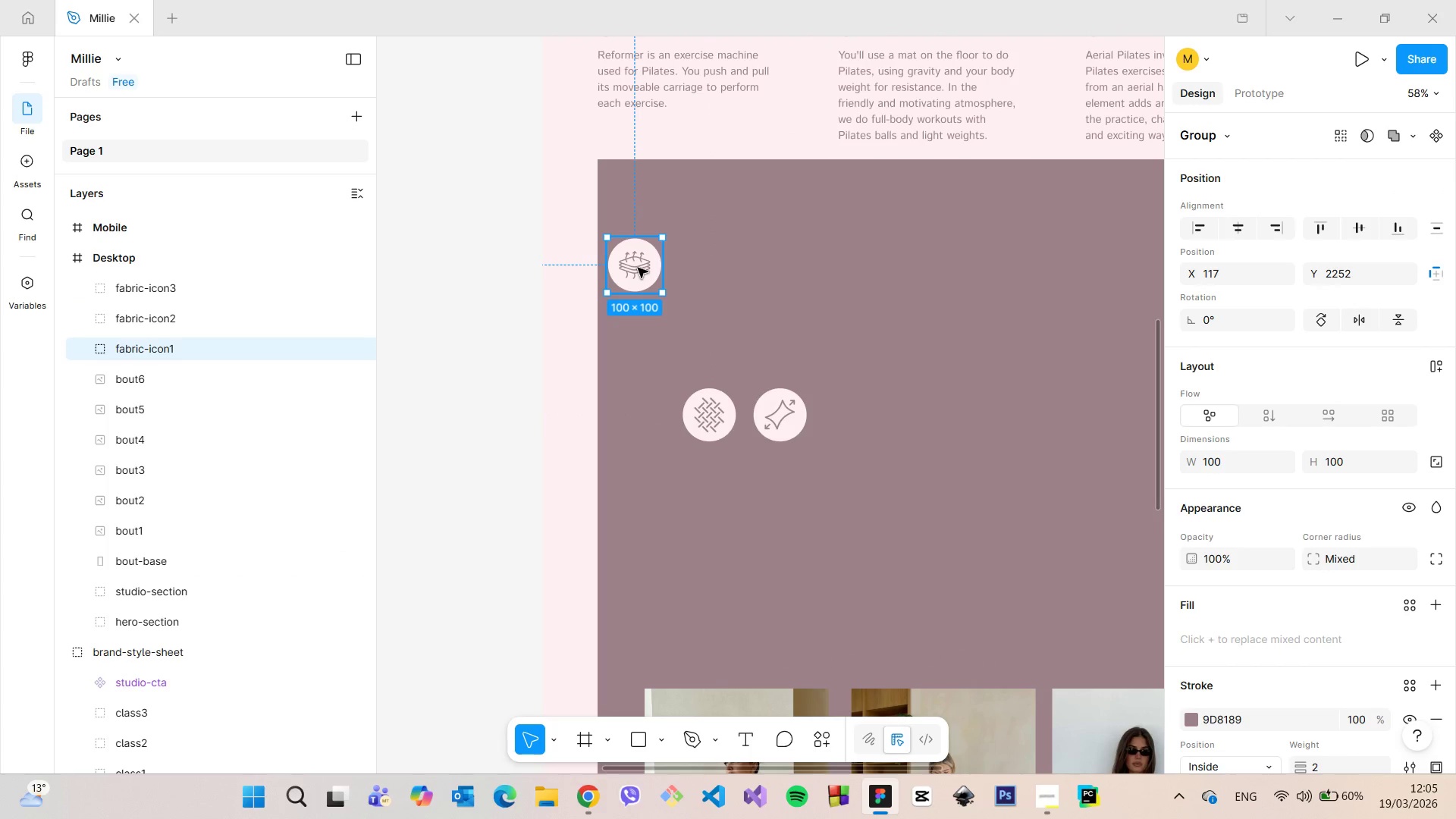 
left_click_drag(start_coordinate=[638, 268], to_coordinate=[645, 415])
 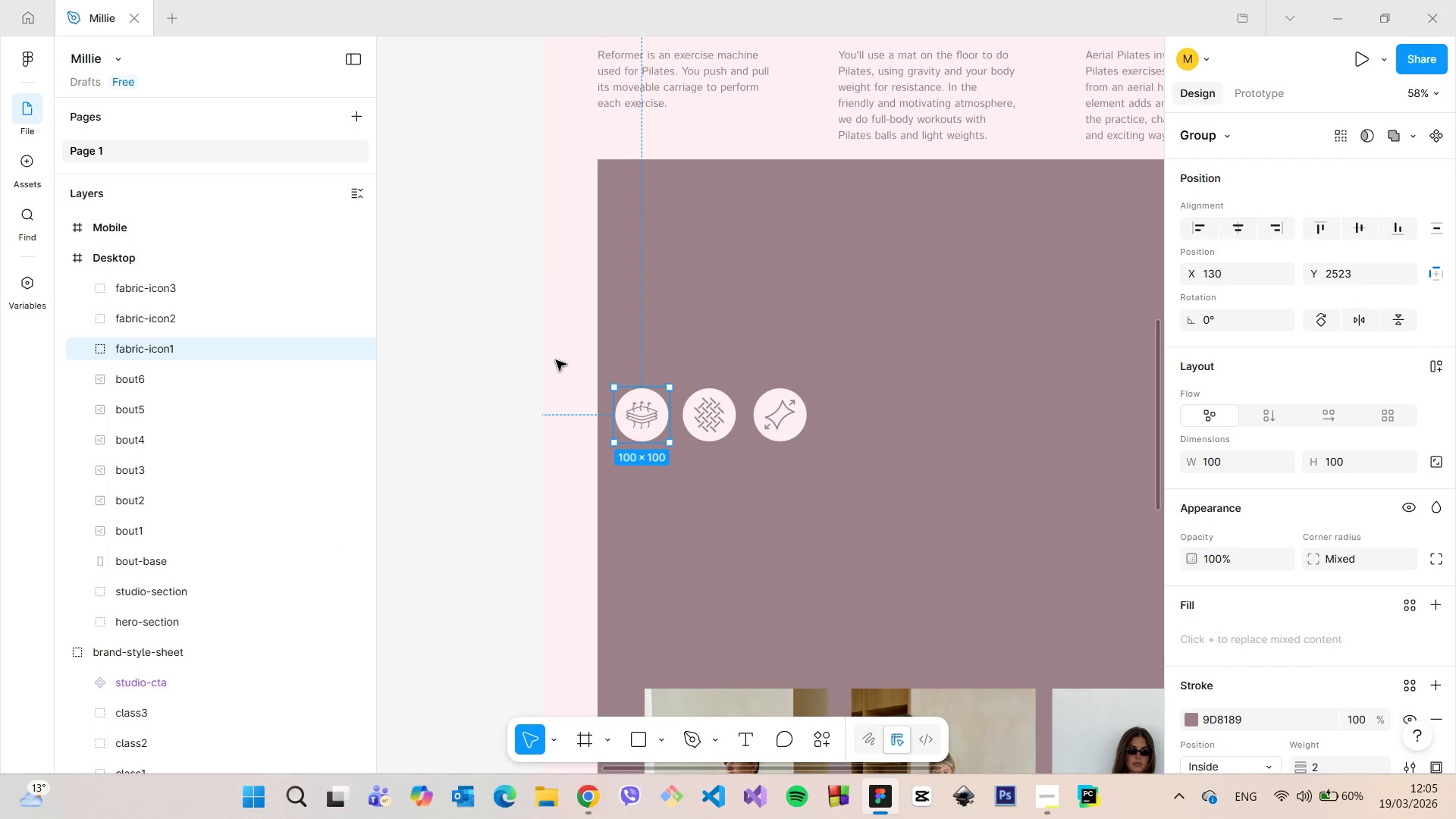 
left_click([556, 360])
 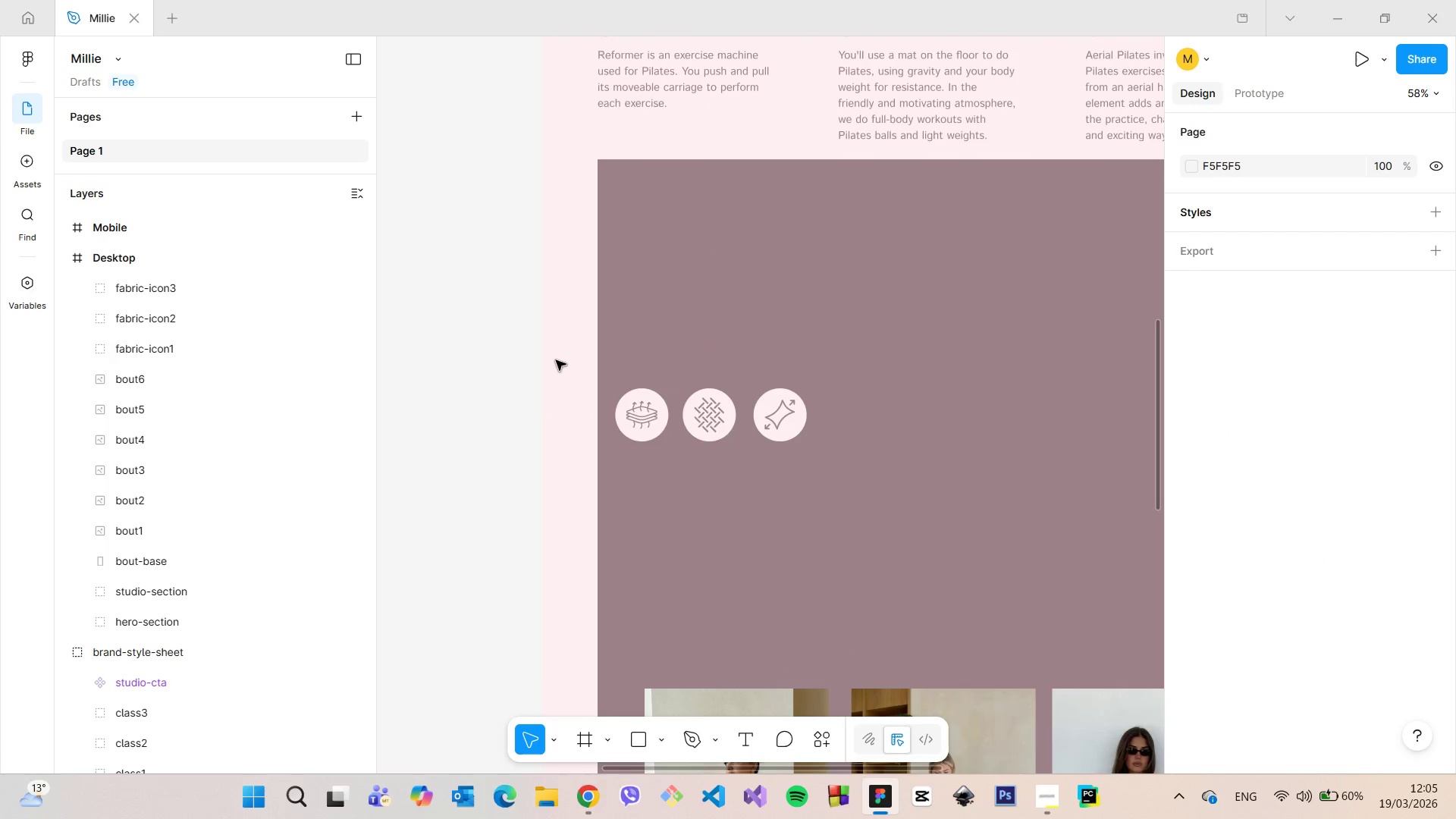 
scroll: coordinate [557, 360], scroll_direction: down, amount: 5.0
 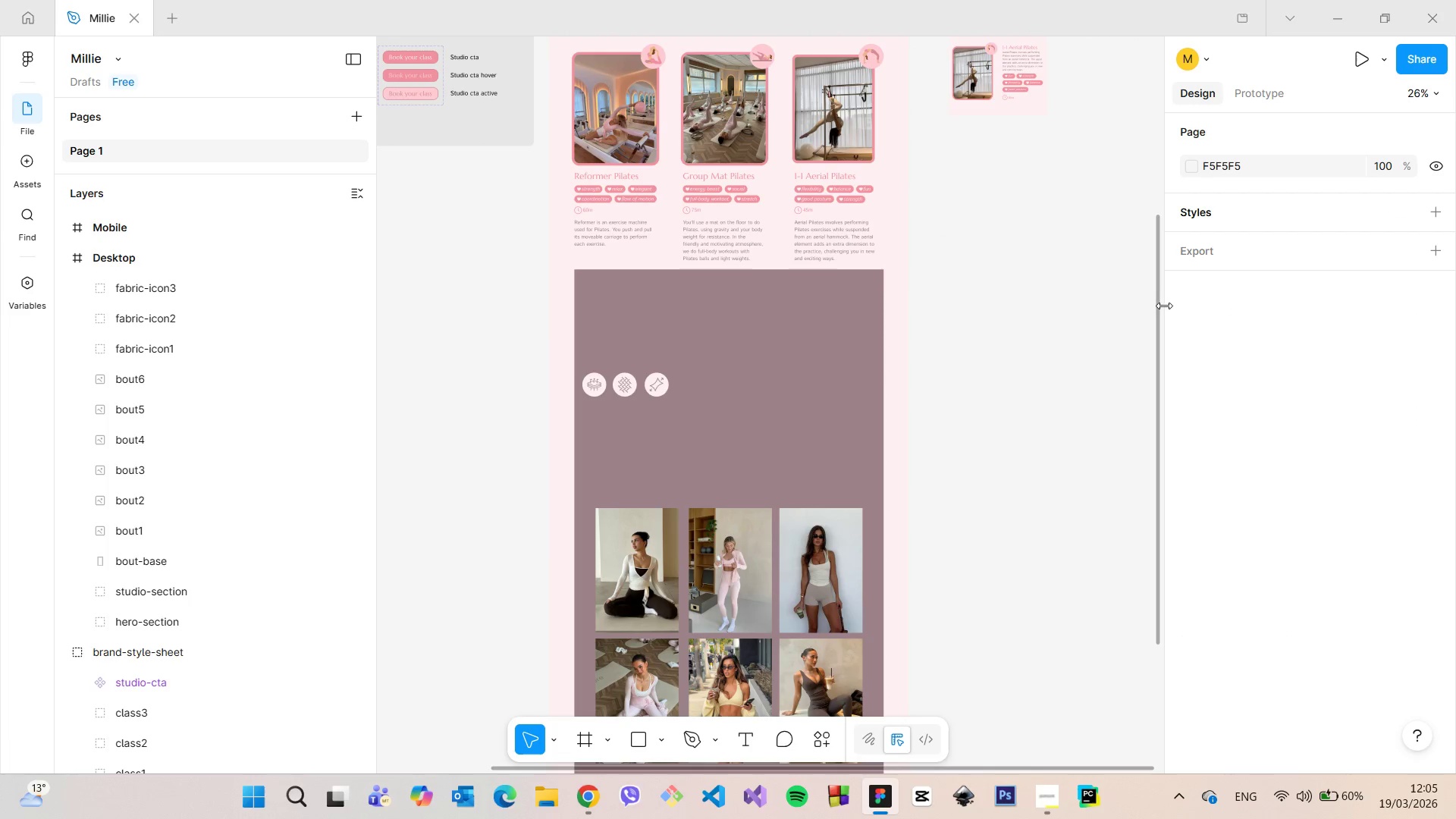 
left_click_drag(start_coordinate=[1156, 303], to_coordinate=[1148, 210])
 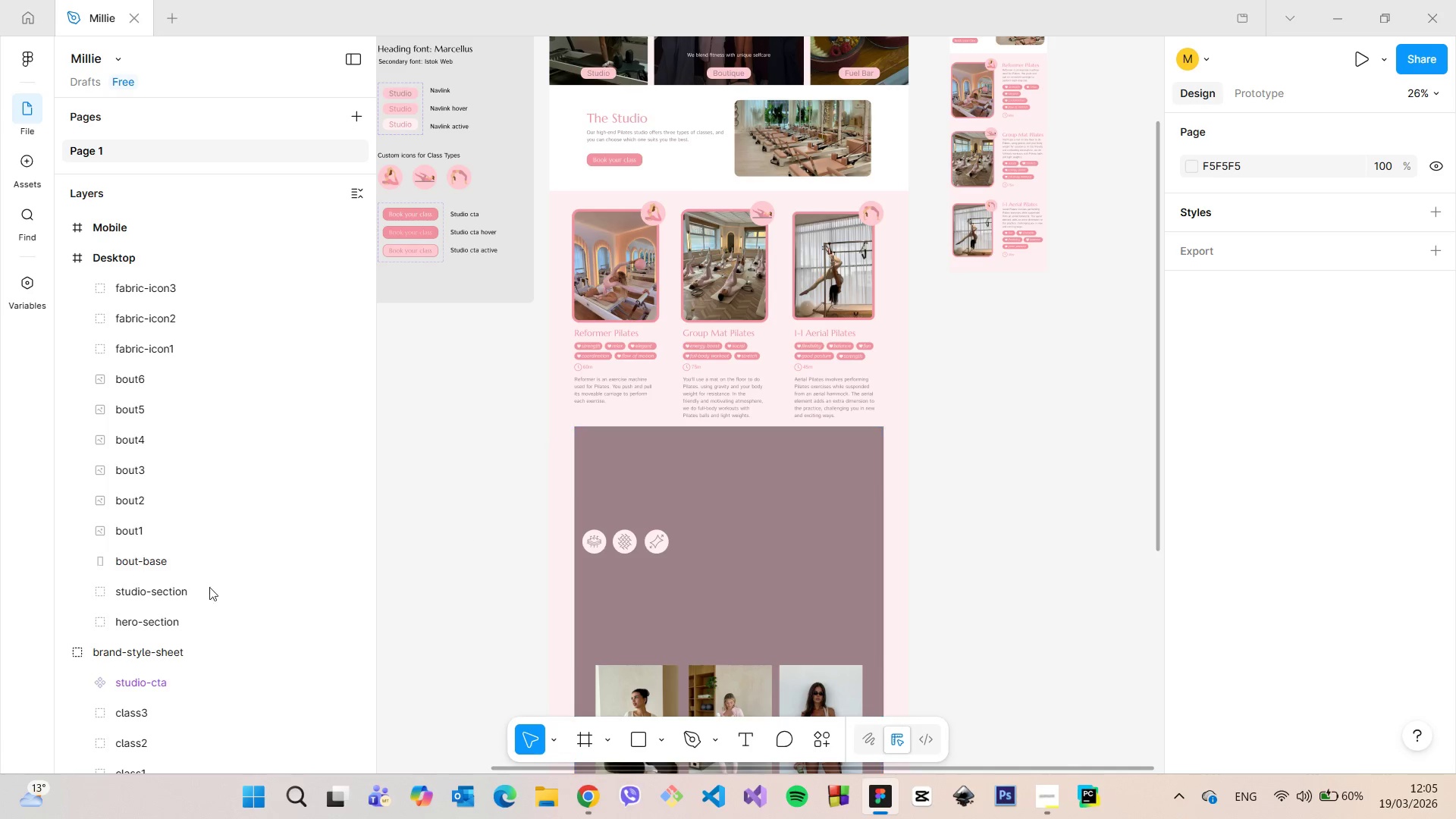 
left_click([130, 567])
 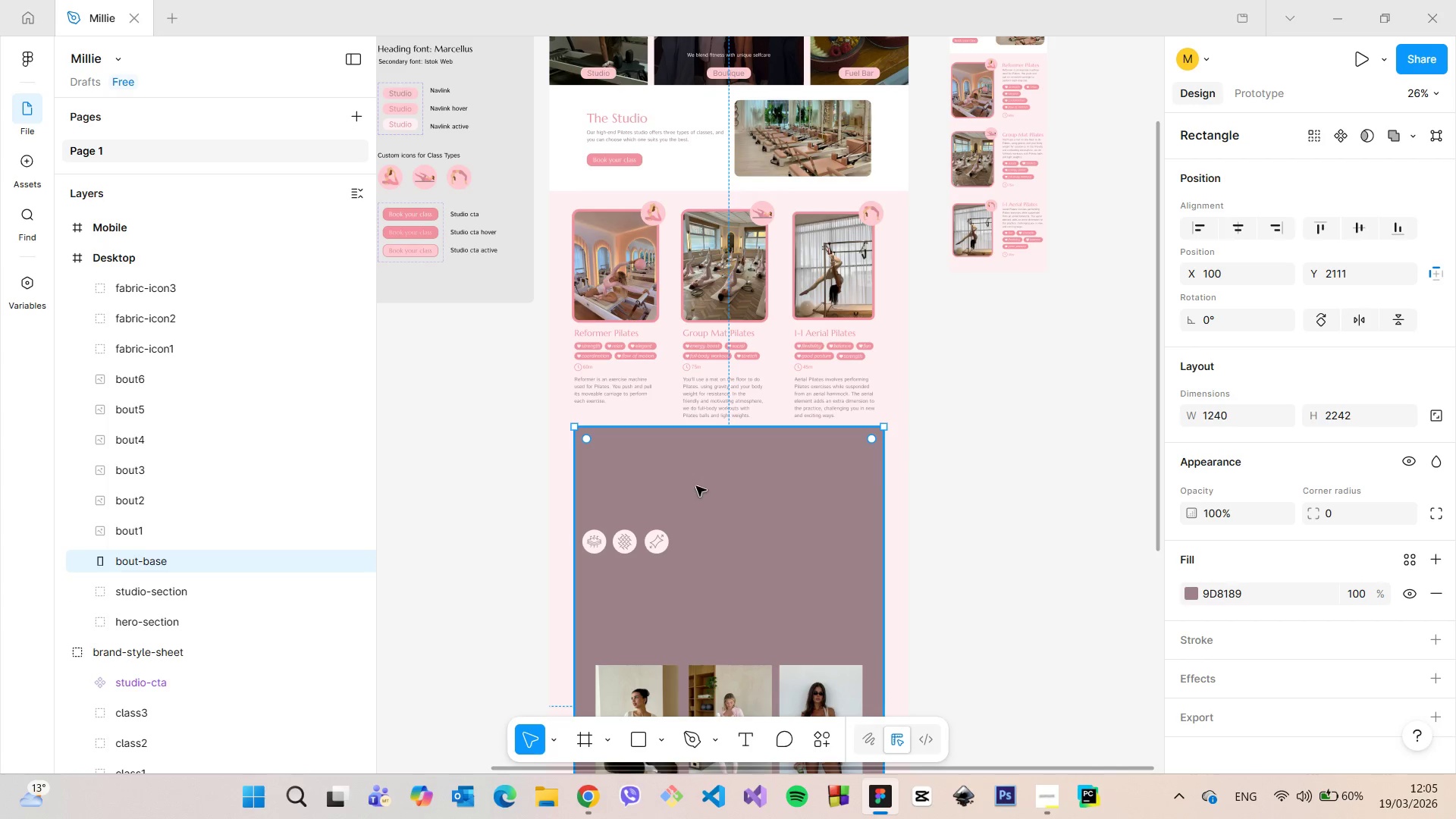 
left_click_drag(start_coordinate=[698, 479], to_coordinate=[698, 498])
 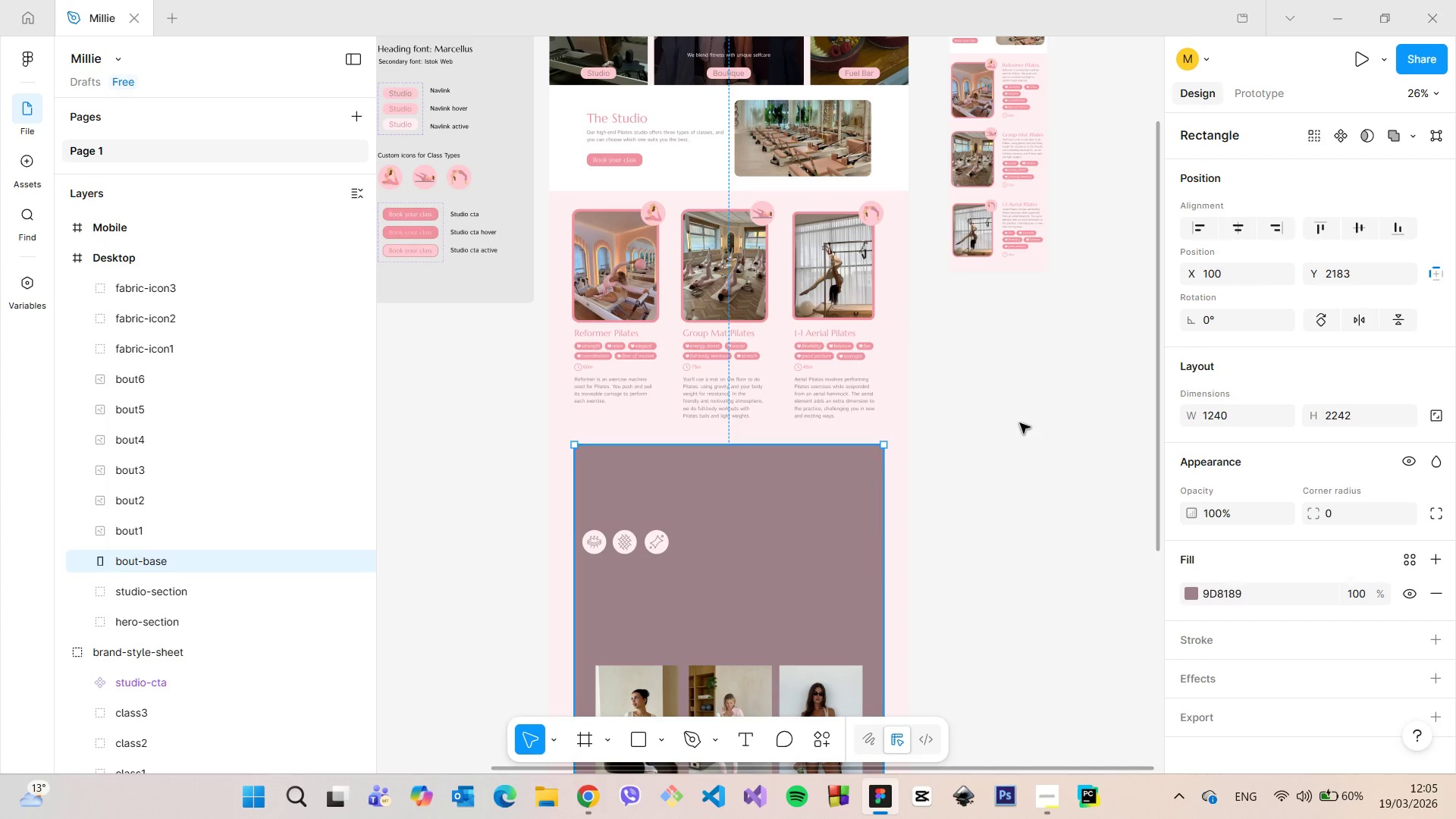 
left_click([1032, 419])
 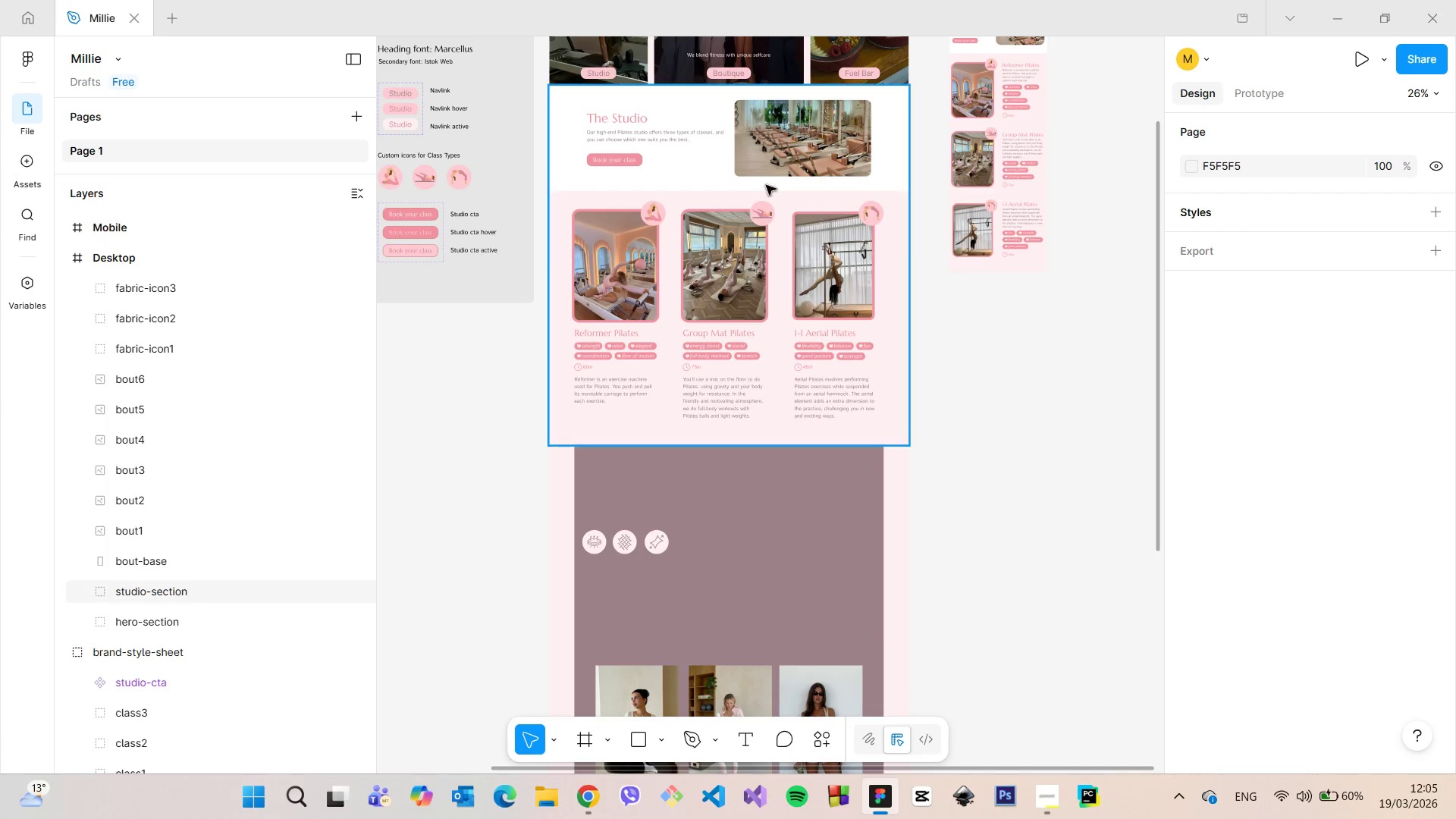 
left_click([629, 110])
 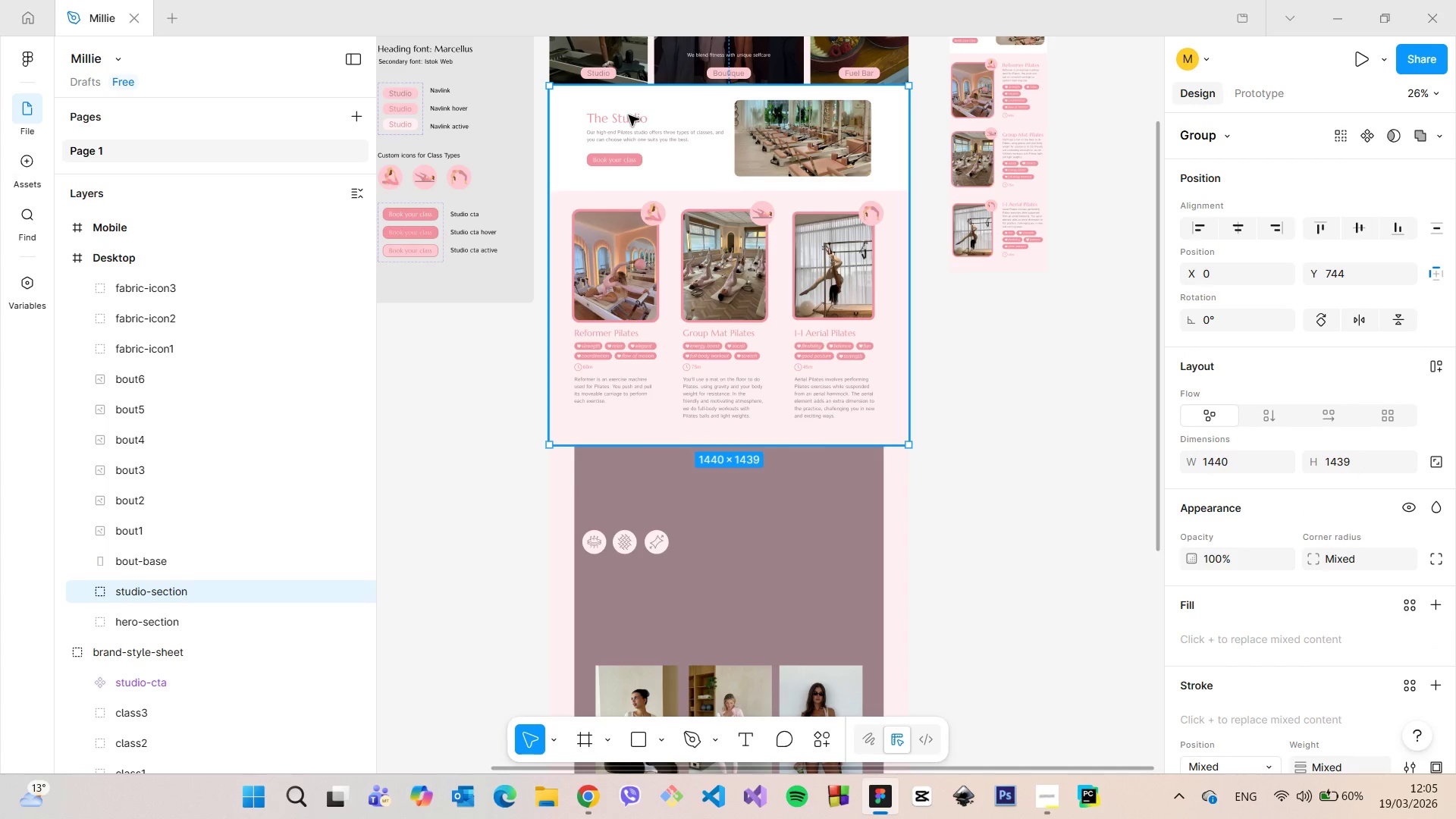 
double_click([629, 115])
 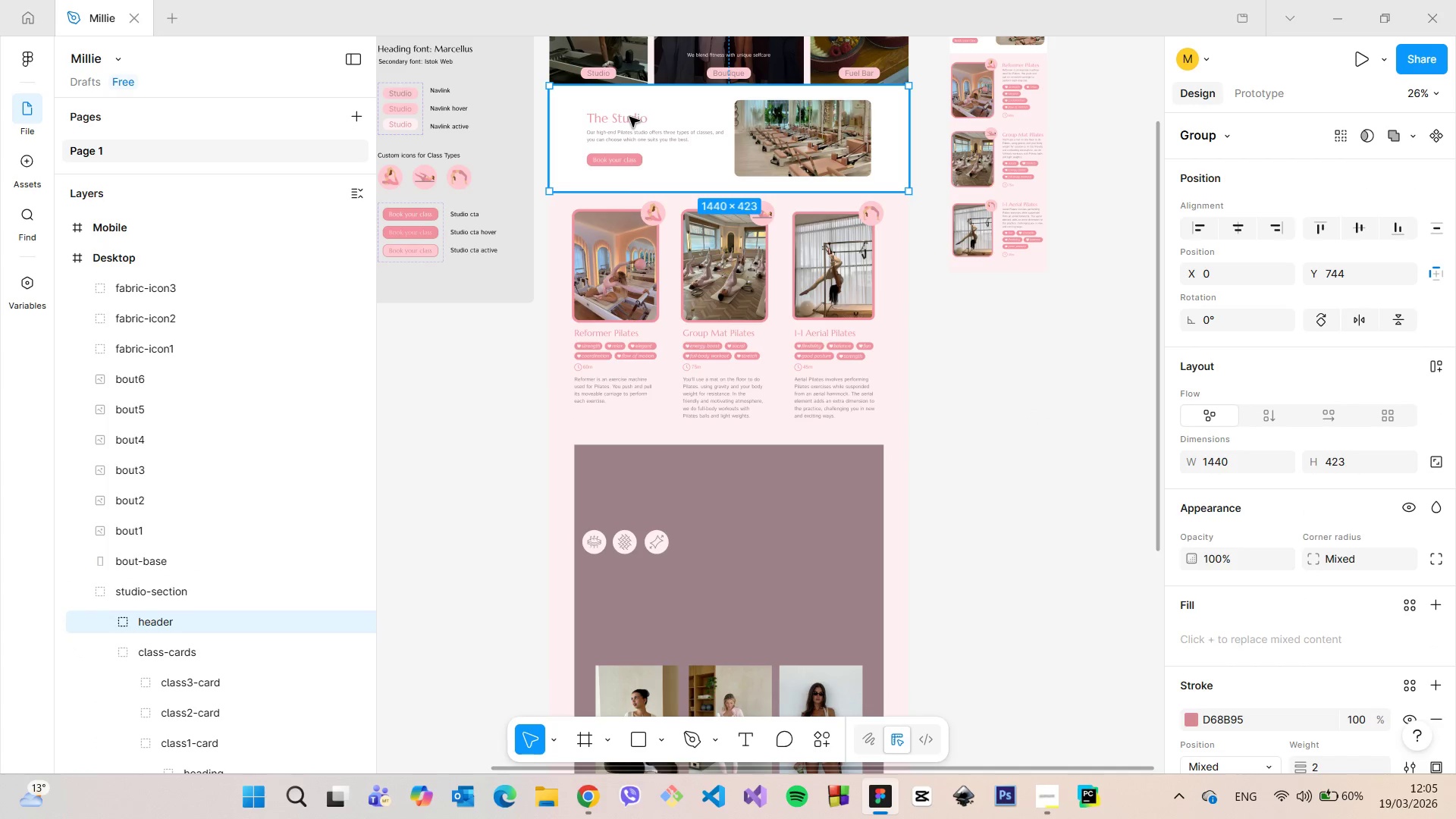 
double_click([629, 117])
 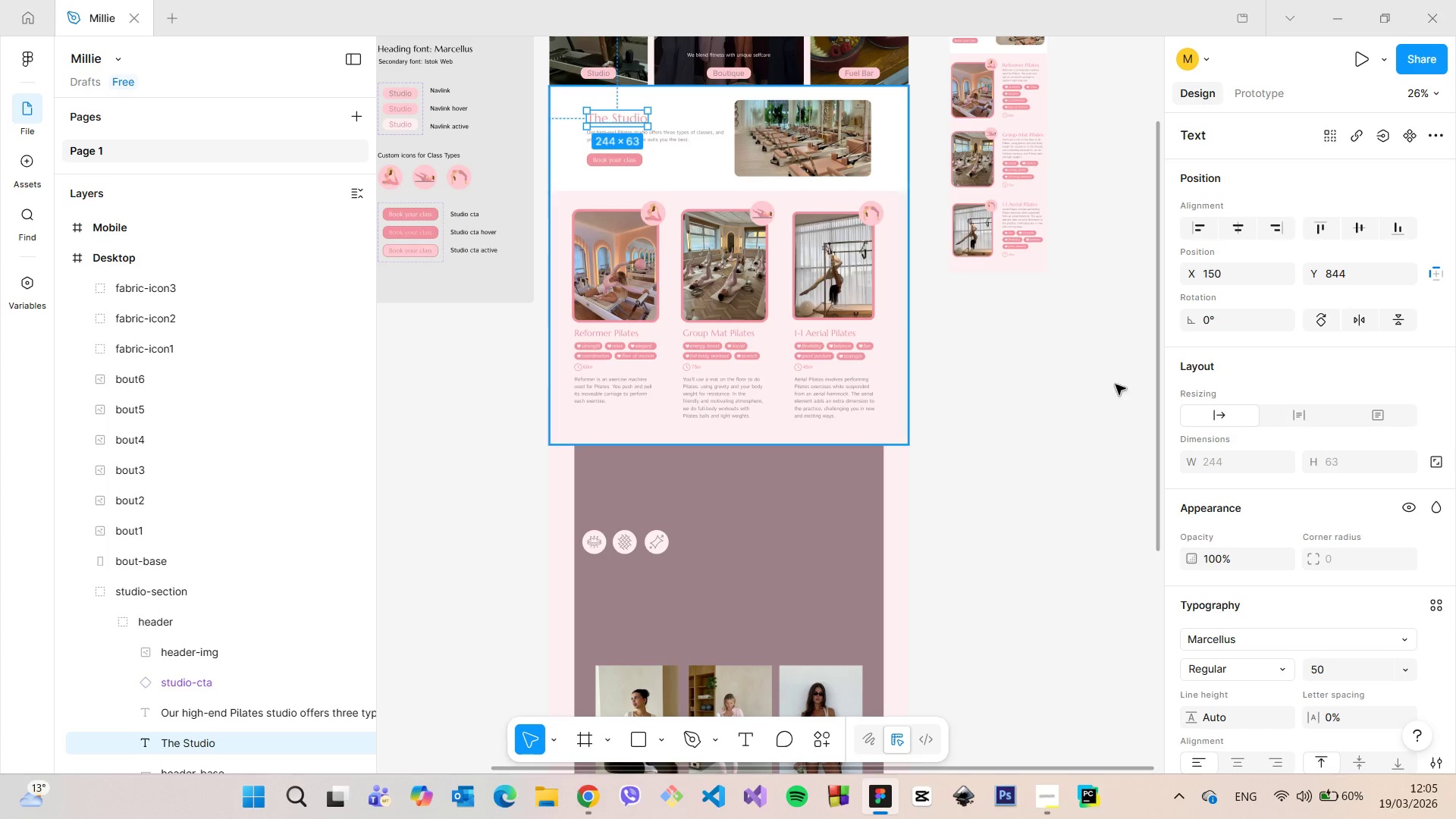 
scroll: coordinate [1250, 433], scroll_direction: down, amount: 2.0
 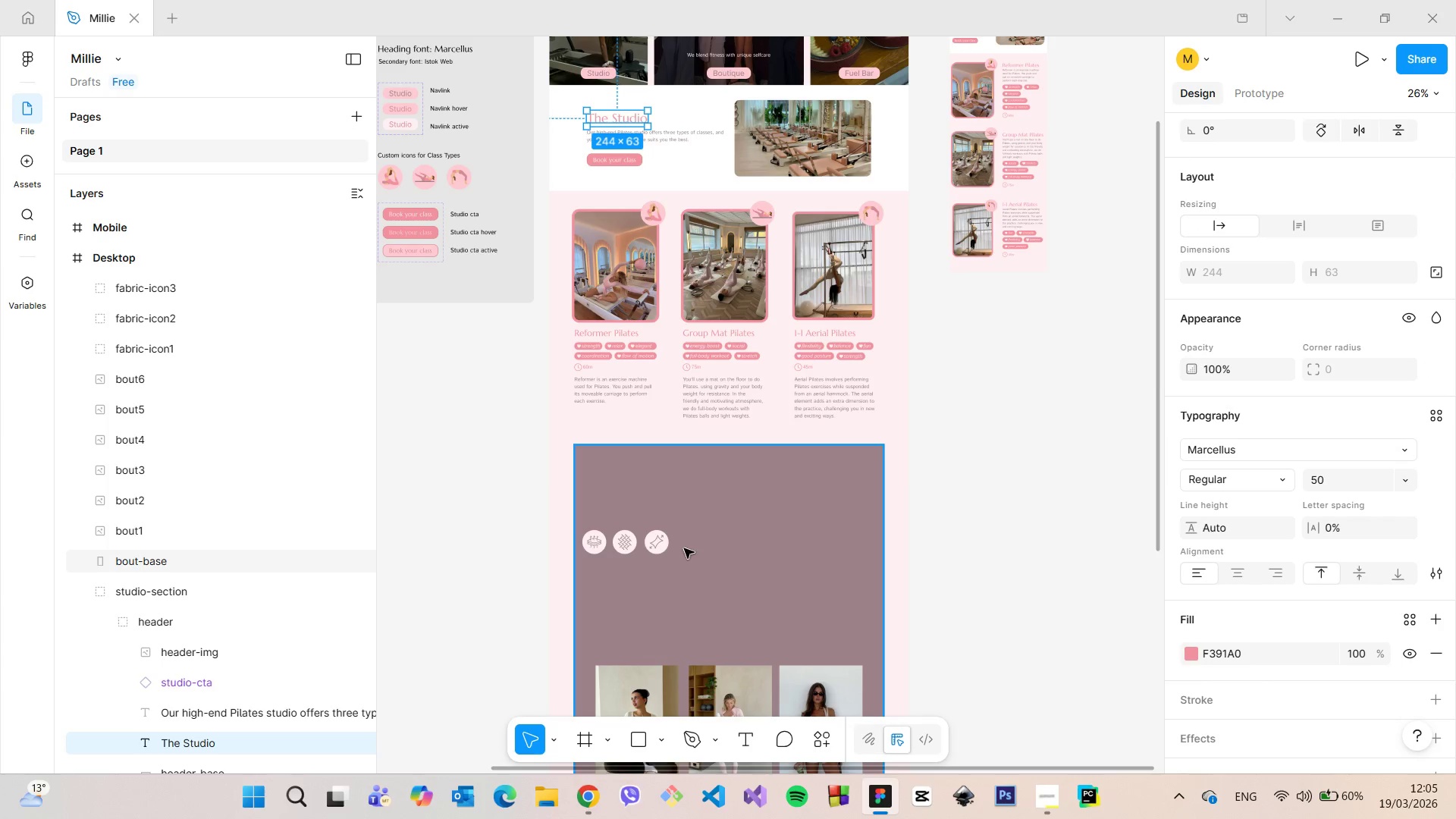 
scroll: coordinate [665, 532], scroll_direction: up, amount: 4.0
 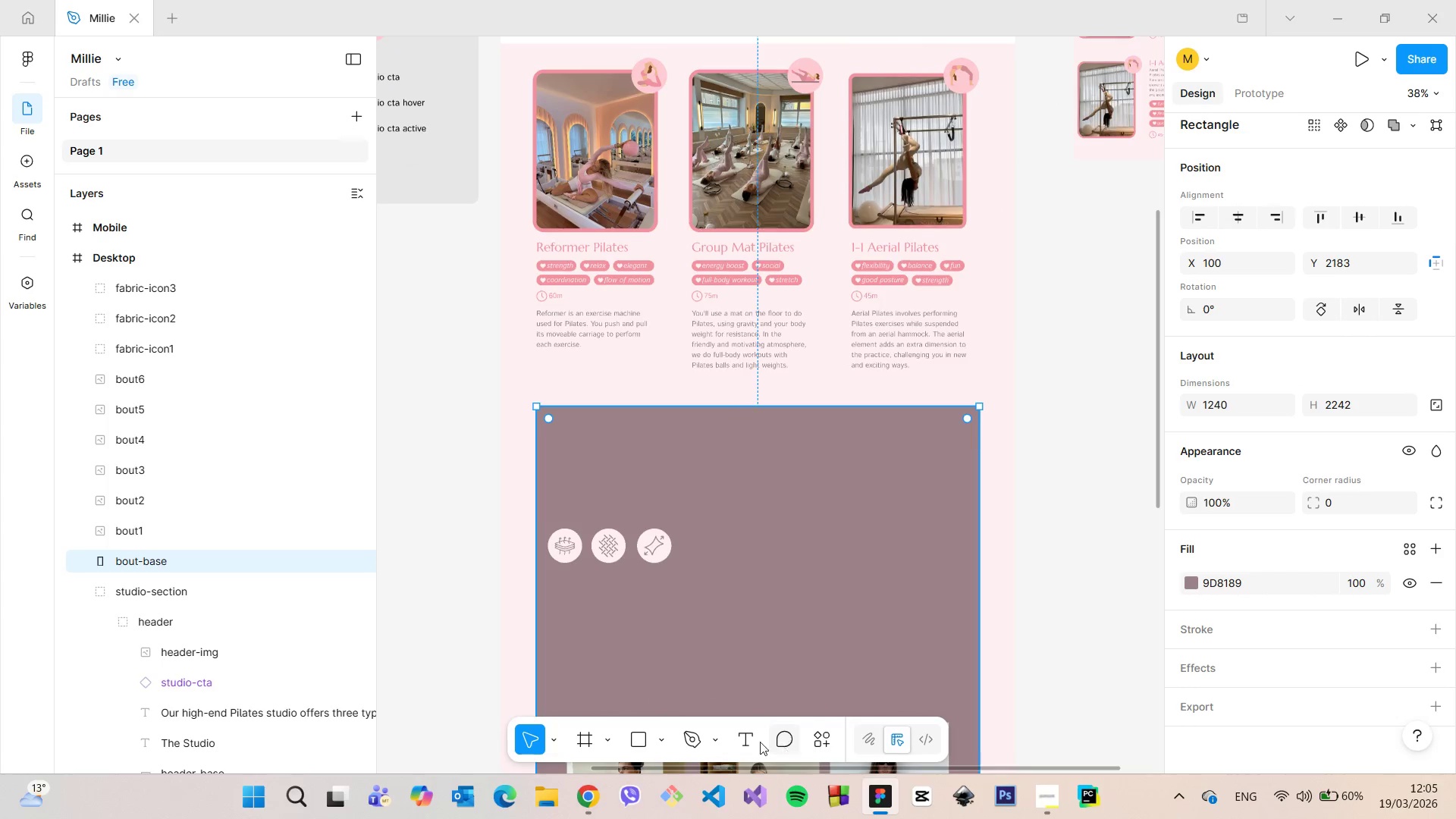 
left_click([738, 732])
 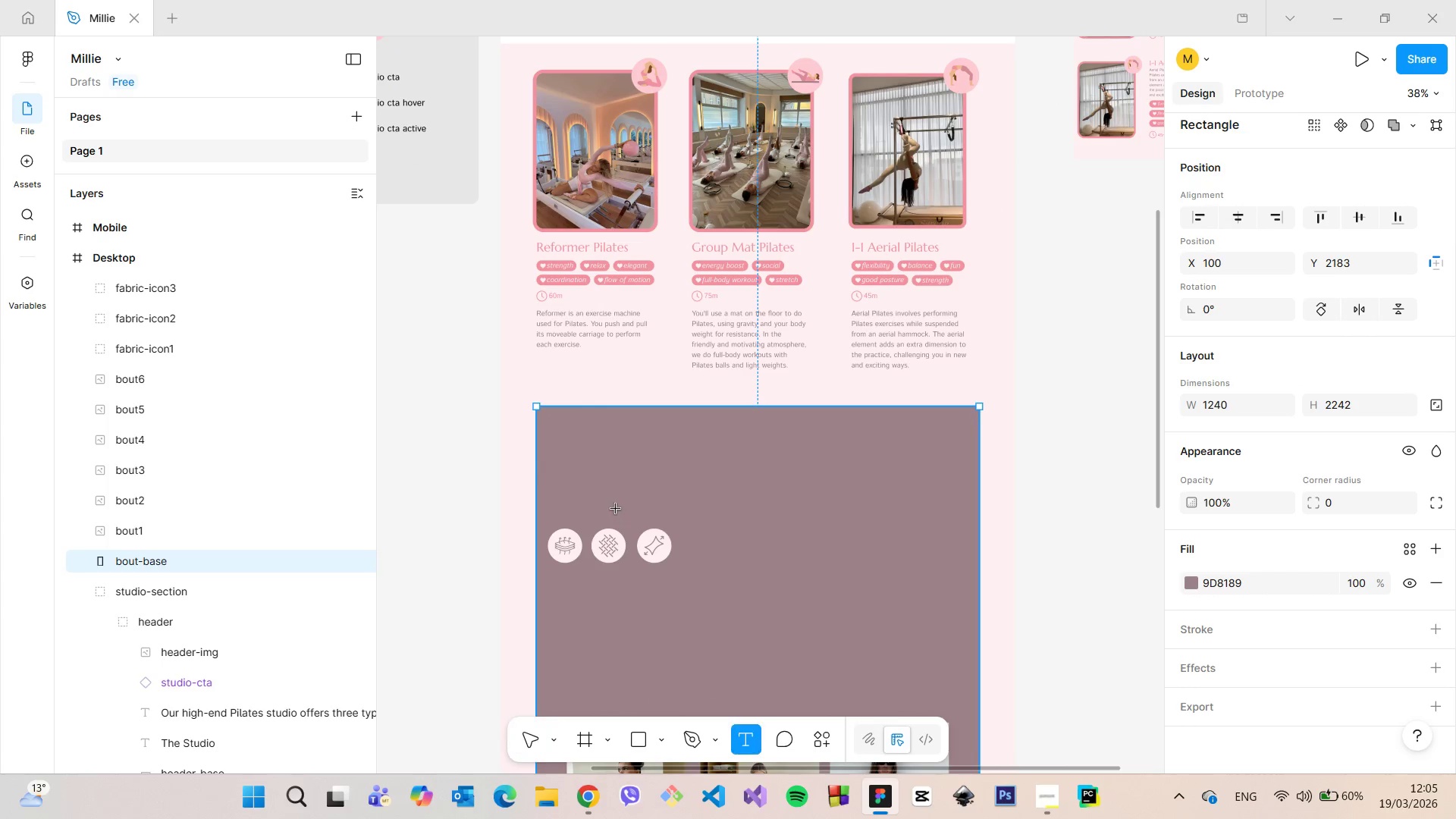 
left_click([613, 492])
 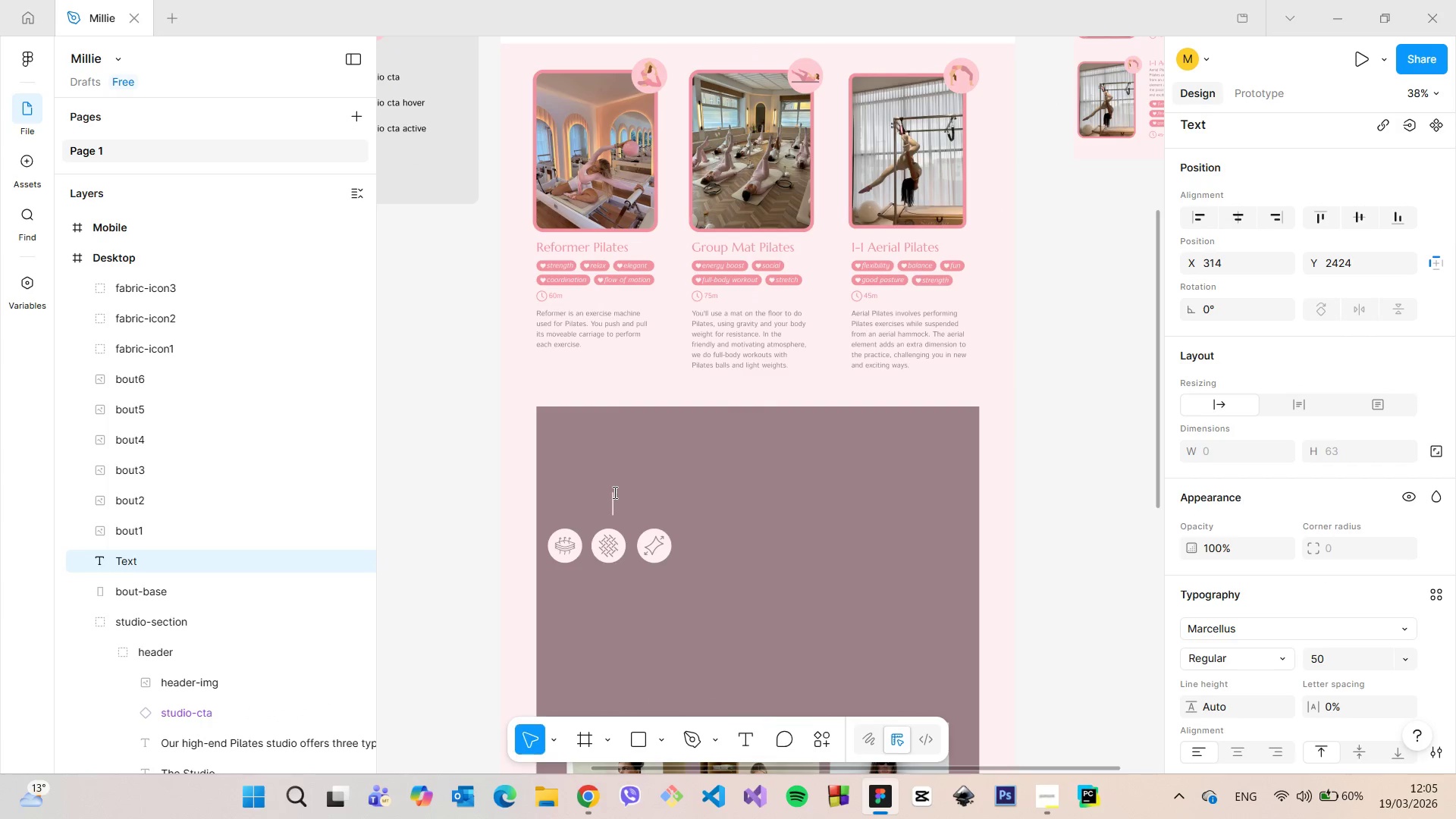 
type(The b)
key(Backspace)
type(Boutique)
 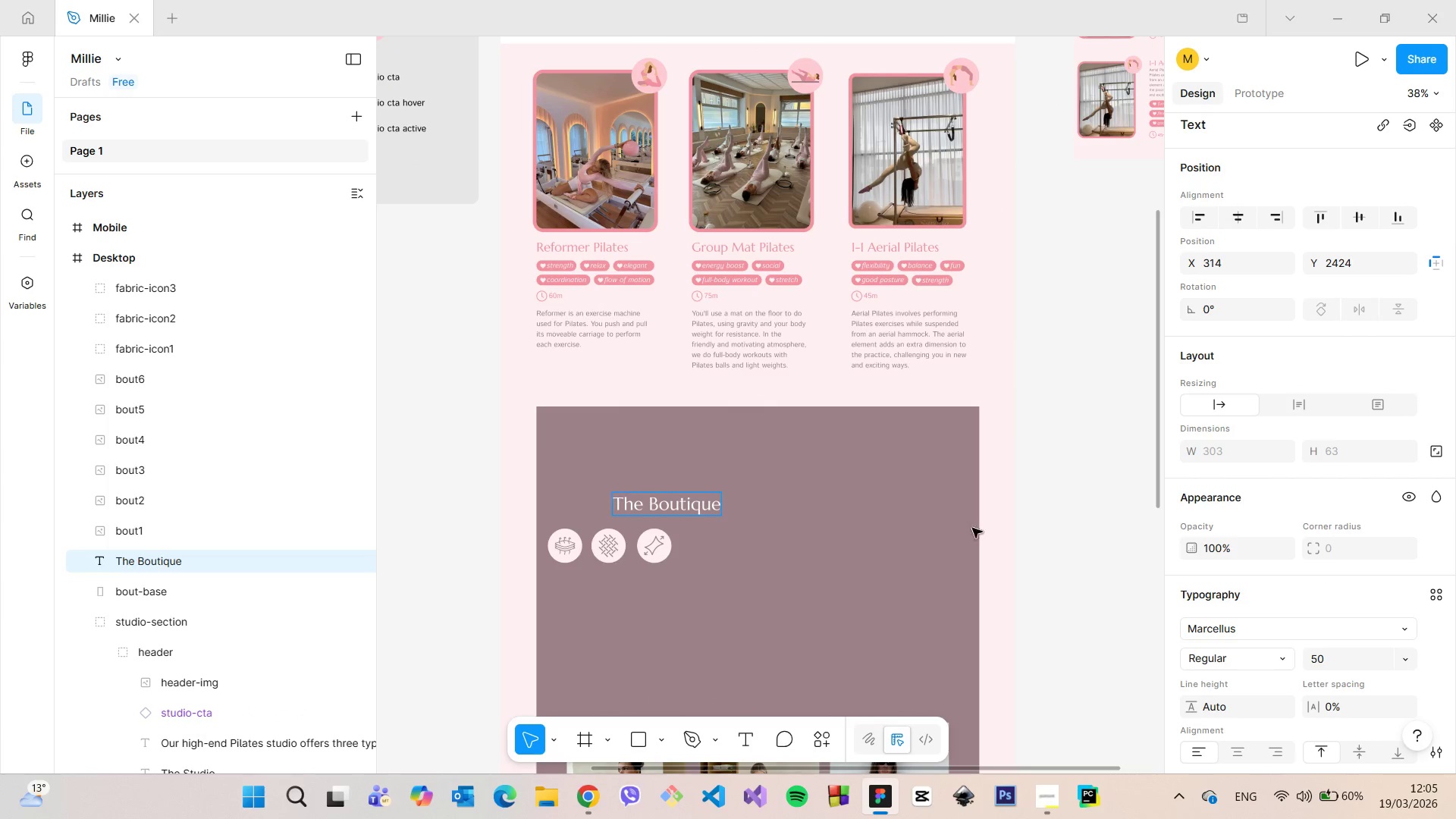 
scroll: coordinate [1349, 648], scroll_direction: down, amount: 4.0
 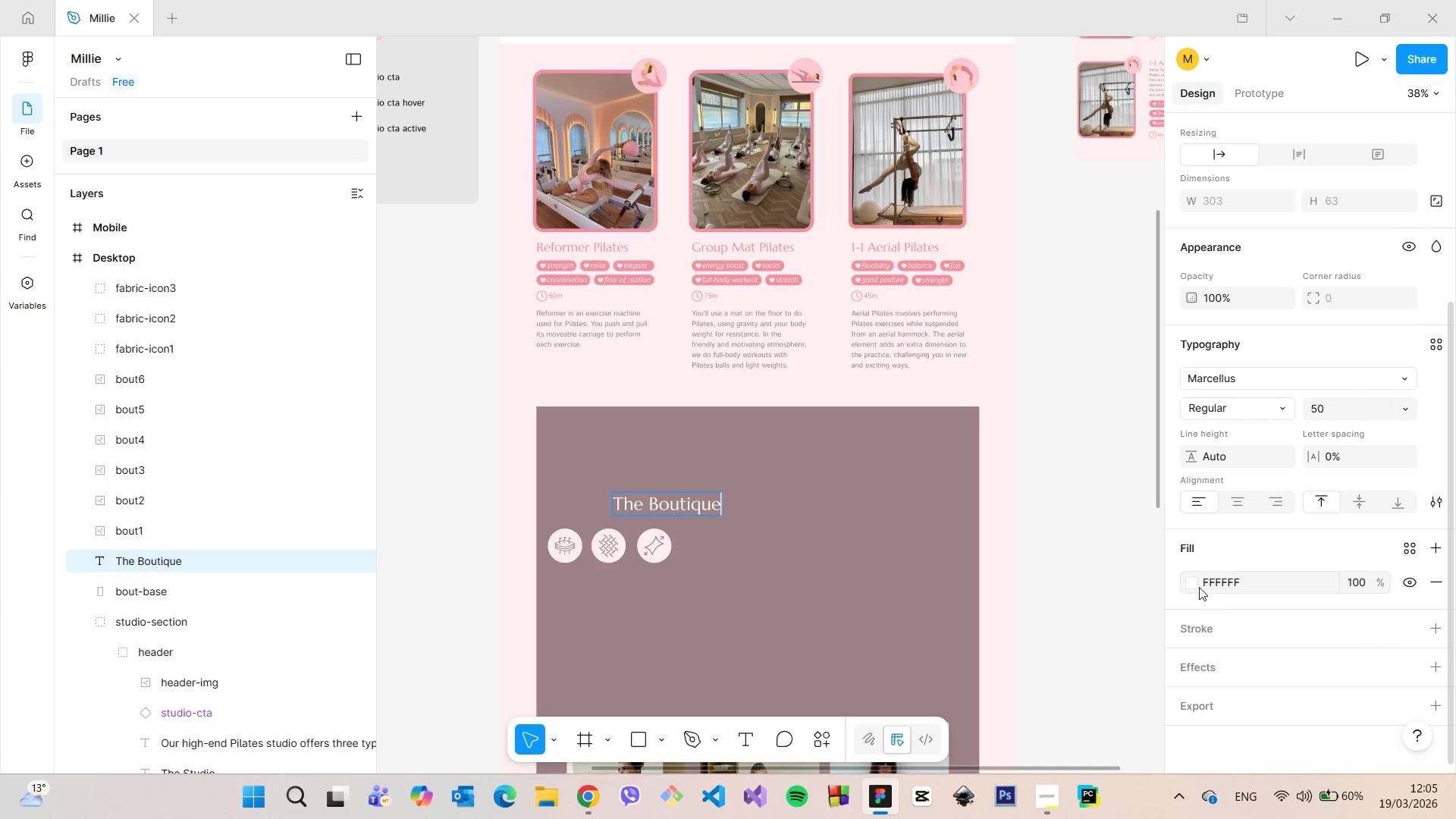 
left_click([1194, 585])
 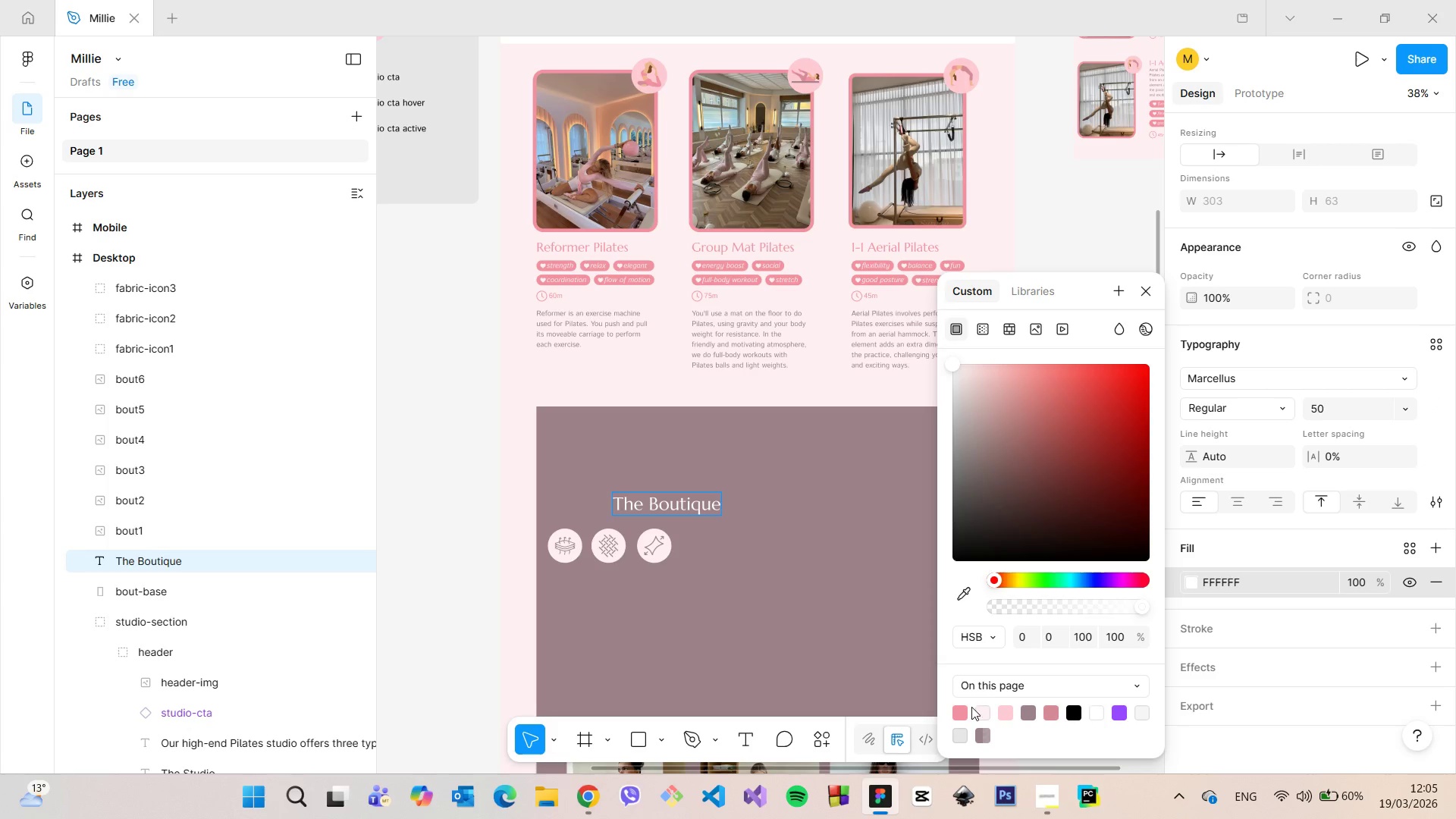 
left_click([984, 708])
 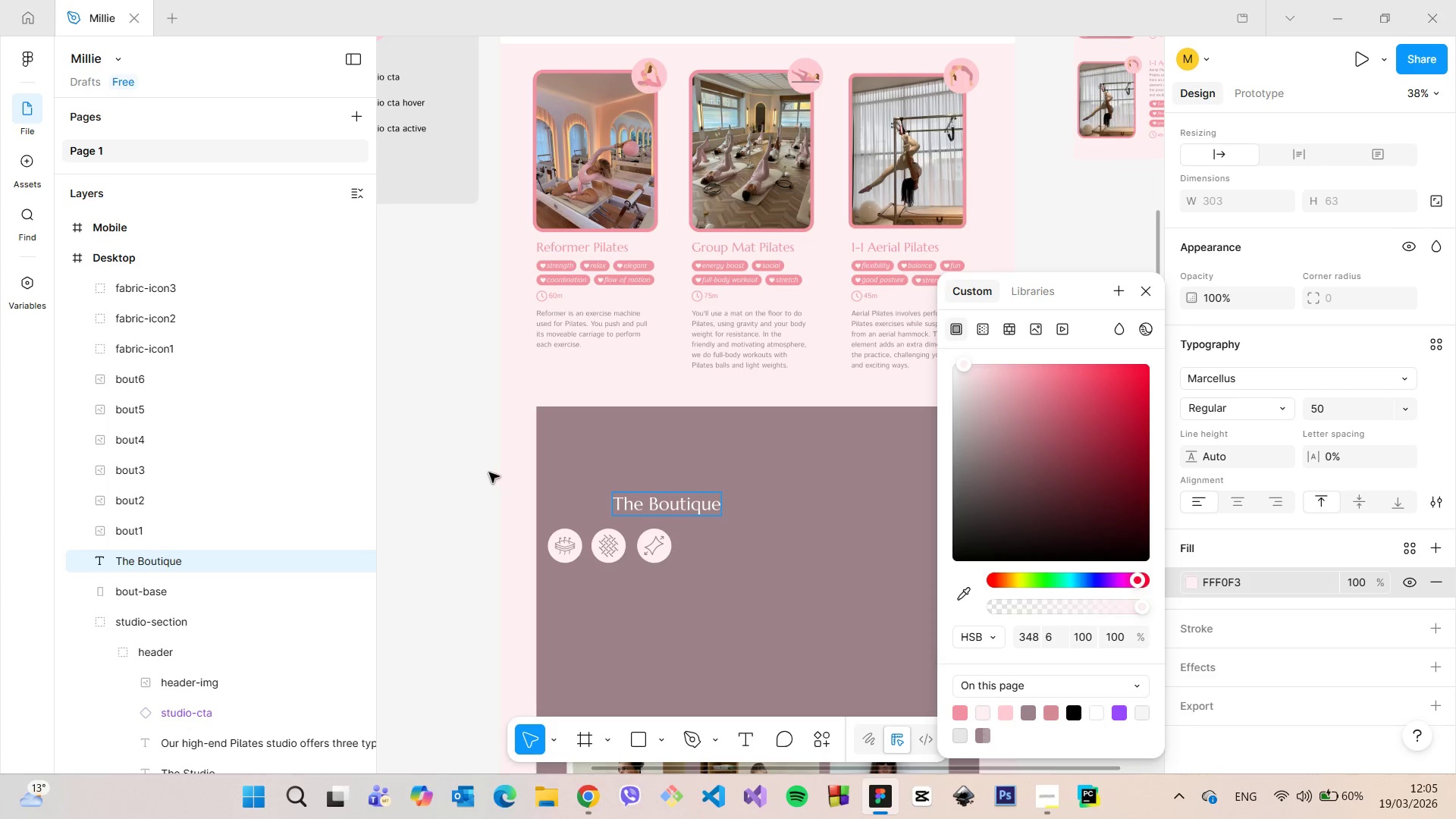 
left_click([457, 475])
 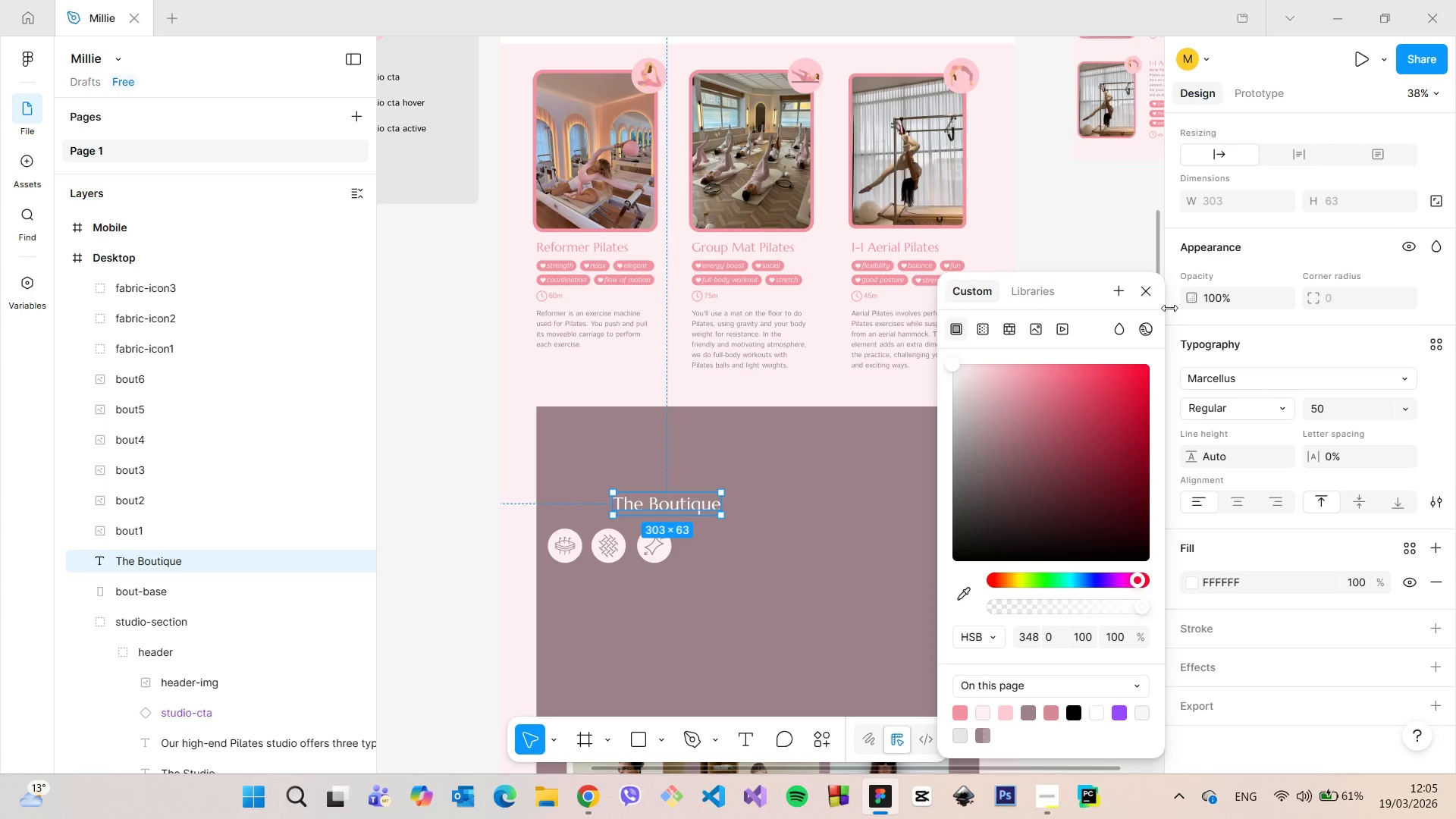 
left_click([1148, 292])
 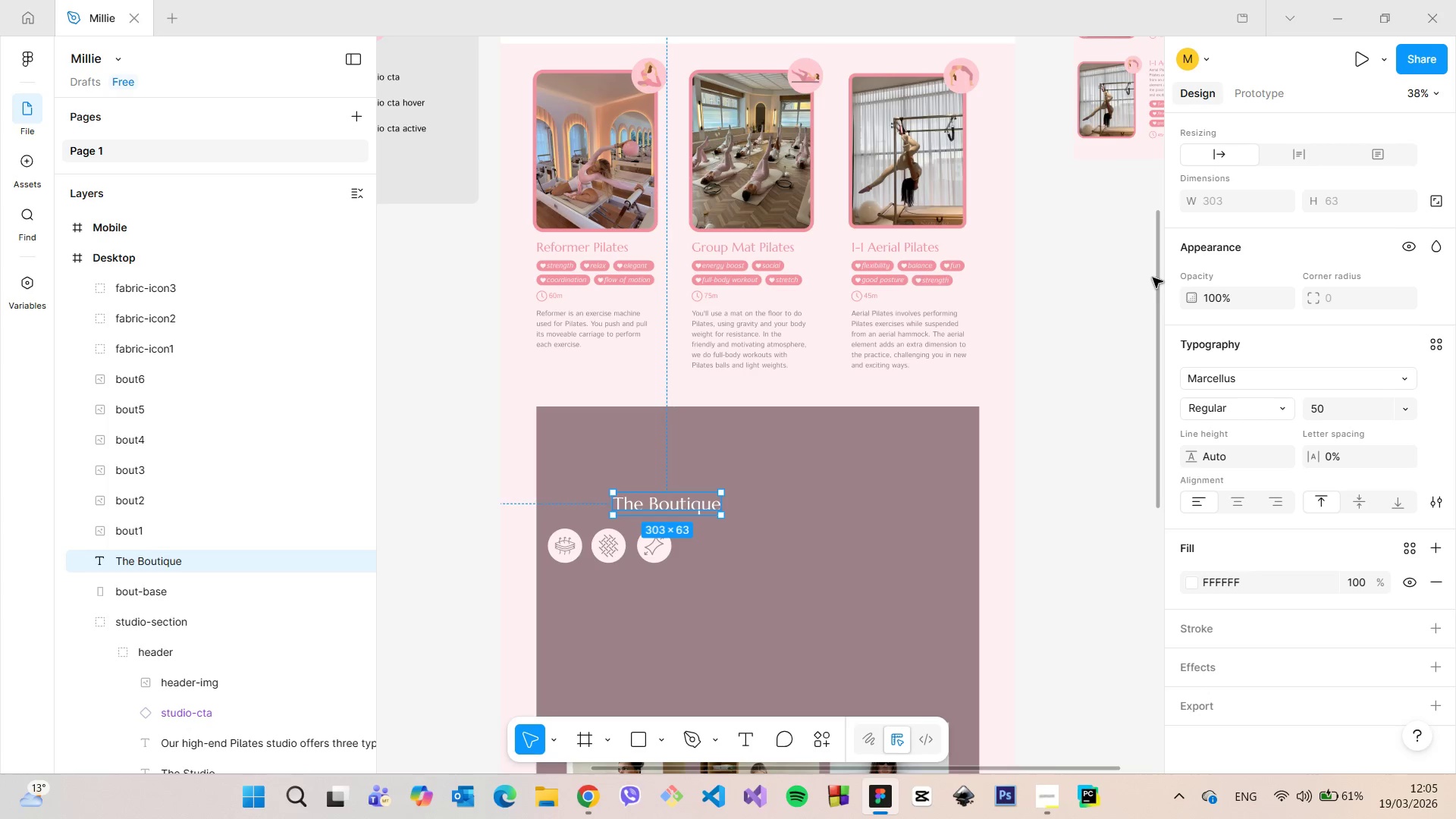 
left_click_drag(start_coordinate=[1155, 278], to_coordinate=[1144, 153])
 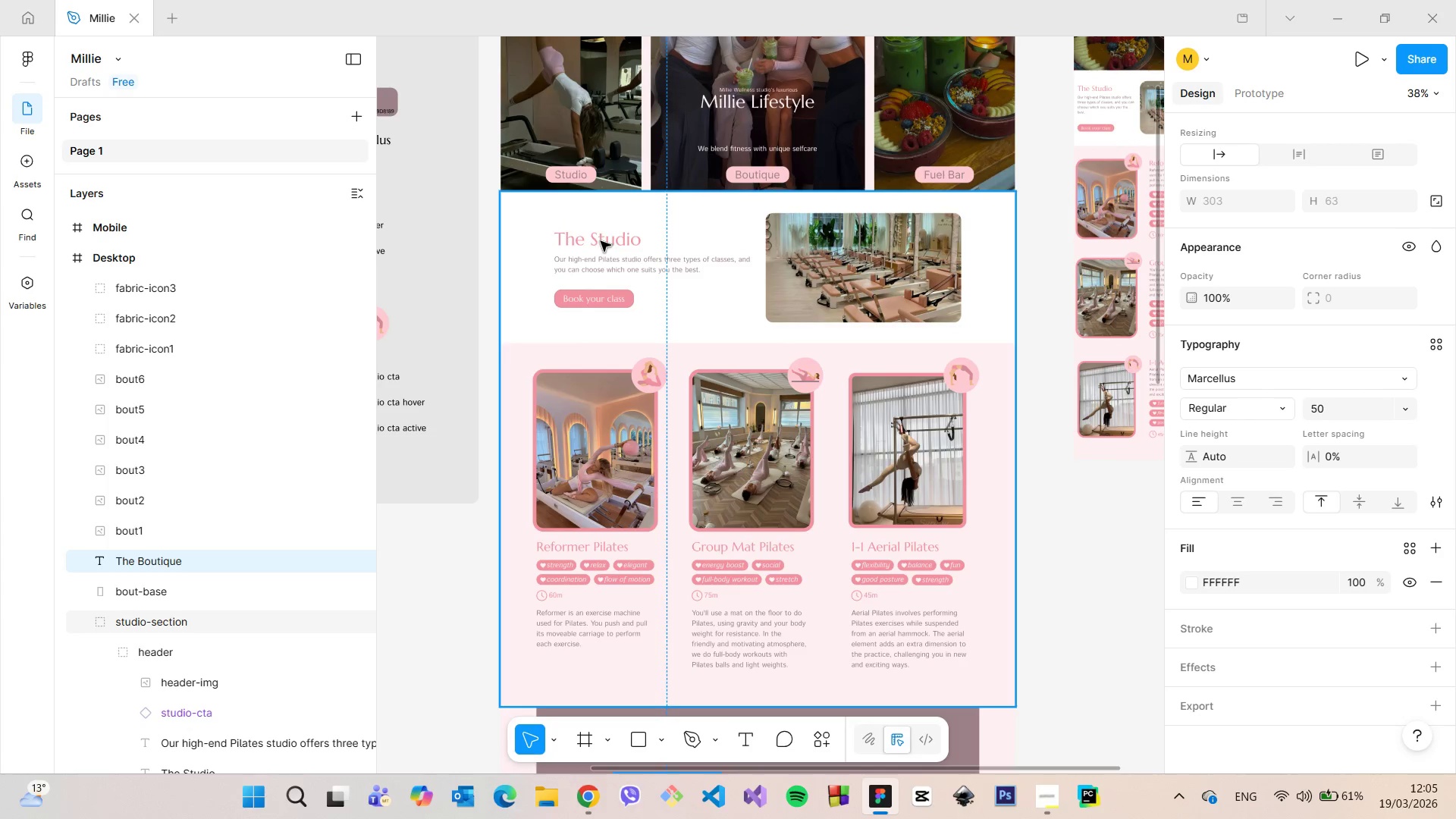 
double_click([601, 241])
 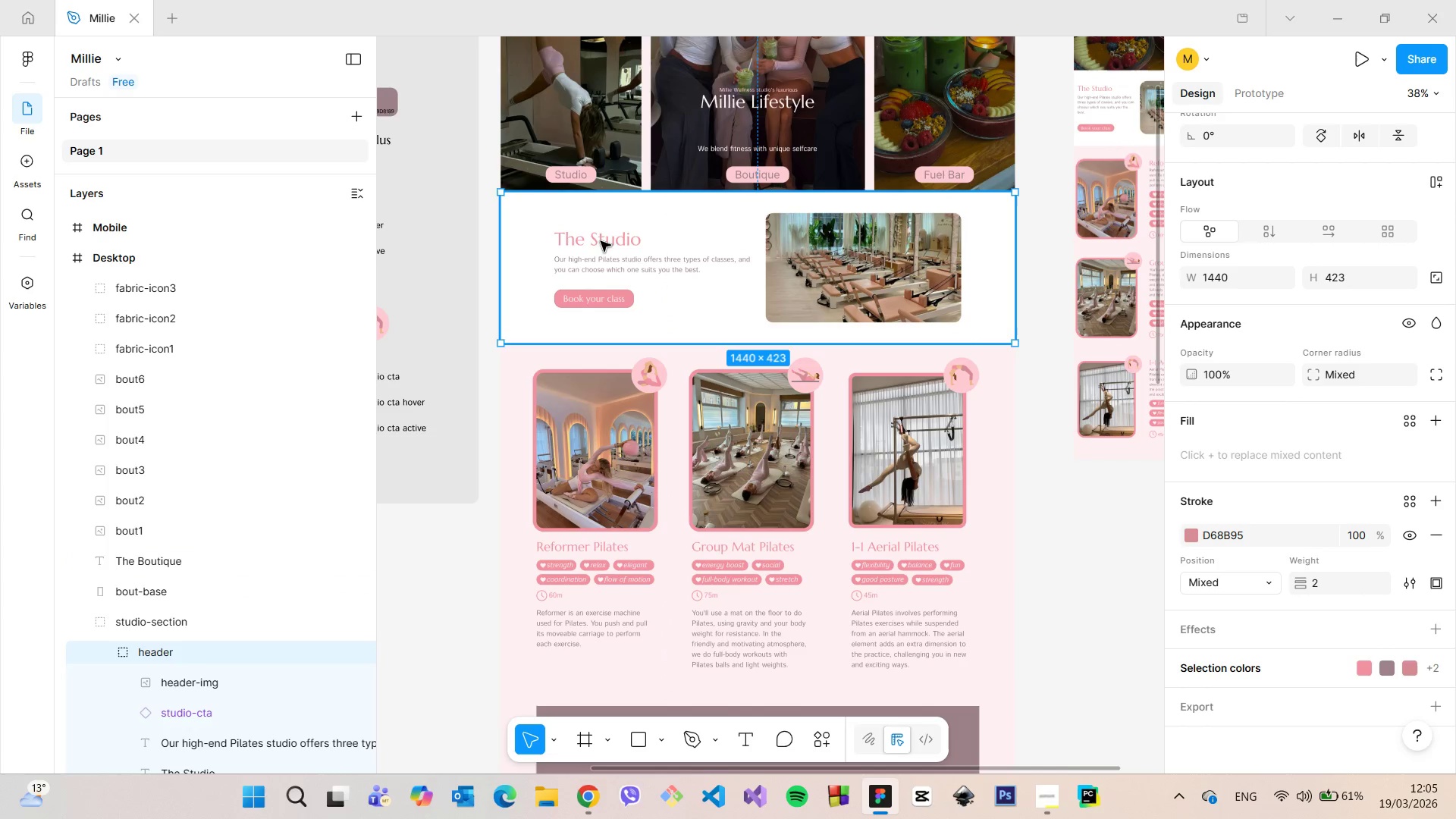 
double_click([601, 241])
 